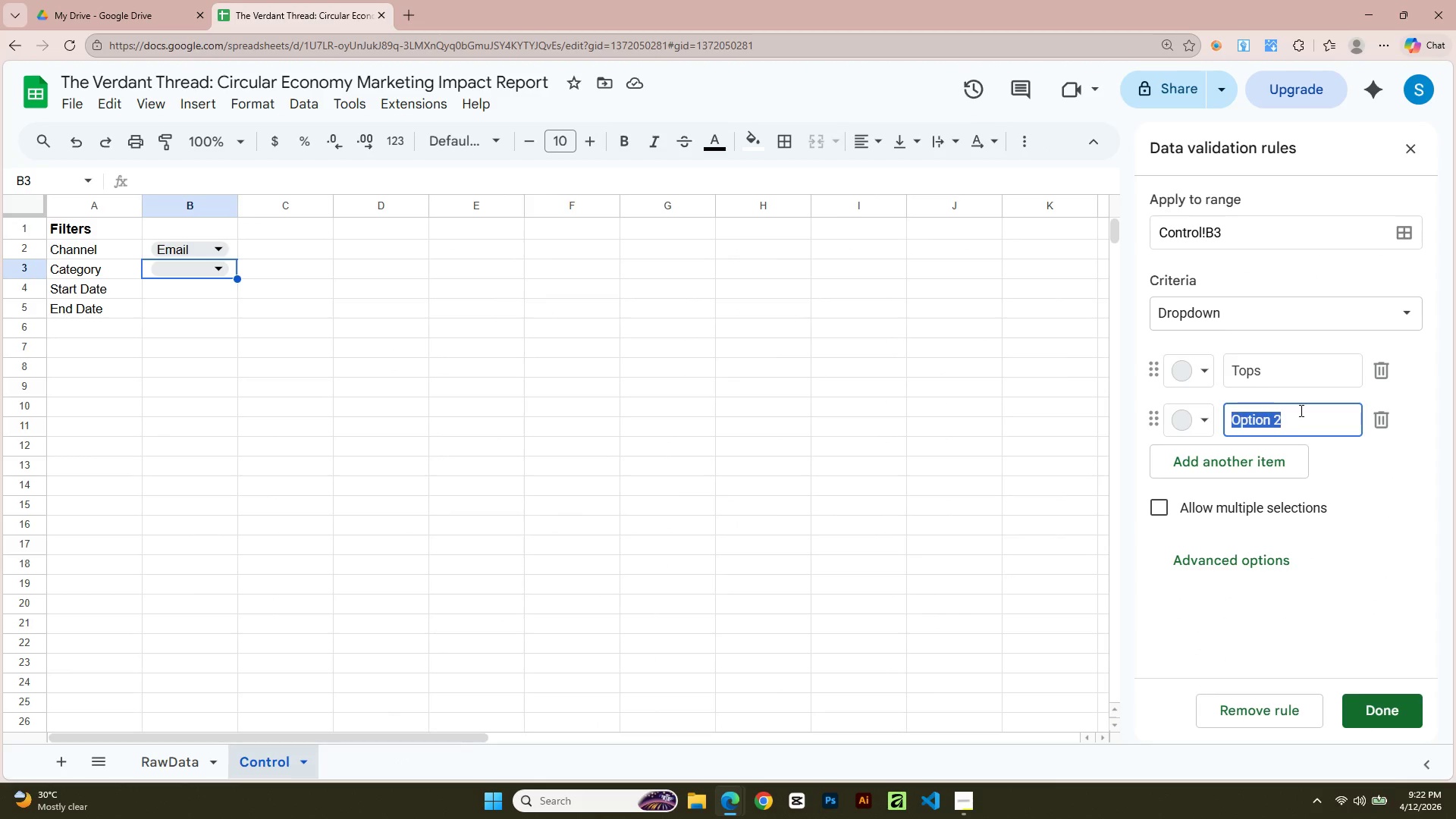 
triple_click([1300, 410])
 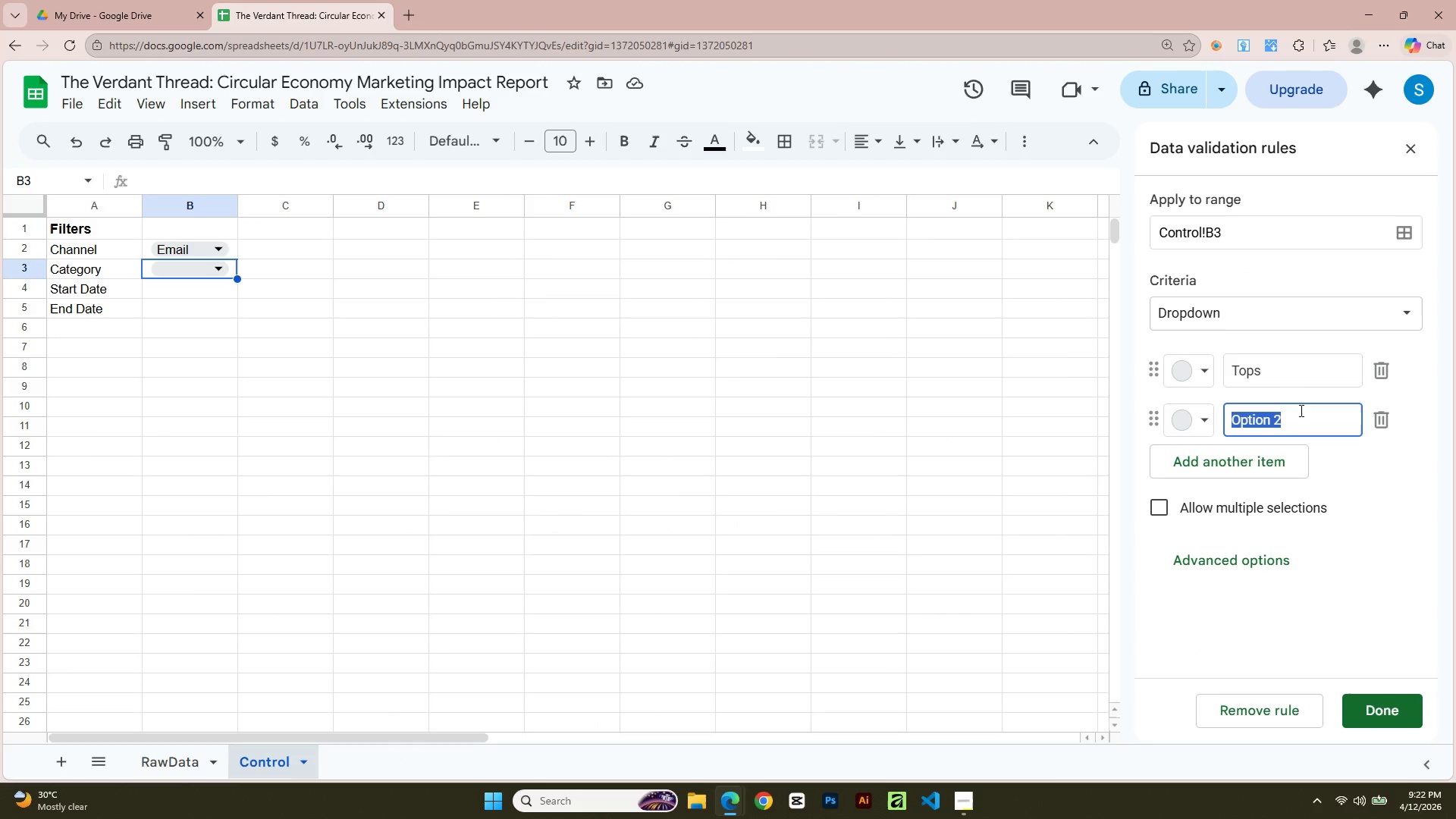 
type(Bottos)
key(Backspace)
type(ms)
 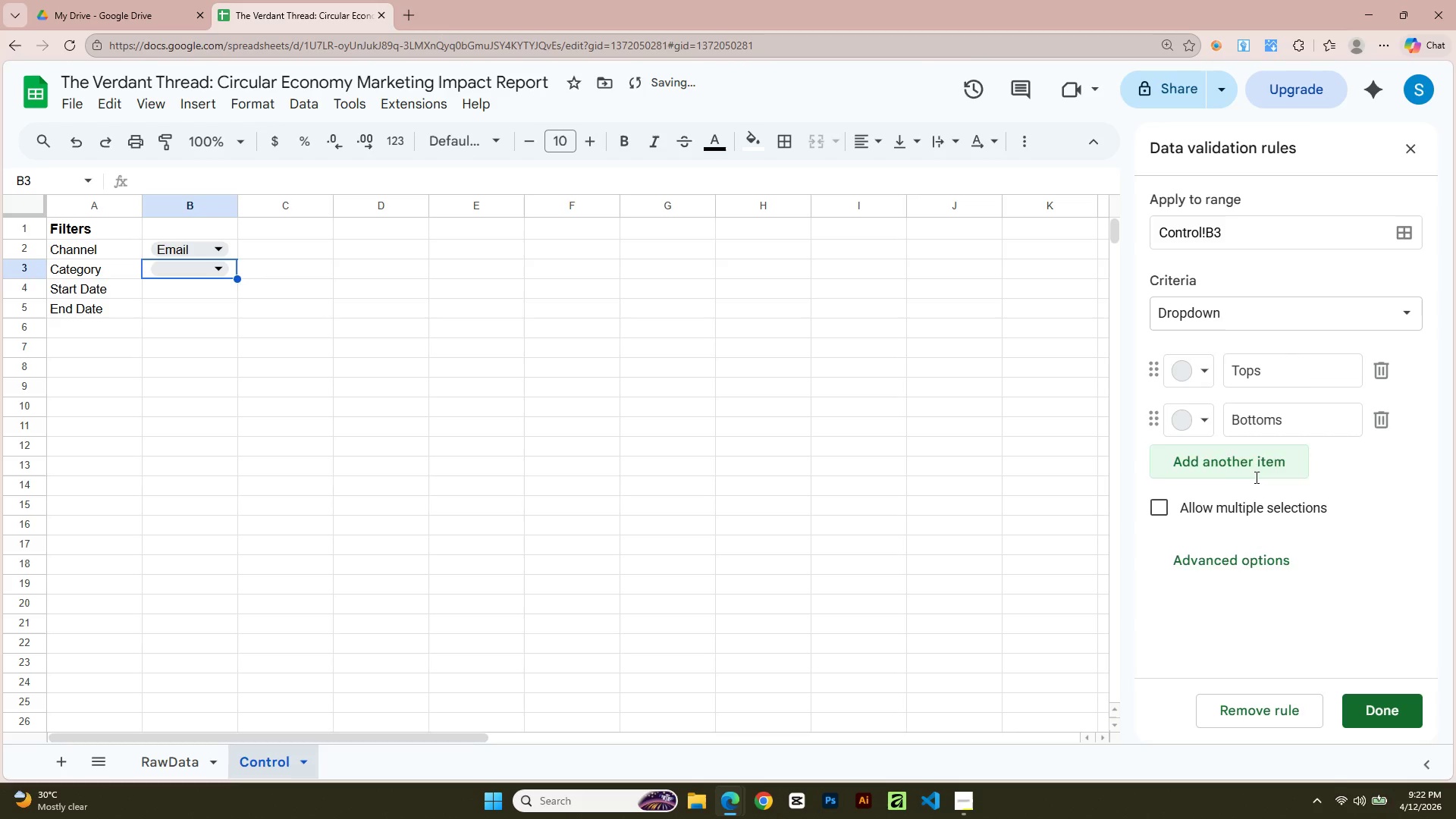 
key(Alt+AltLeft)
 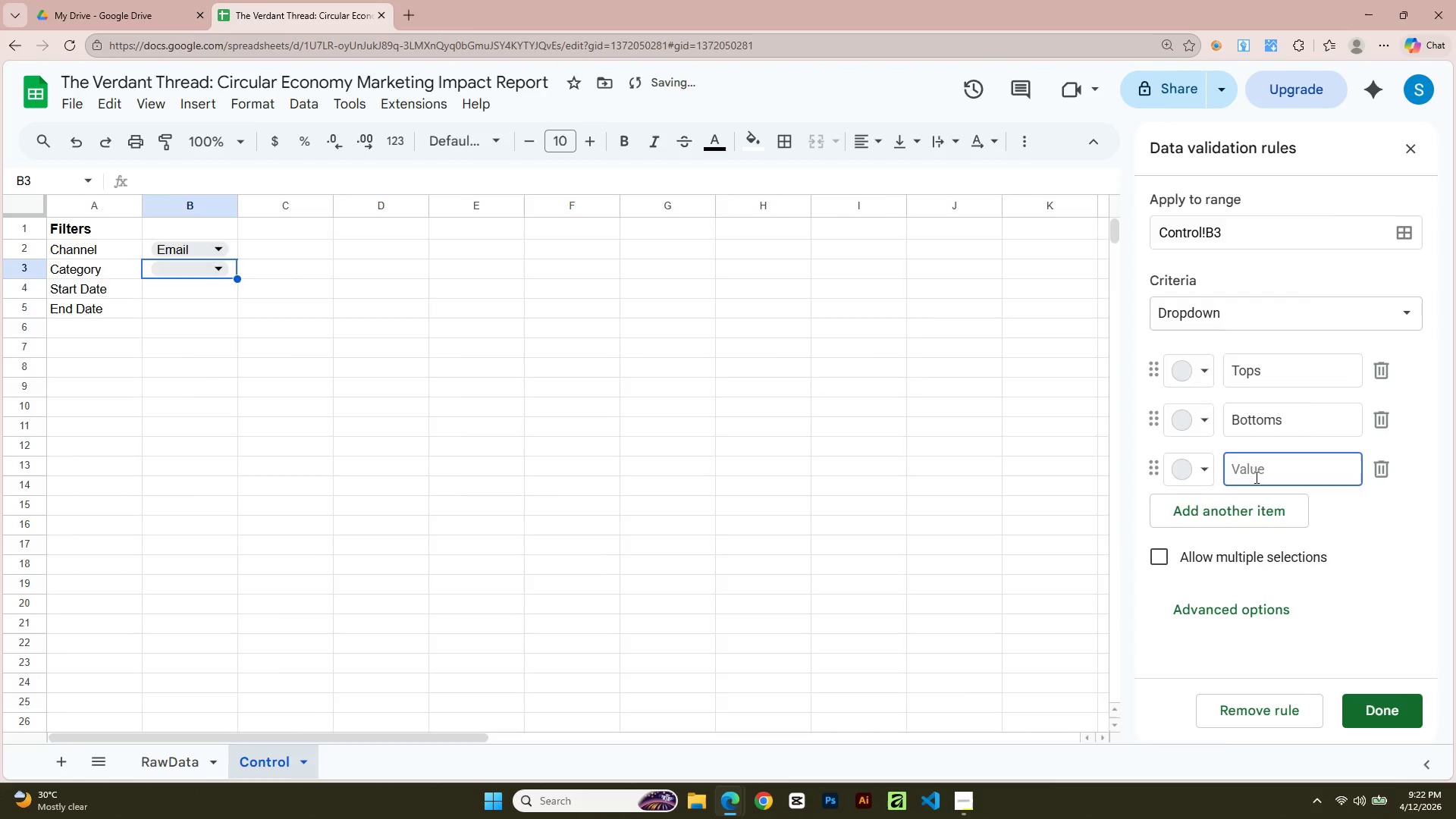 
key(Alt+Tab)
 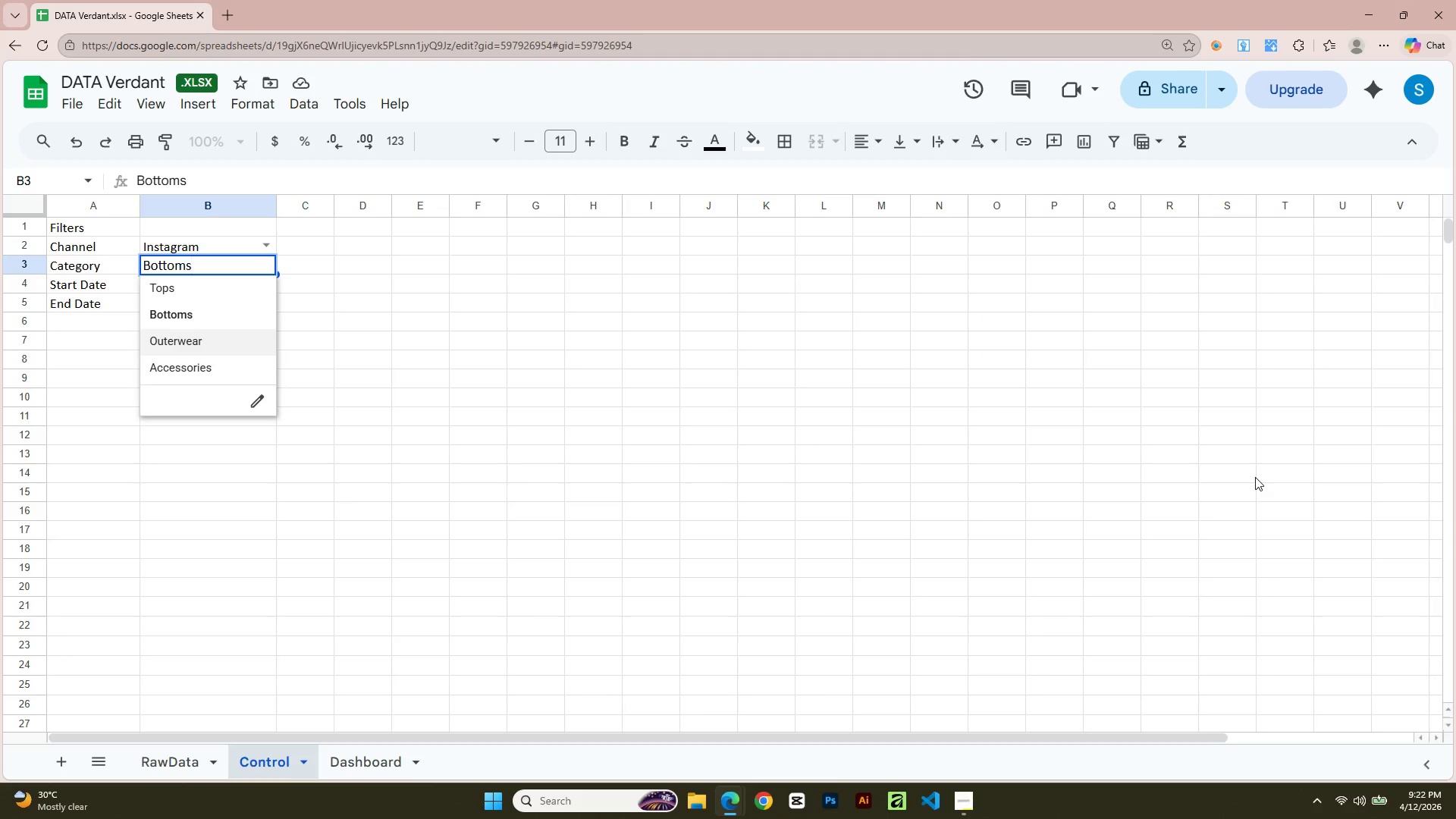 
key(Alt+AltLeft)
 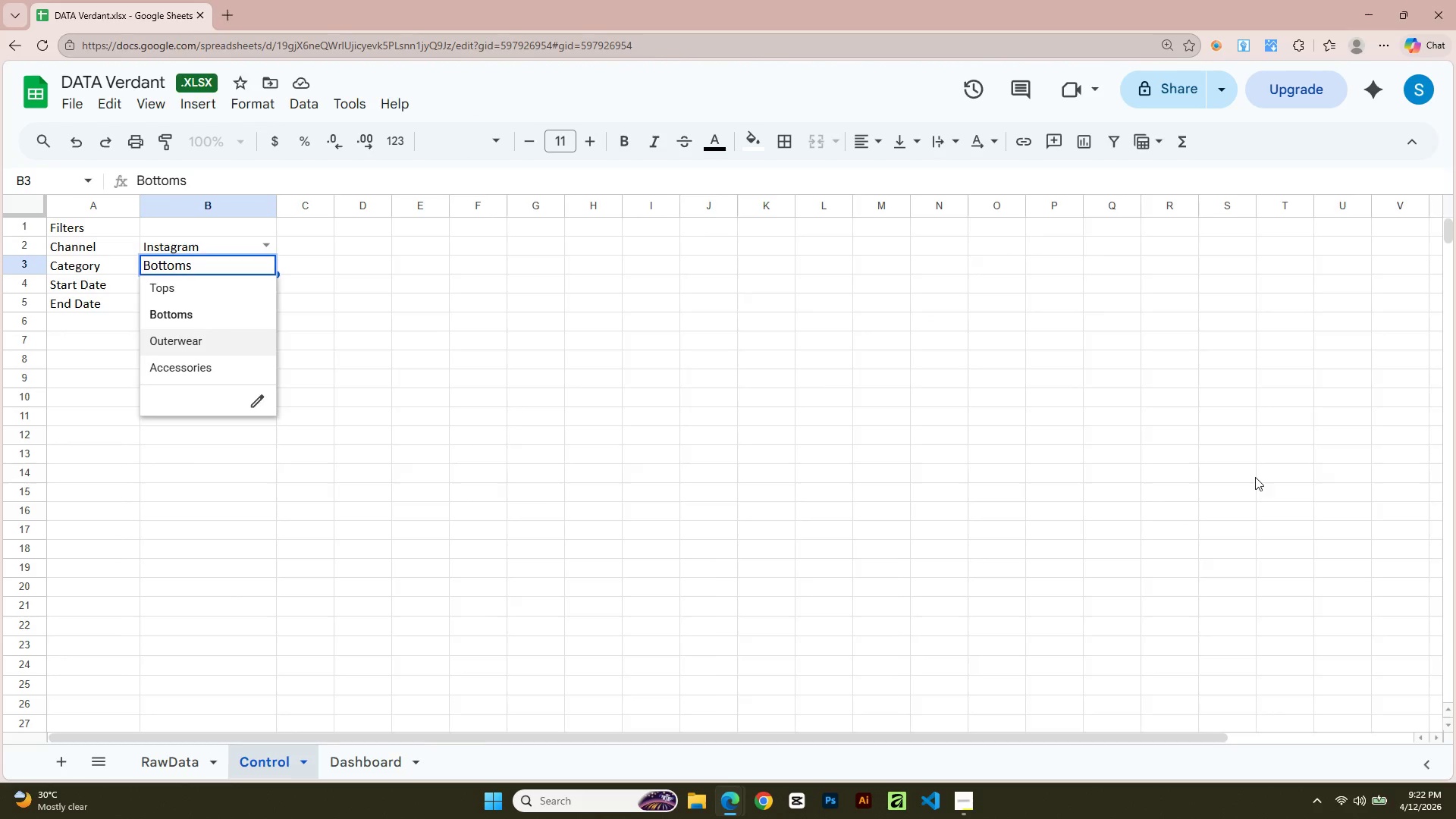 
key(Alt+Tab)
 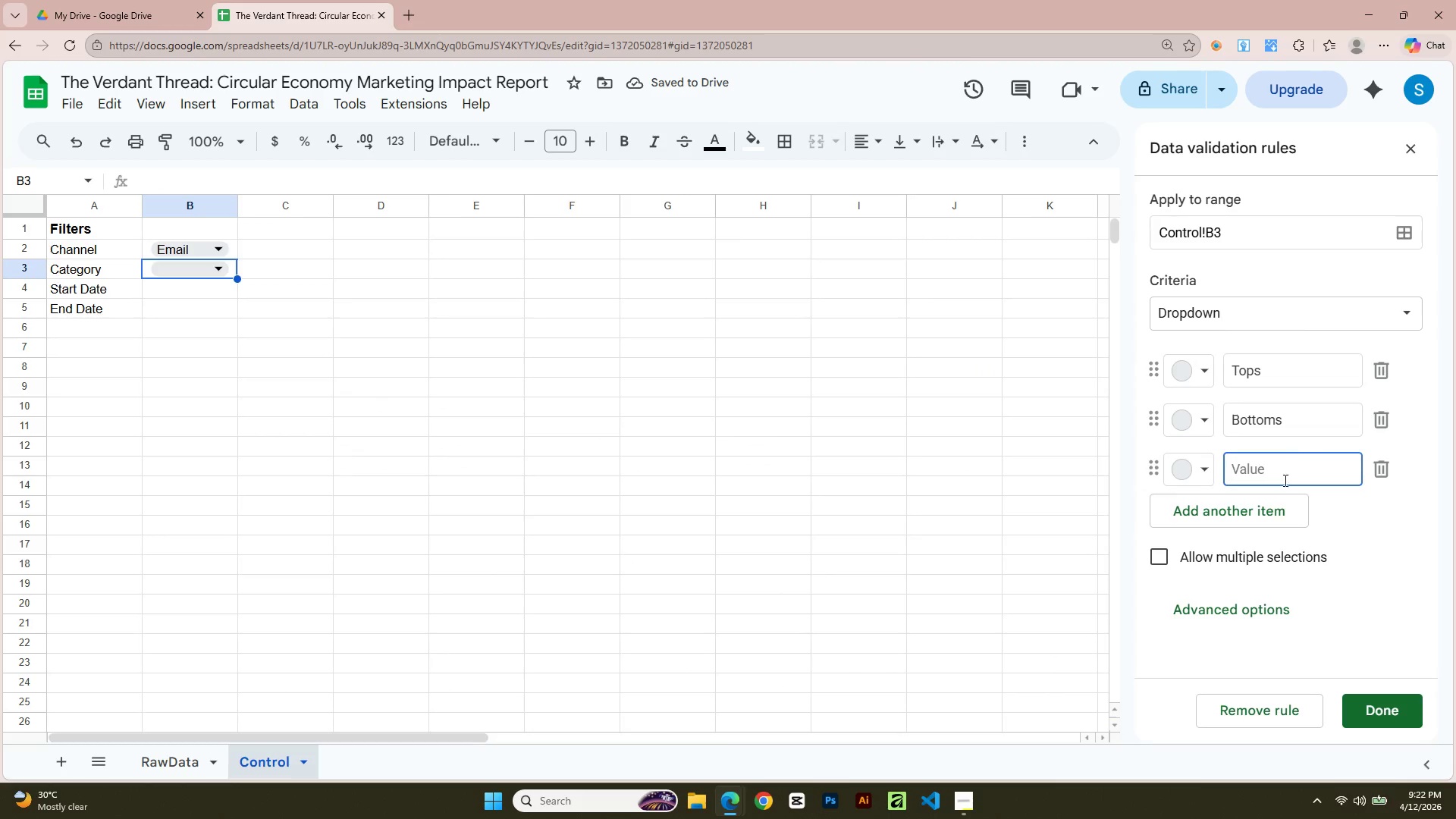 
key(Alt+AltLeft)
 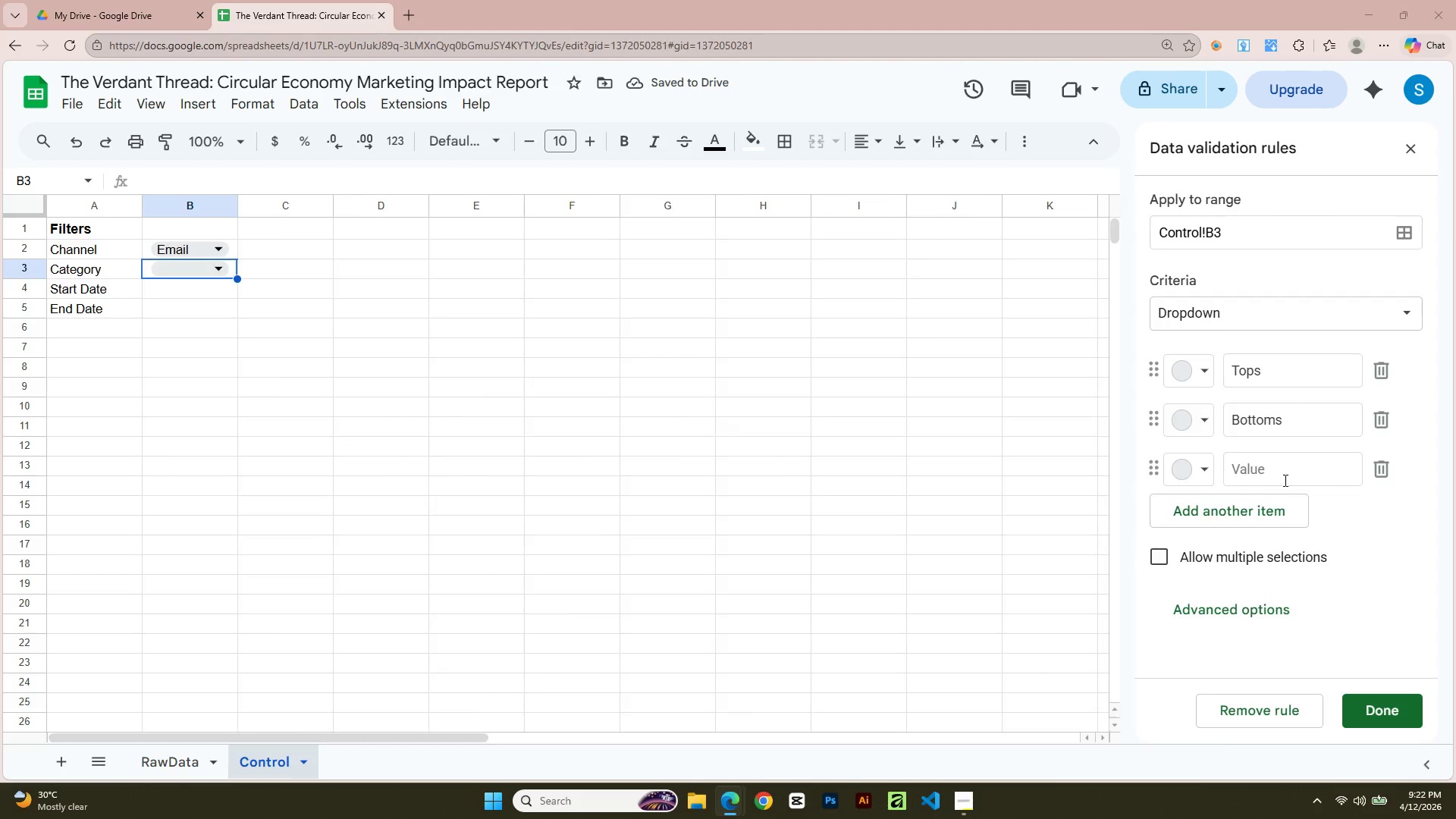 
key(Alt+Tab)
 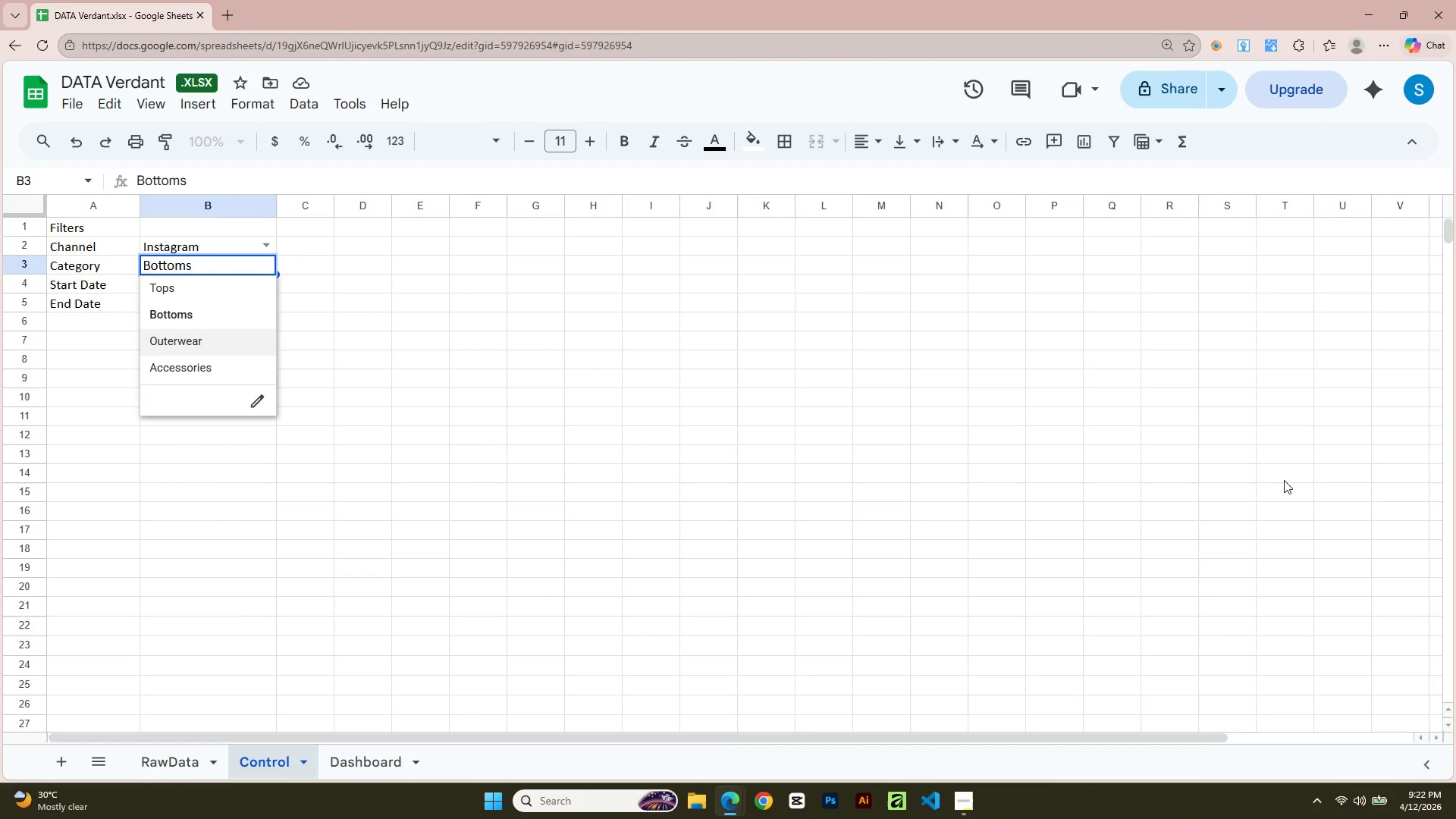 
key(Alt+AltLeft)
 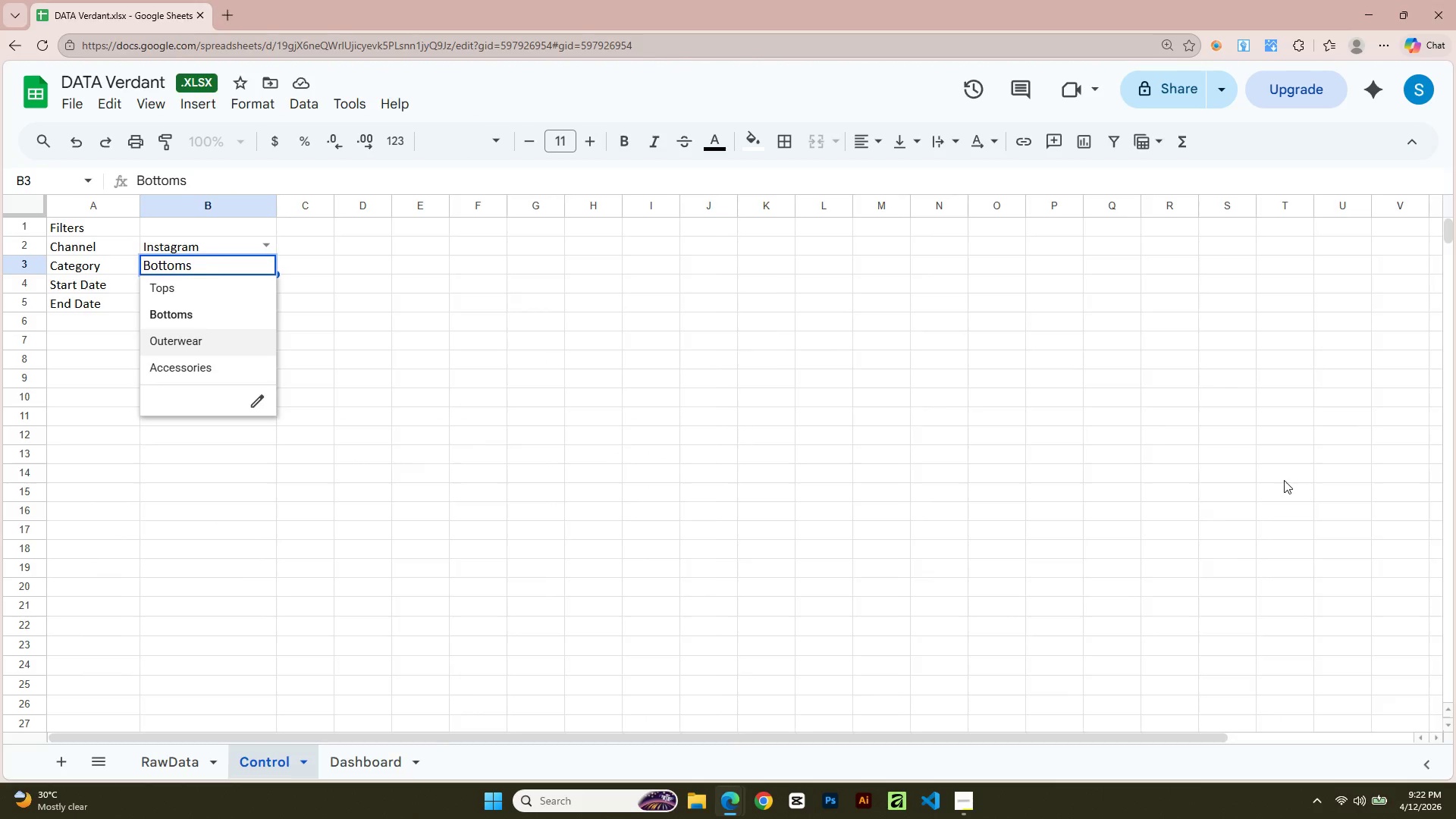 
key(Alt+Tab)
 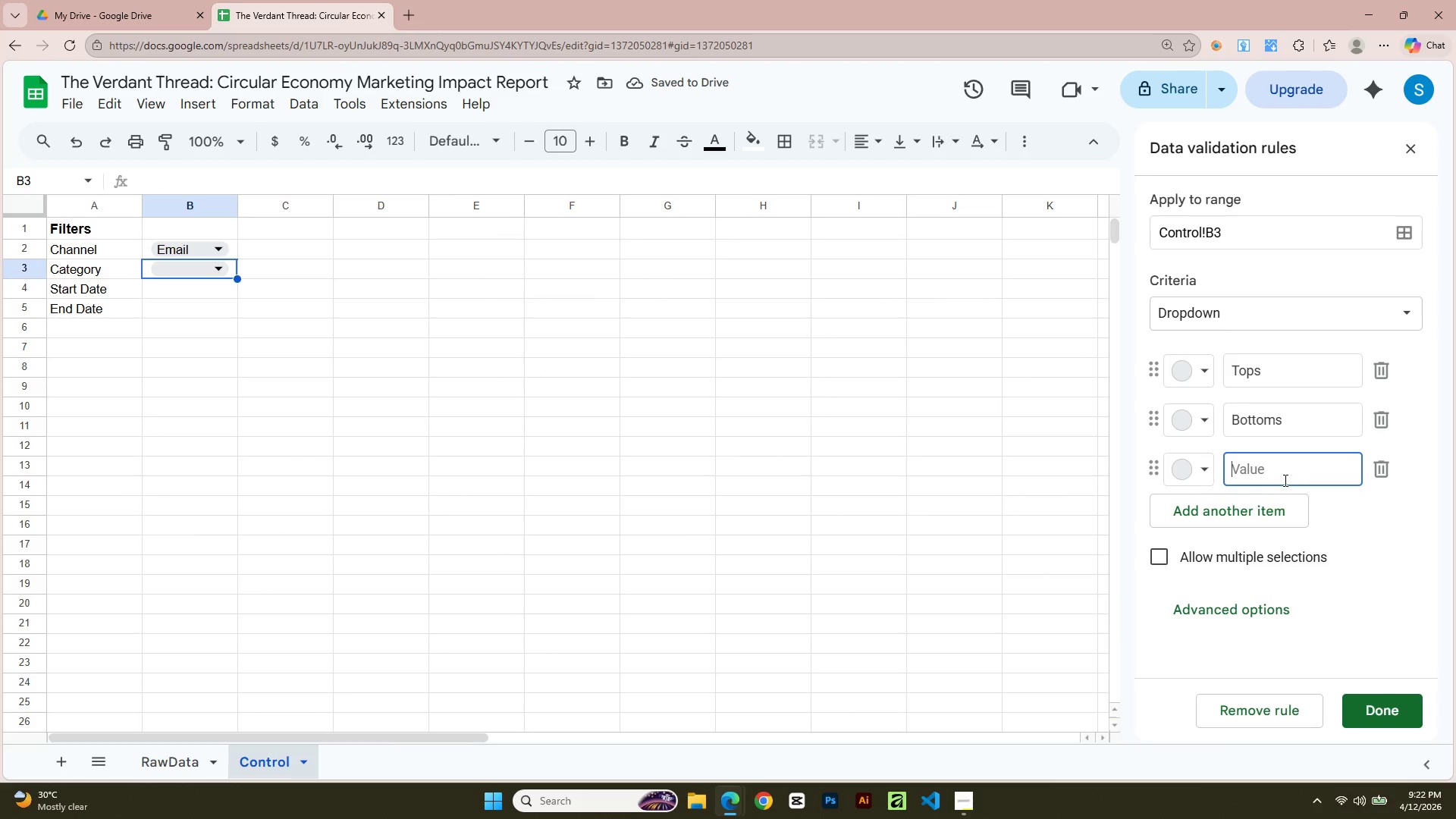 
left_click([1284, 480])
 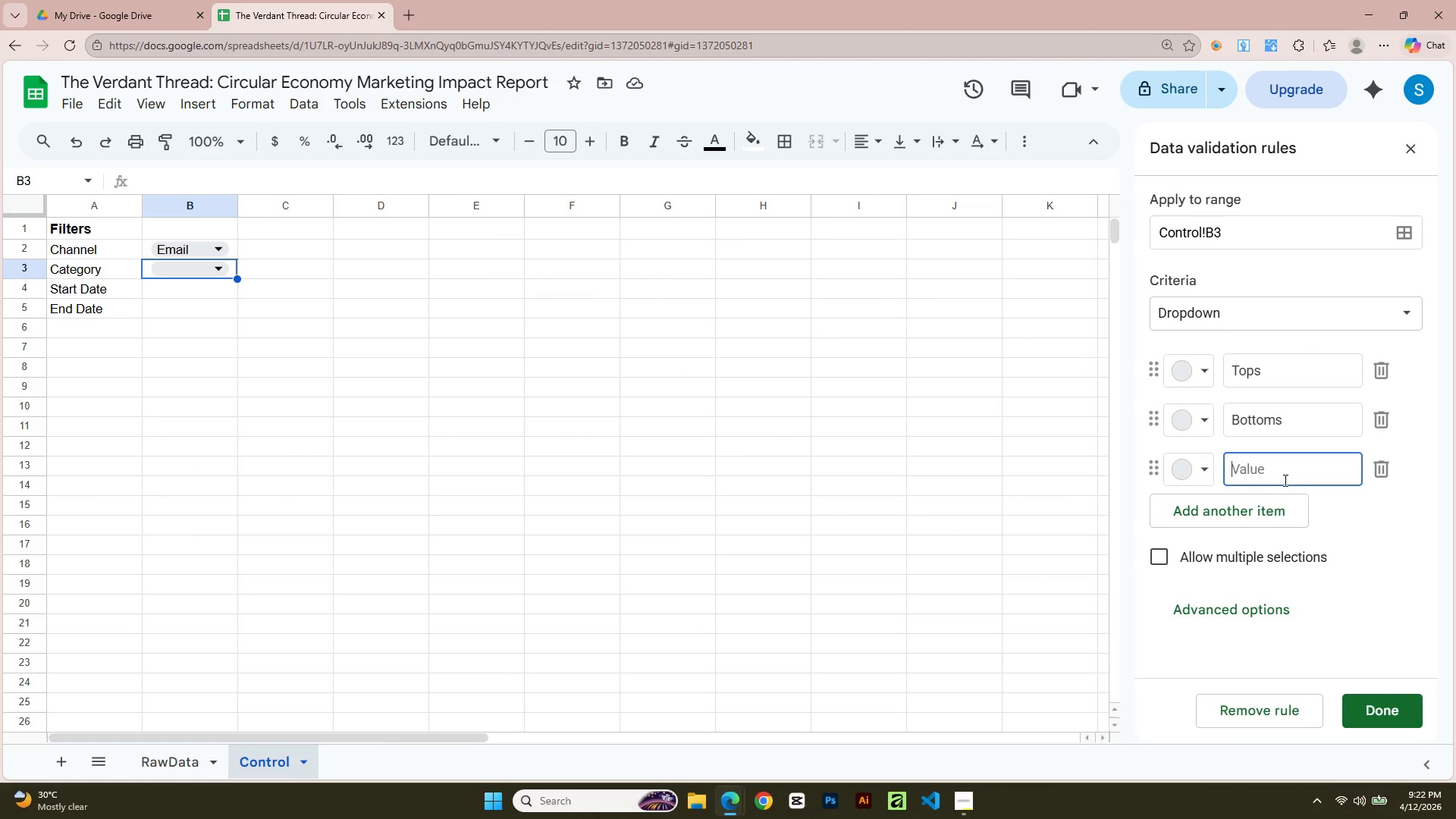 
type(Outerwear)
 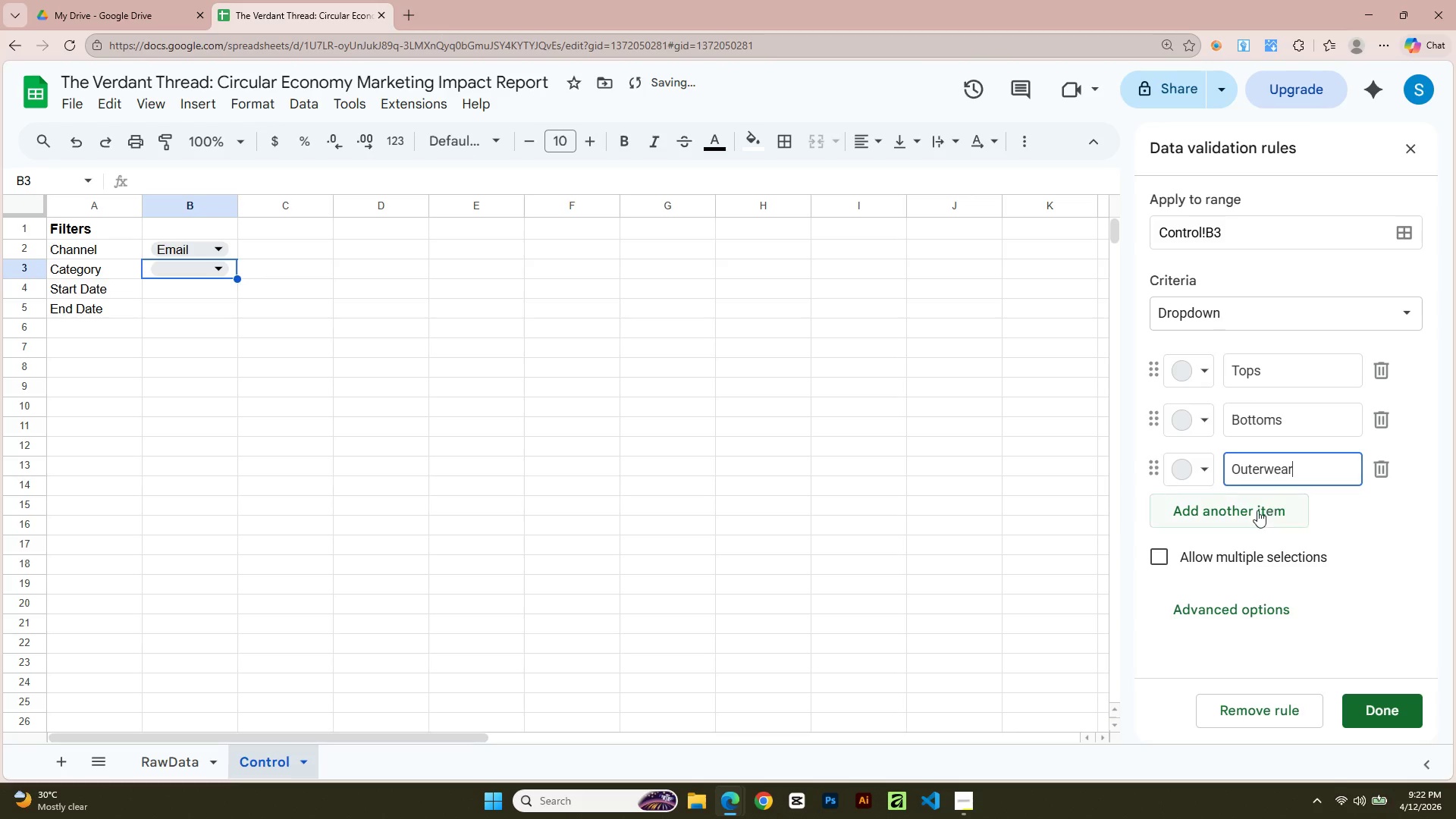 
left_click([1257, 513])
 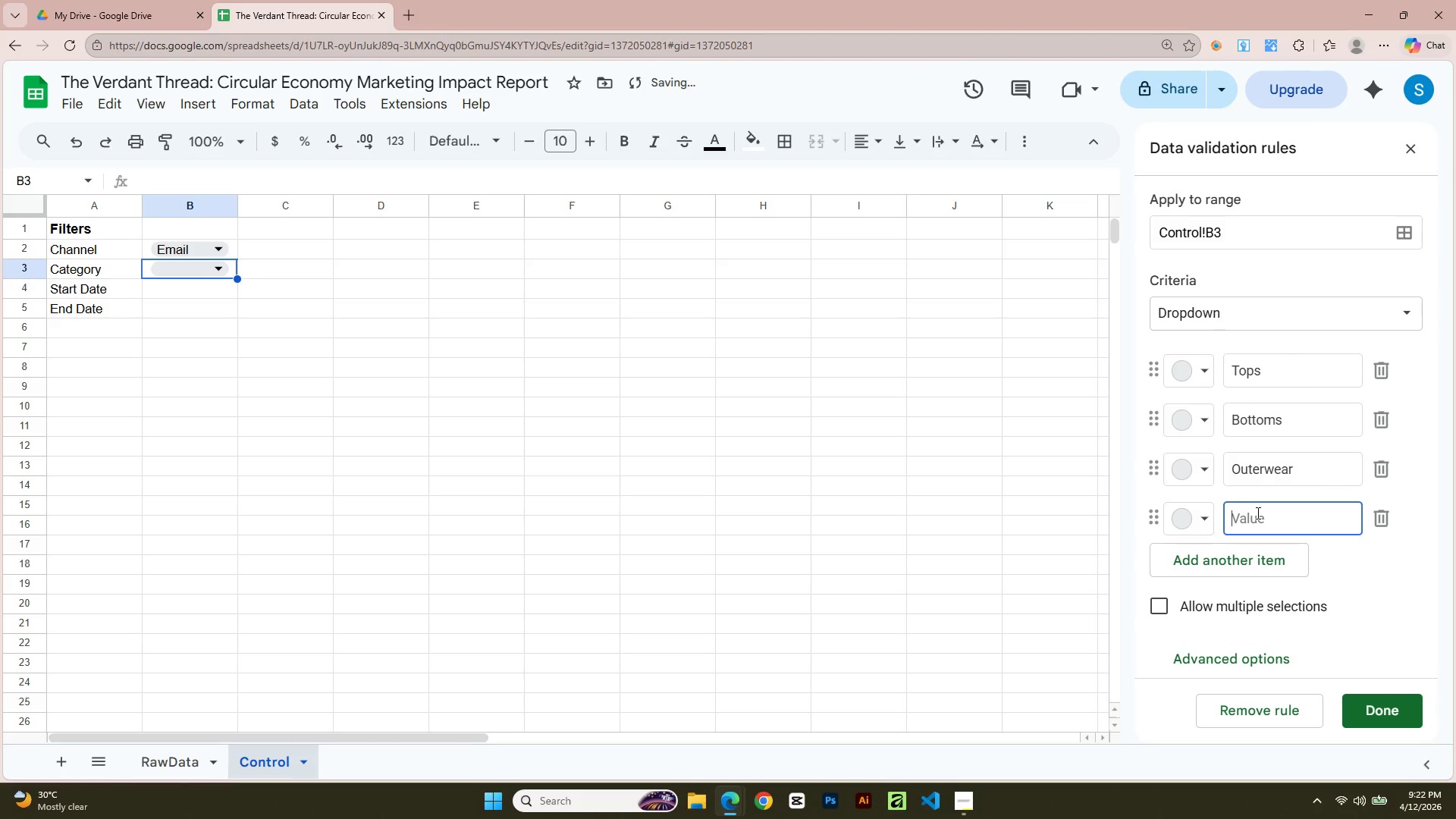 
key(Alt+AltLeft)
 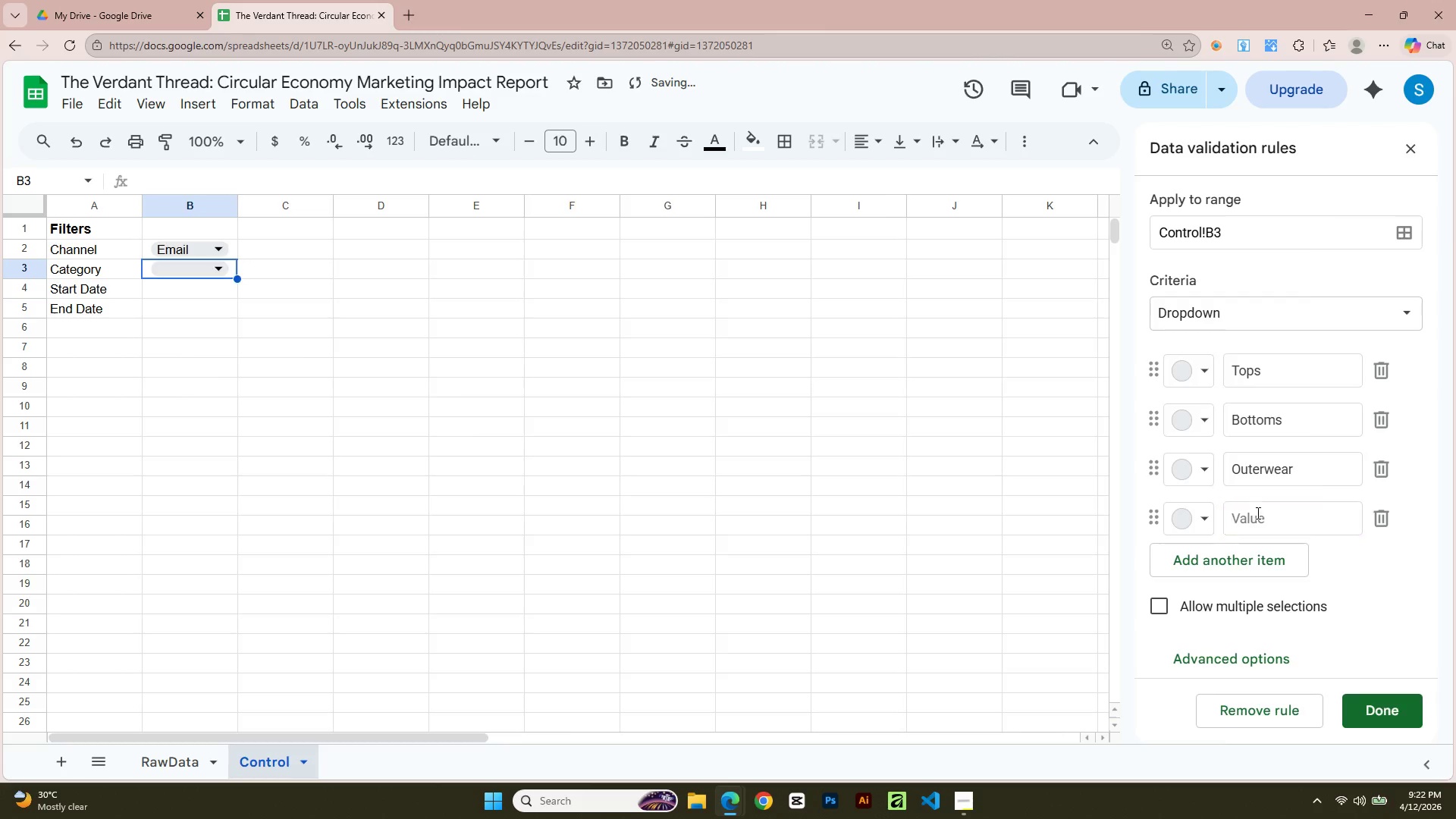 
key(Alt+Tab)
 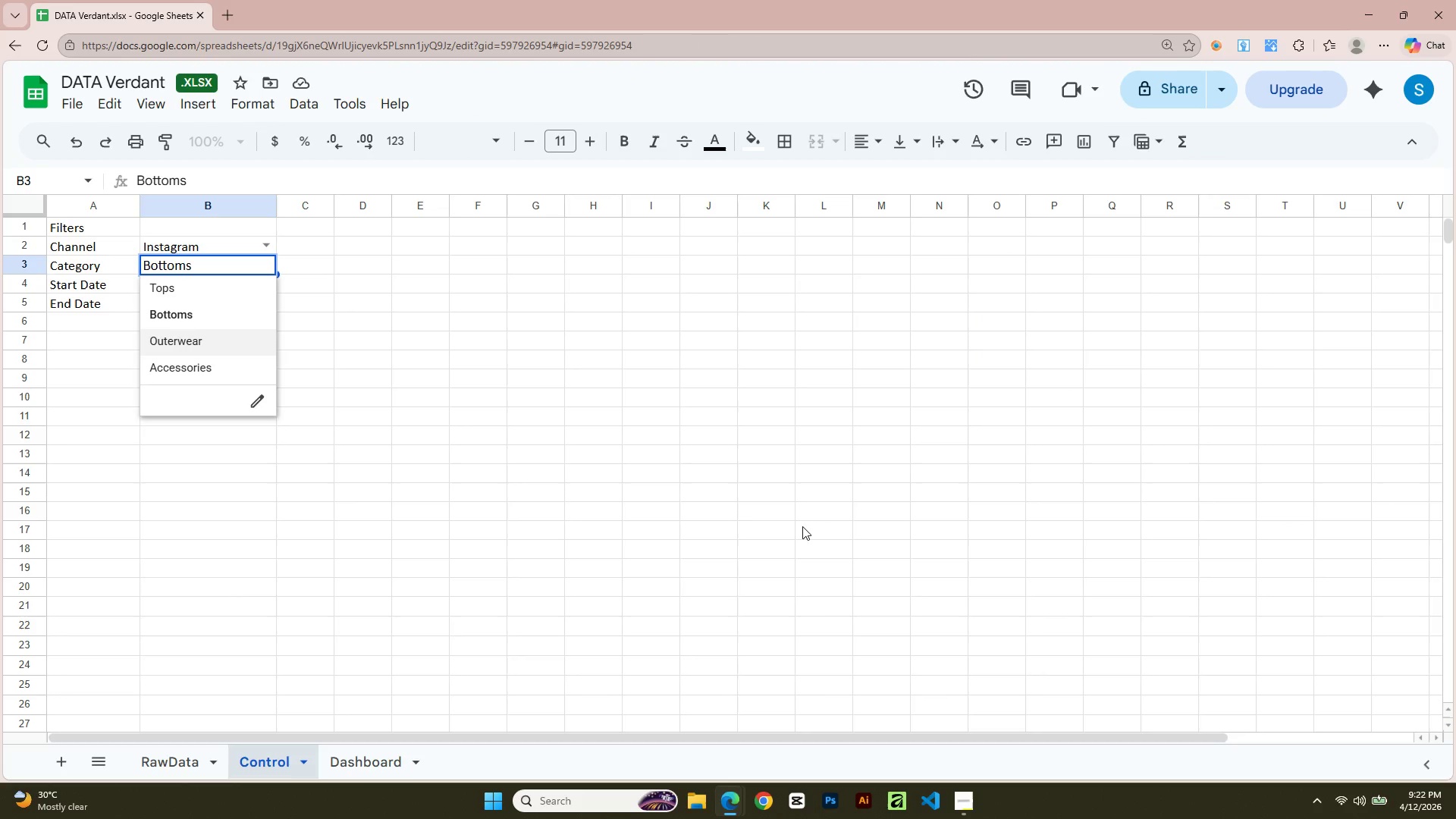 
key(Alt+AltLeft)
 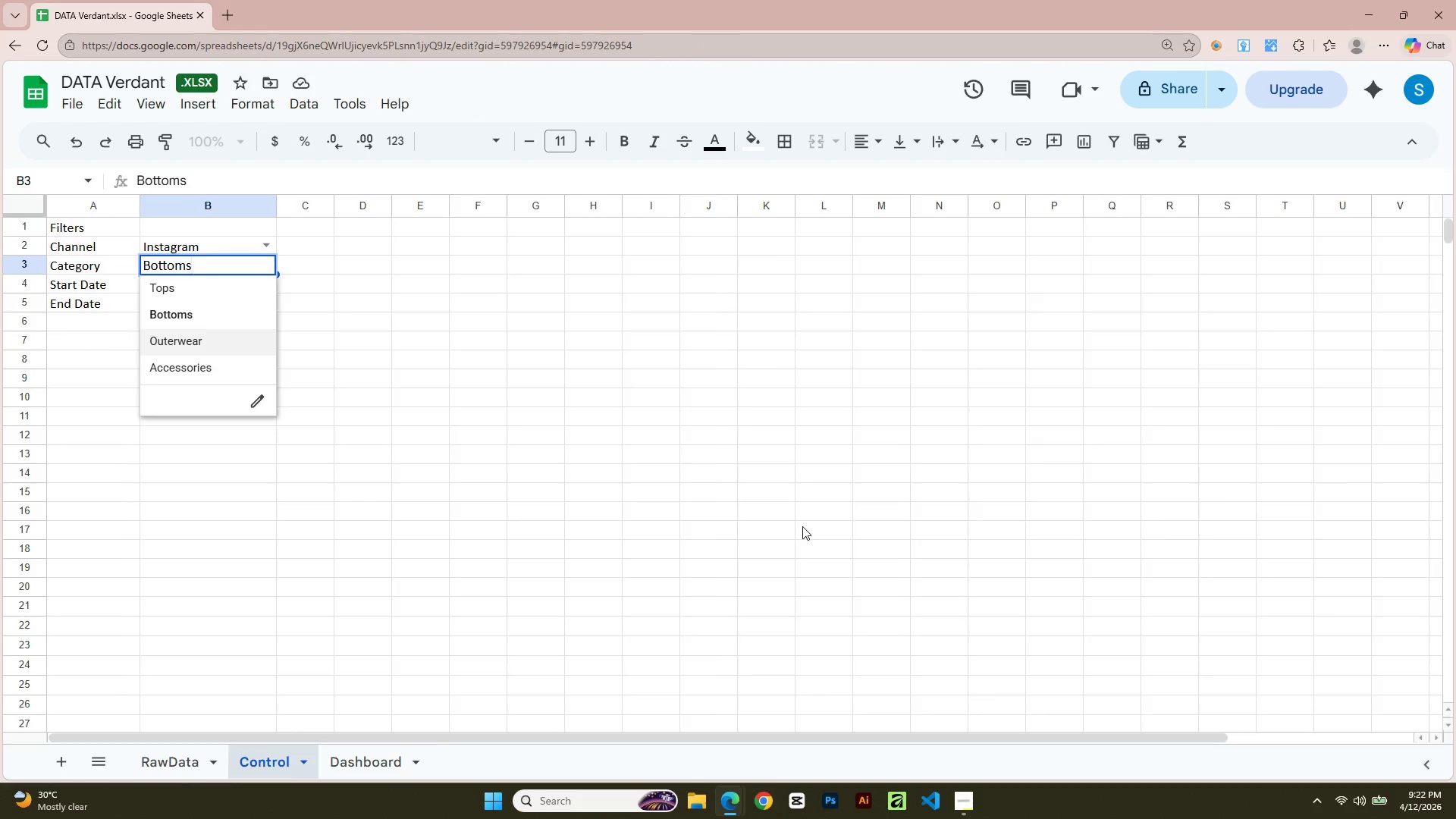 
key(Alt+Tab)
 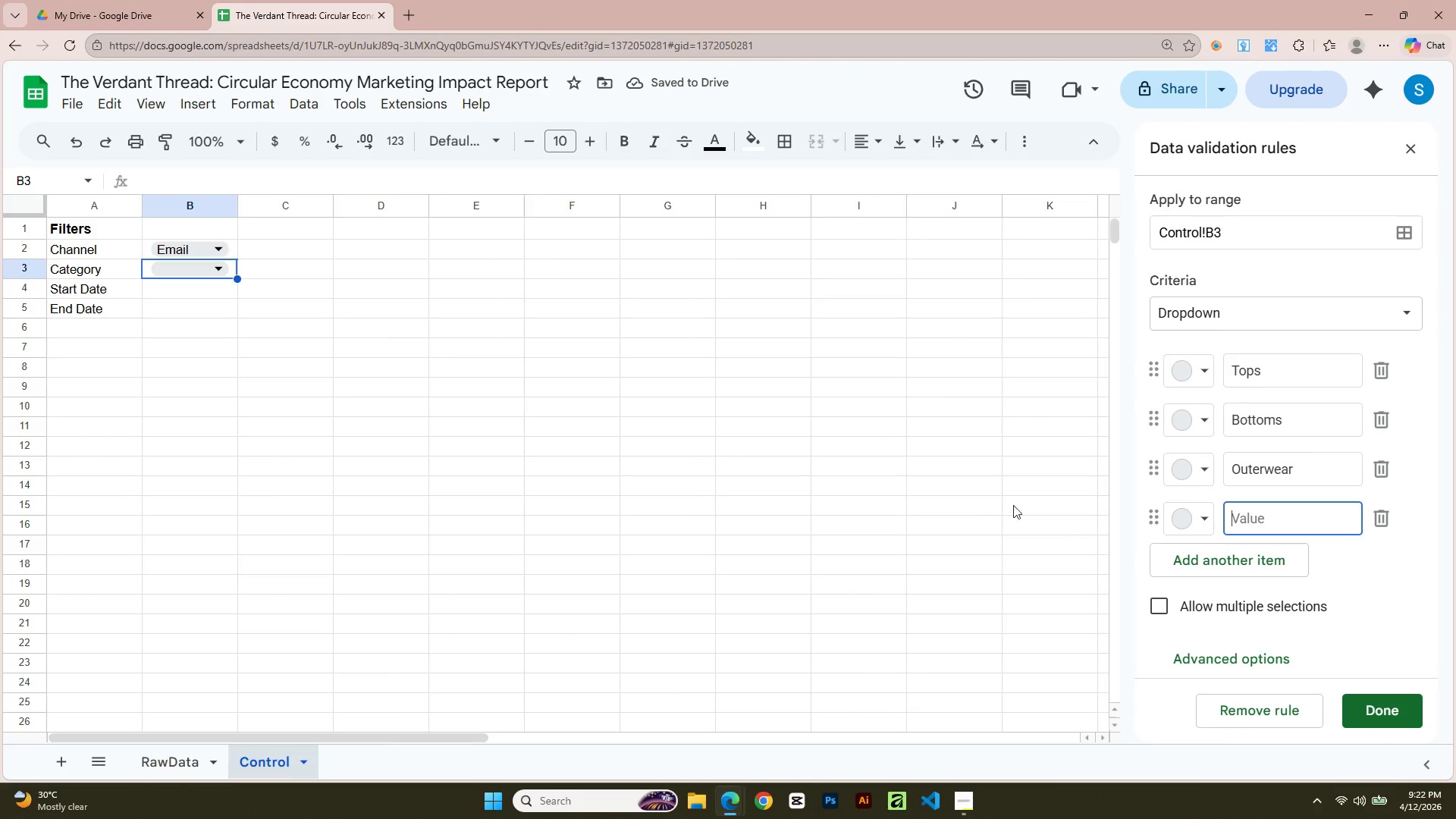 
type(Accessories)
 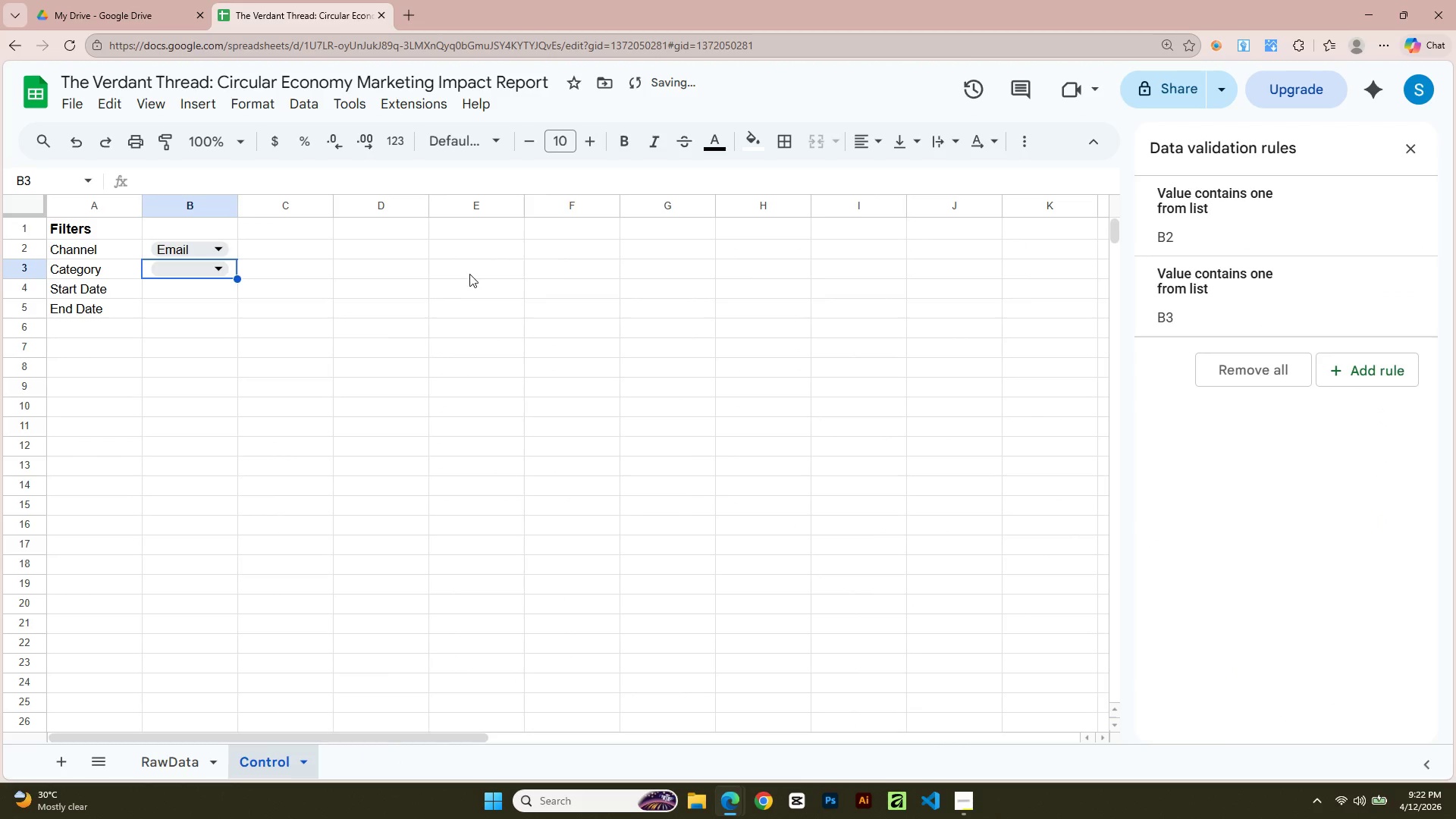 
left_click([221, 273])
 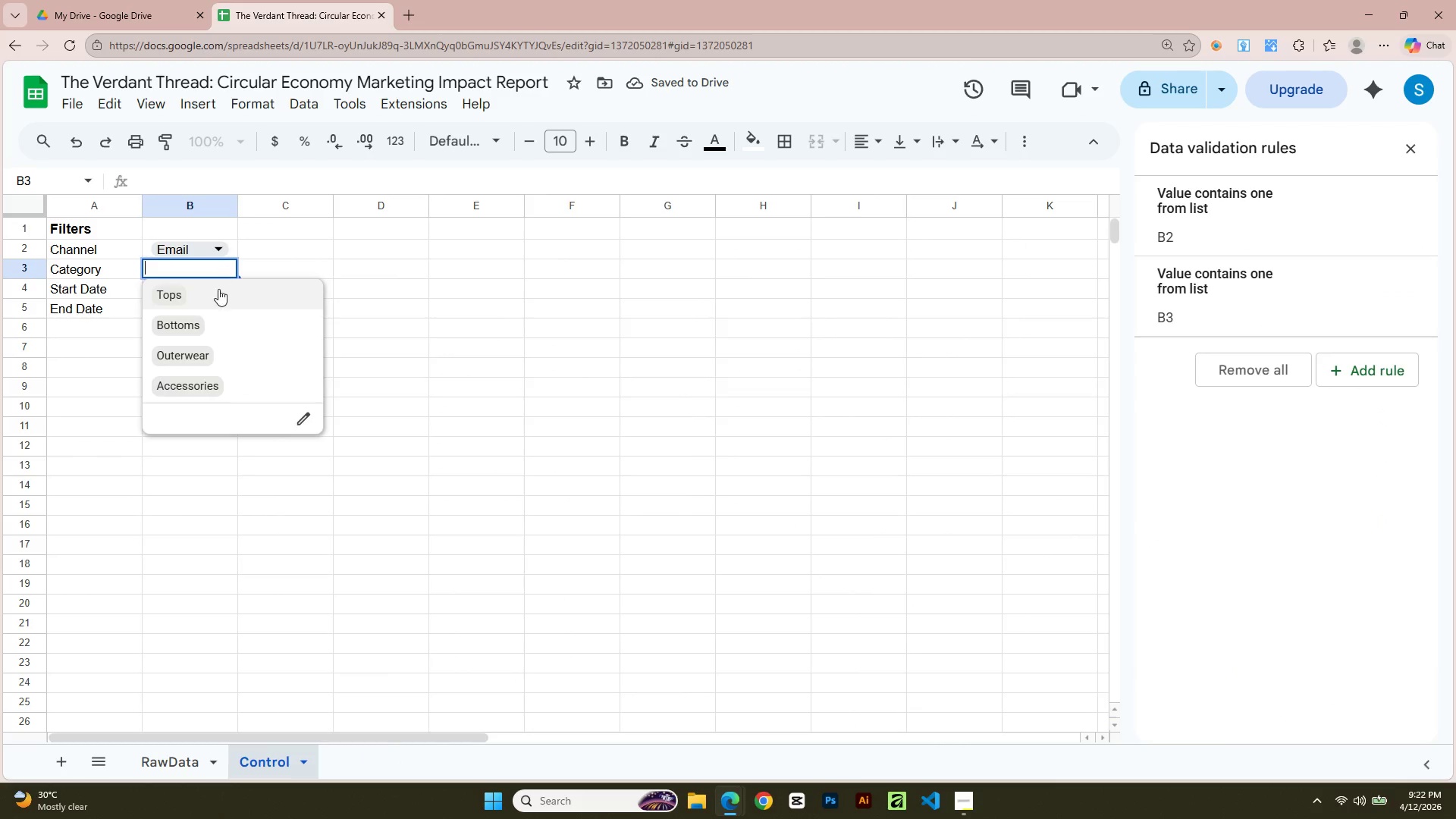 
left_click([213, 301])
 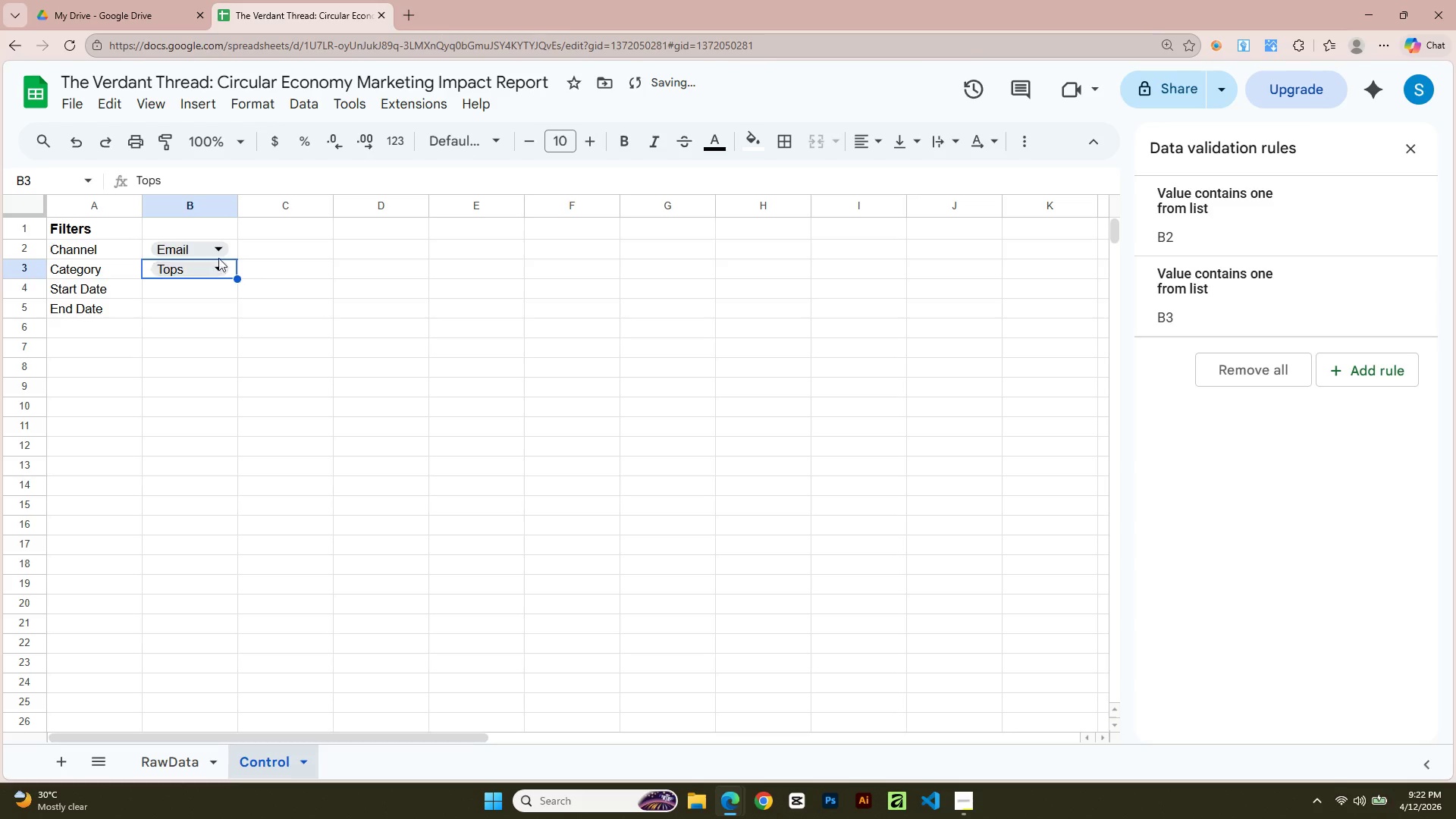 
left_click([220, 255])
 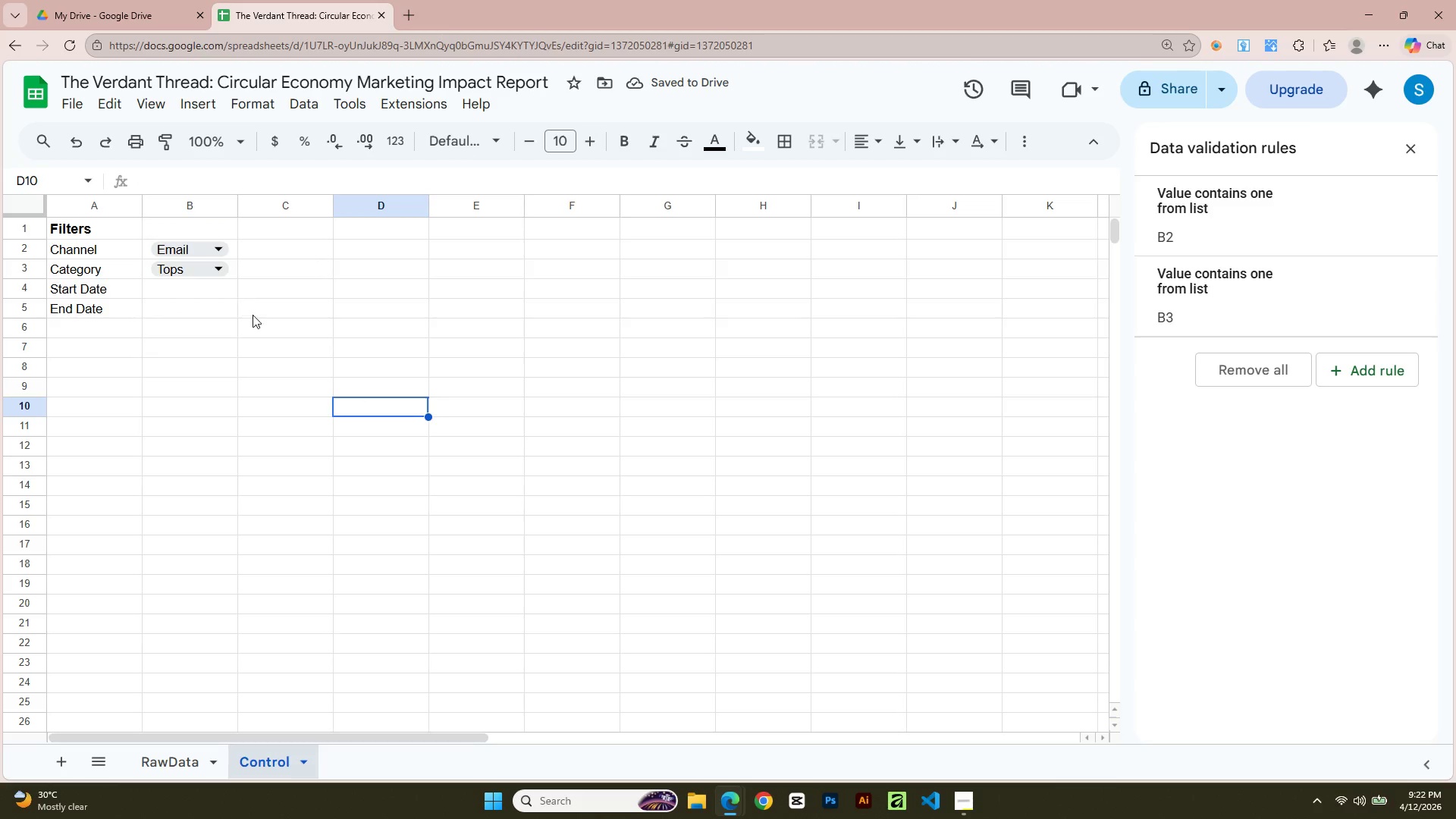 
mouse_move([220, 256])
 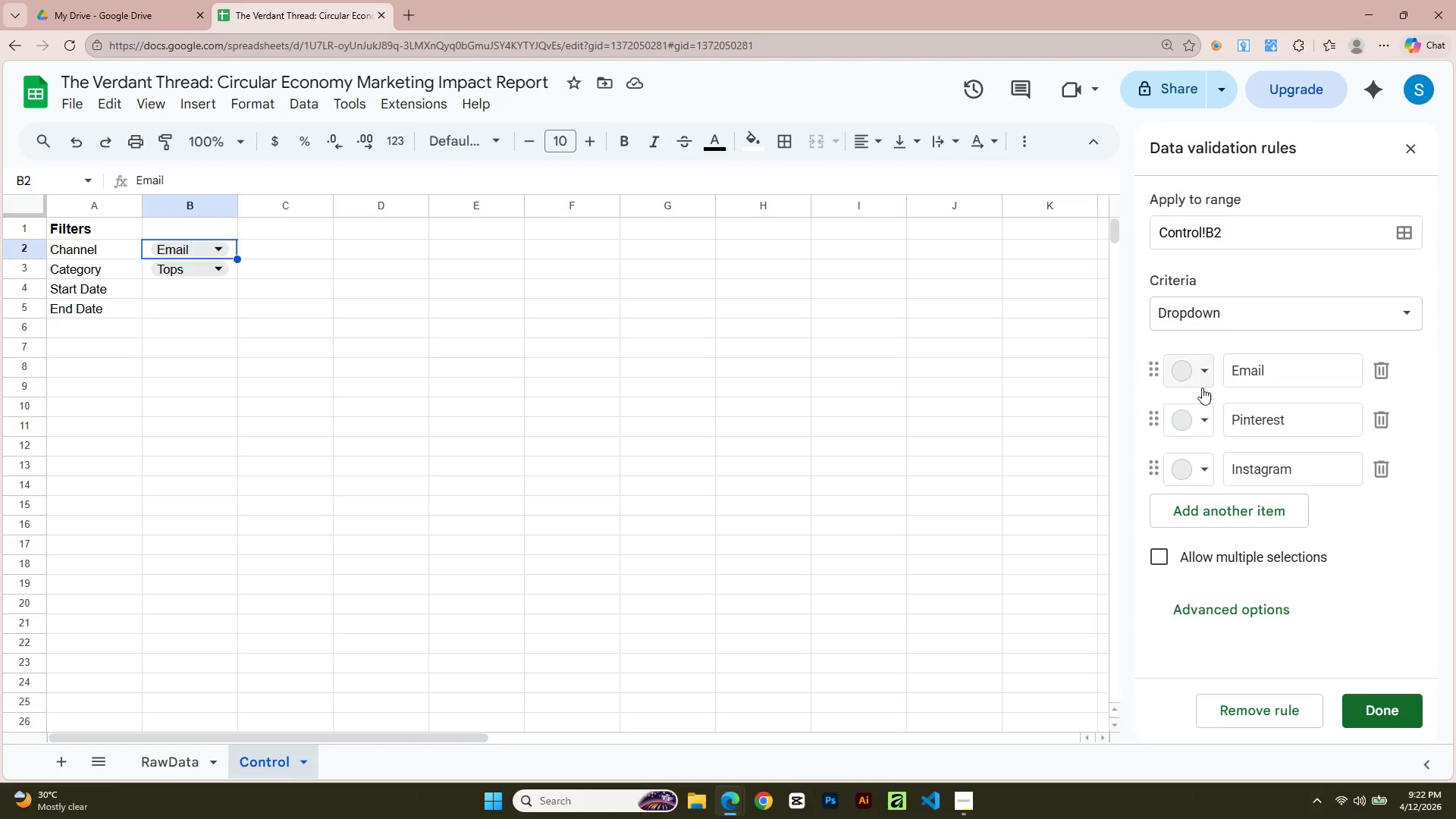 
left_click([1204, 378])
 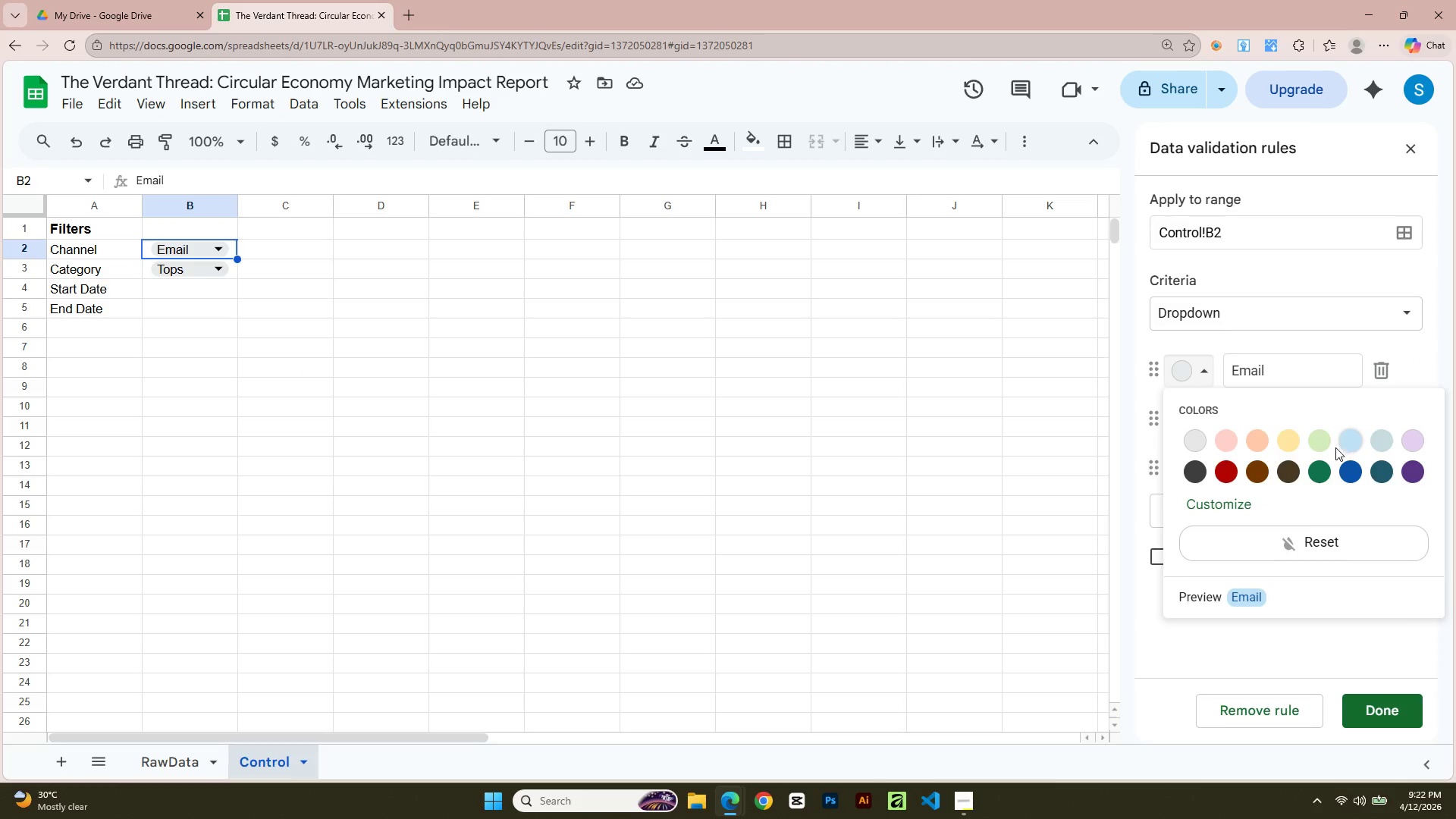 
left_click([1317, 448])
 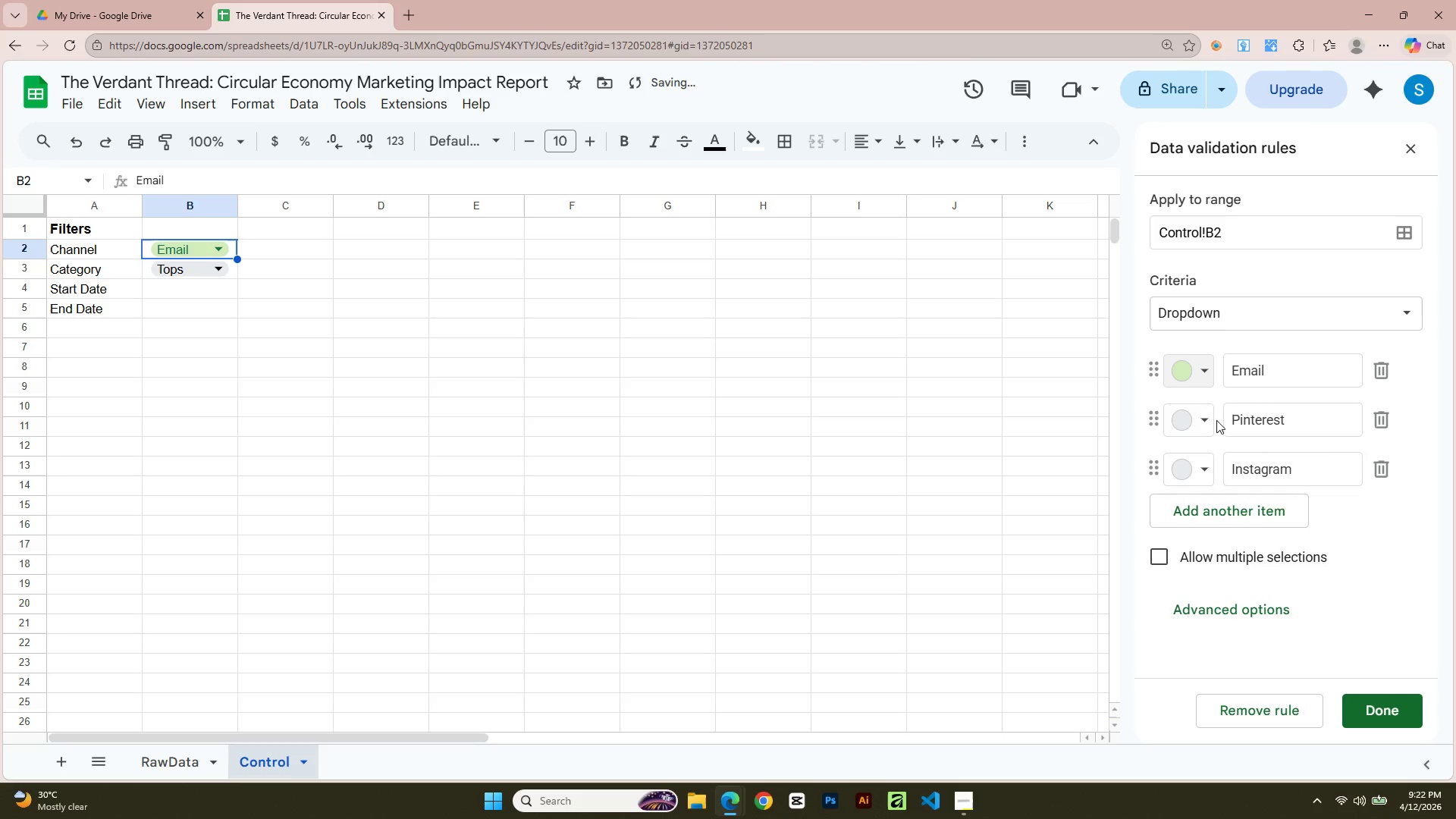 
left_click([1189, 425])
 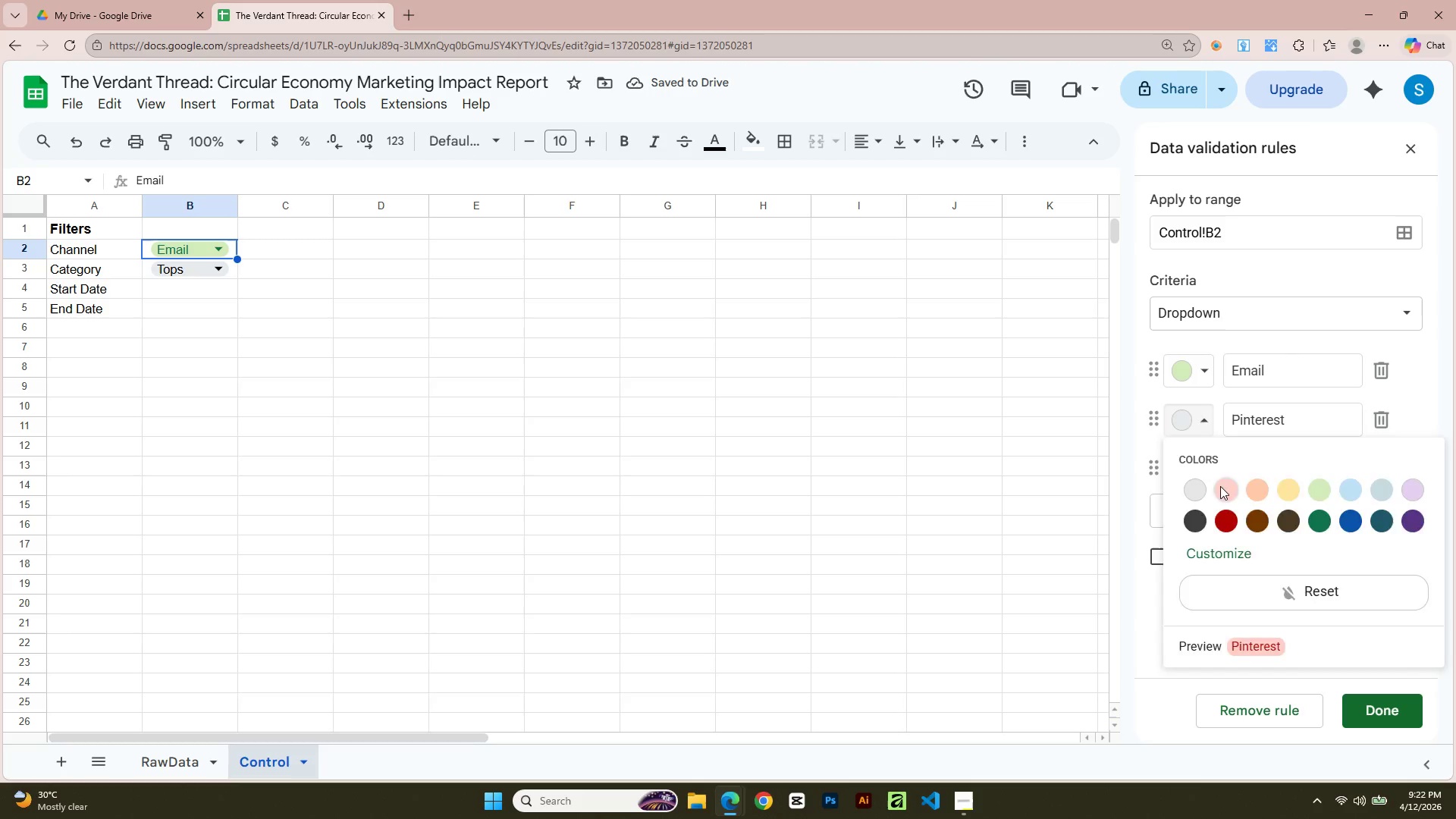 
left_click([1199, 457])
 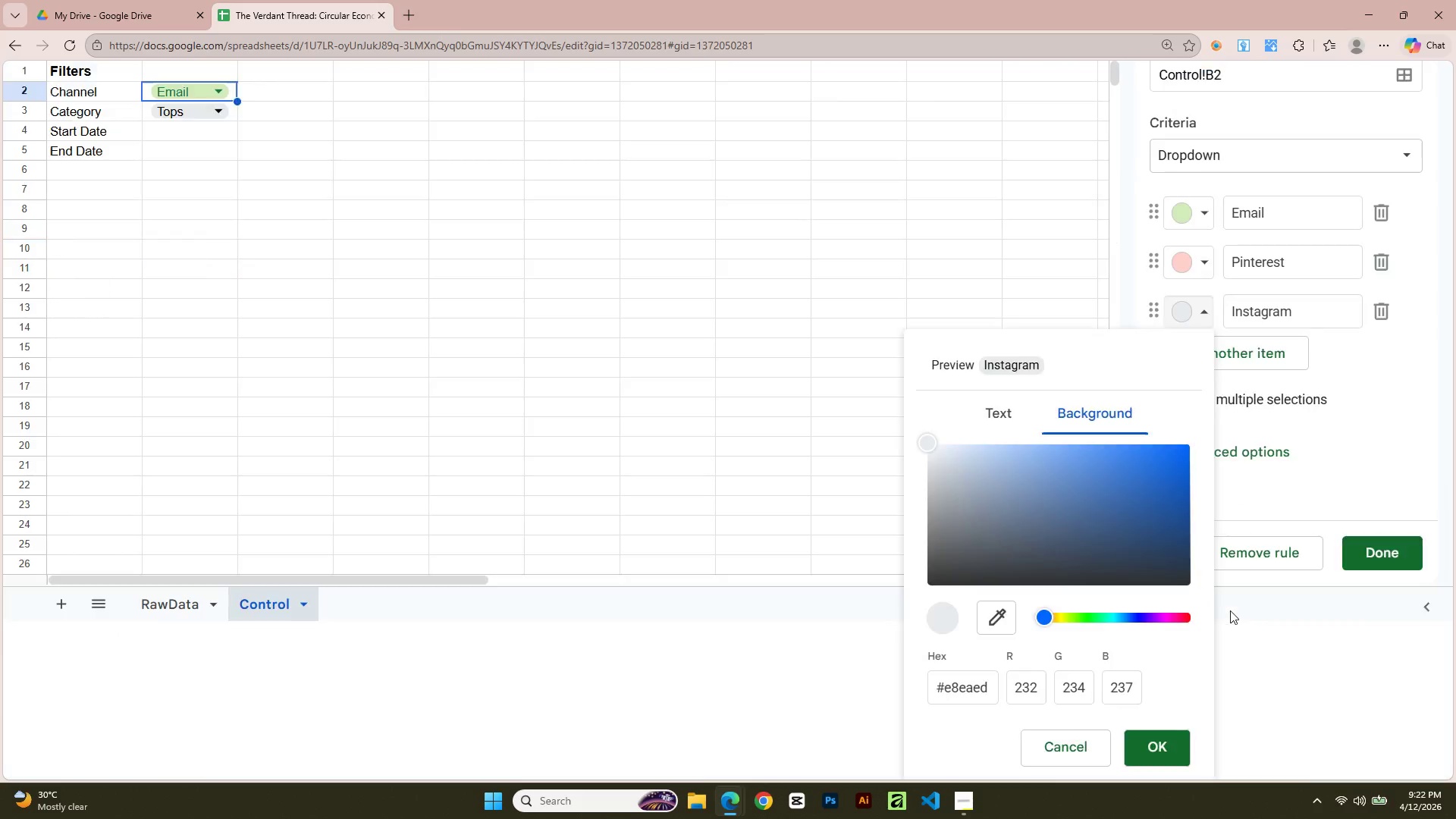 
wait(5.38)
 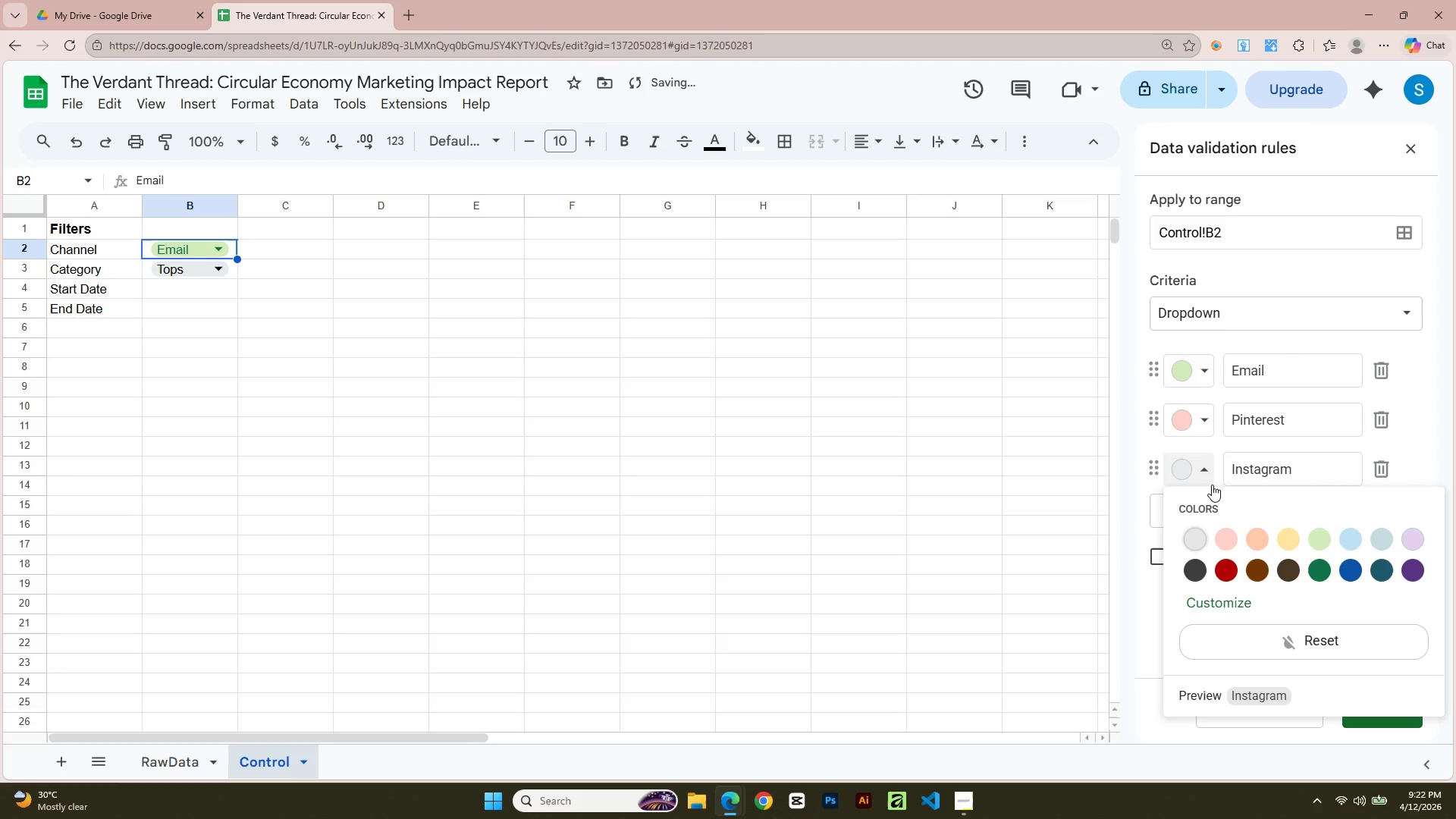 
left_click_drag(start_coordinate=[1182, 619], to_coordinate=[1201, 619])
 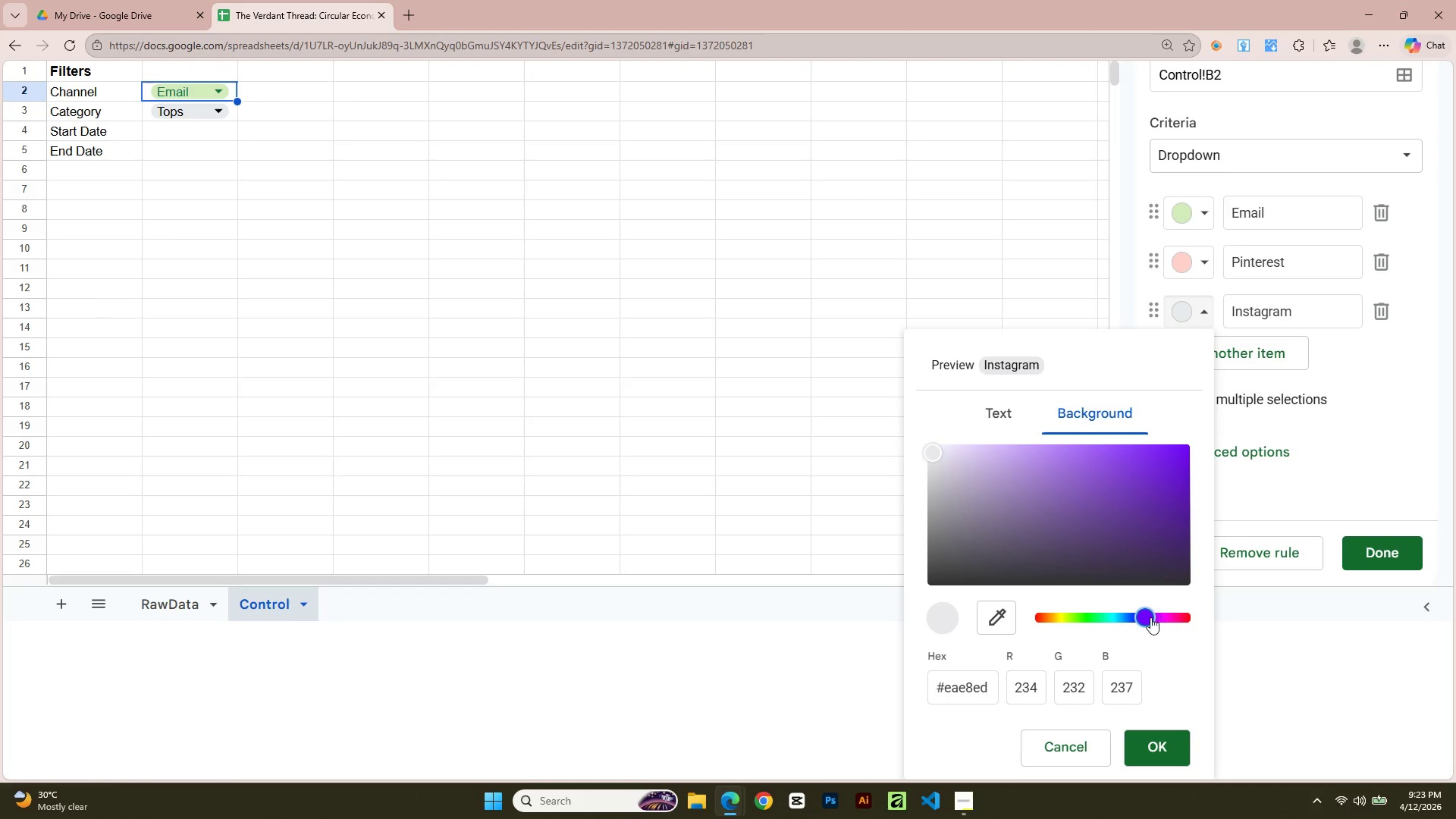 
left_click_drag(start_coordinate=[1148, 618], to_coordinate=[1200, 624])
 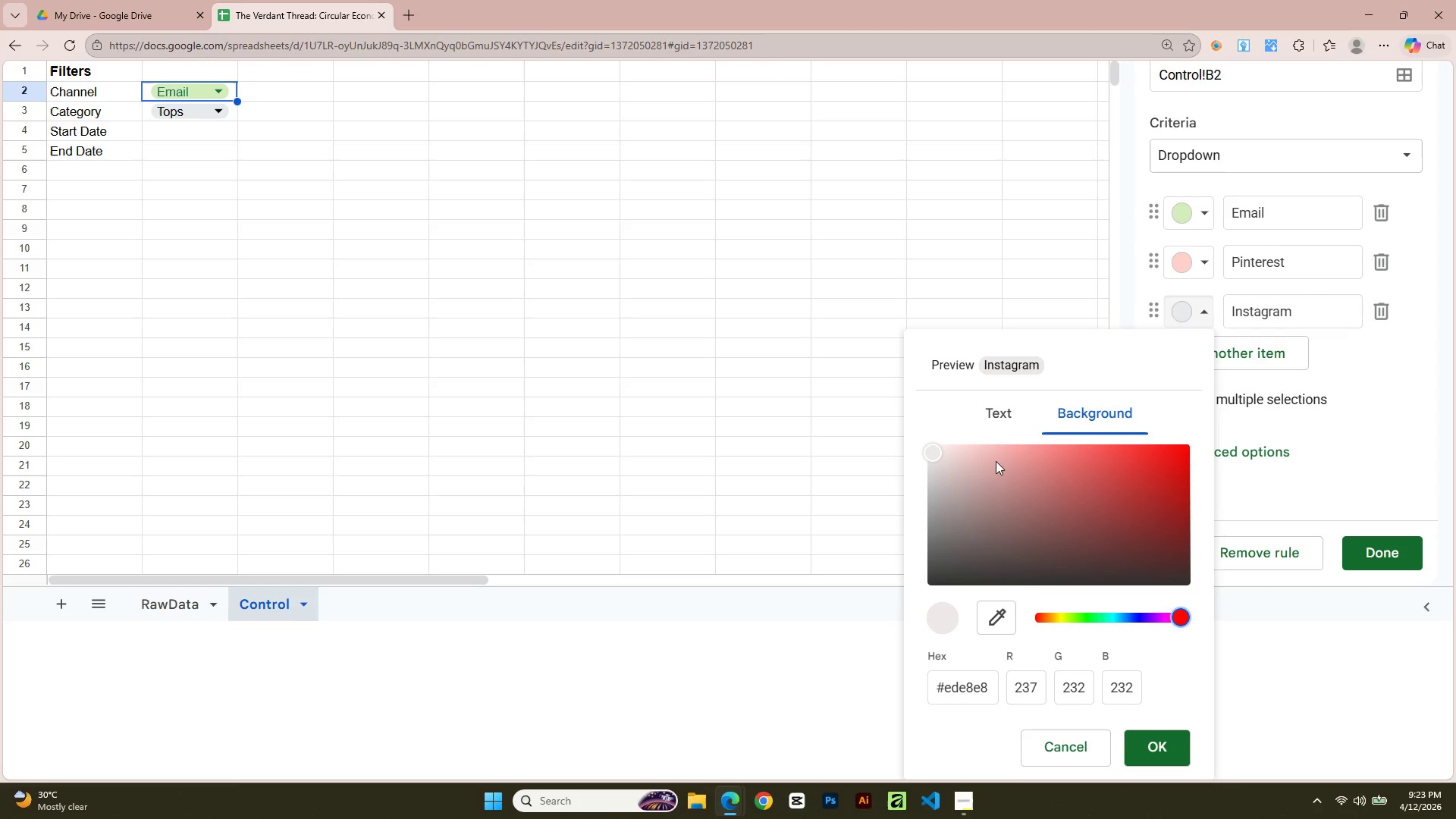 
left_click_drag(start_coordinate=[990, 457], to_coordinate=[981, 449])
 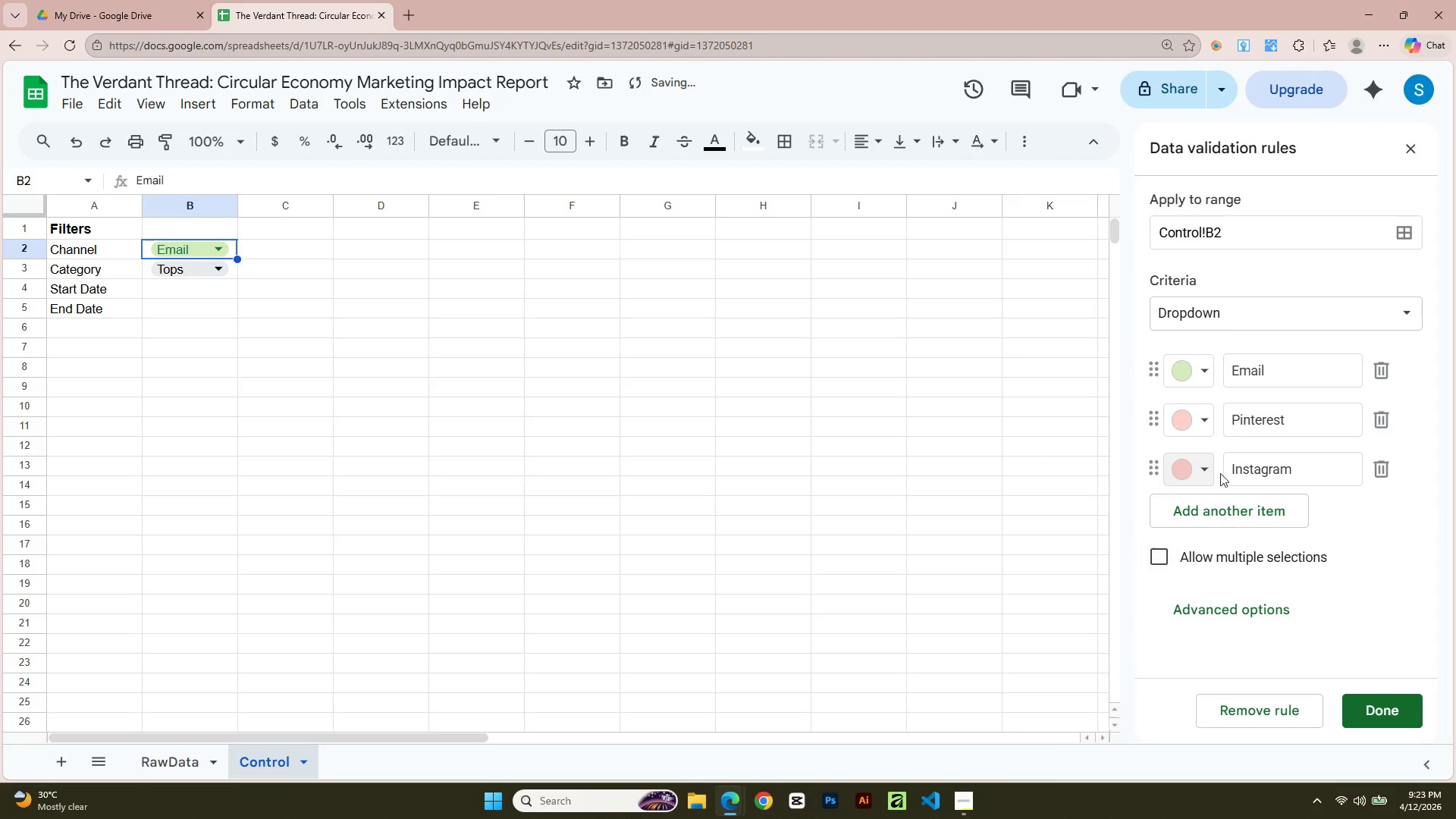 
left_click([1207, 419])
 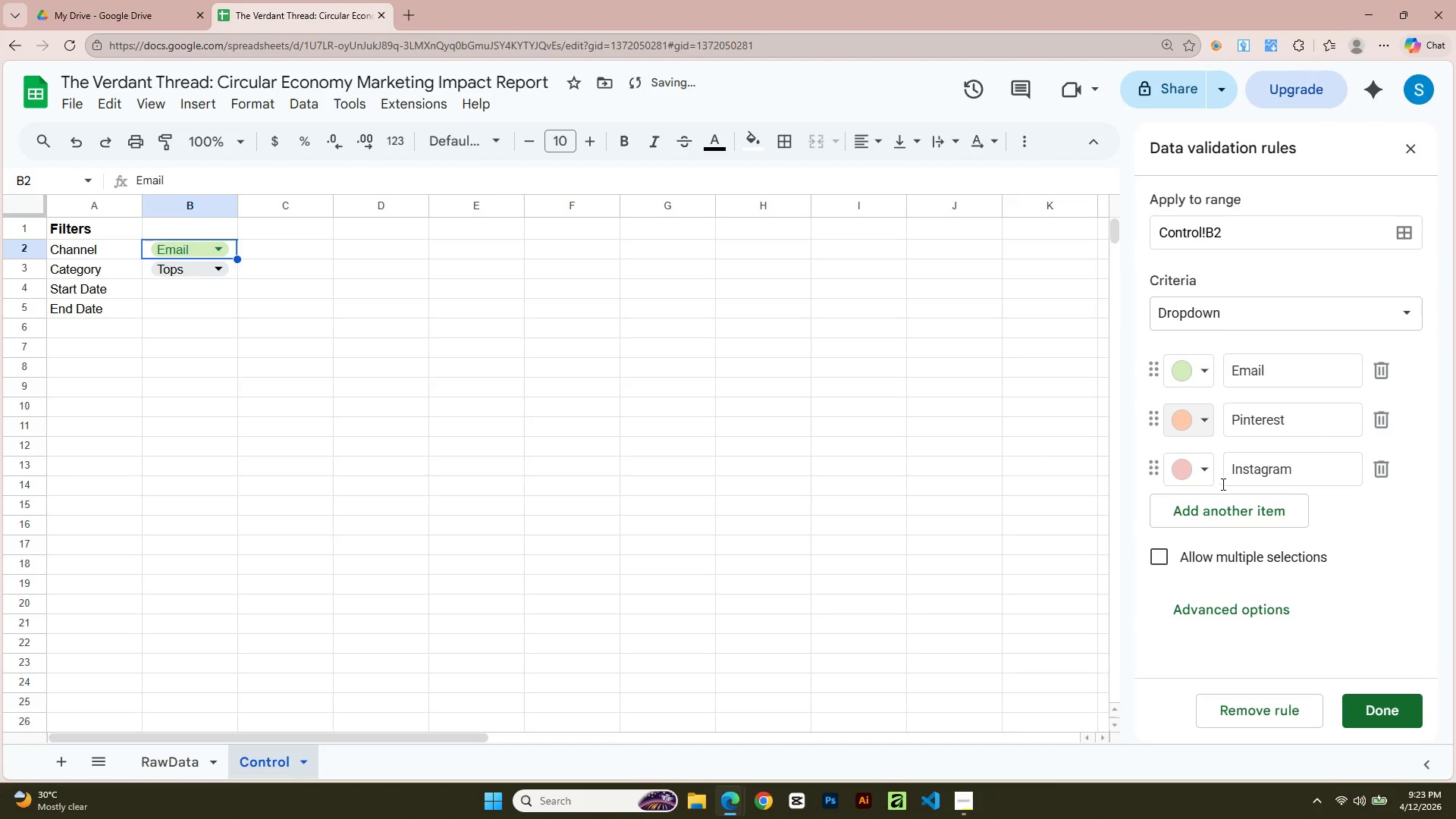 
wait(5.39)
 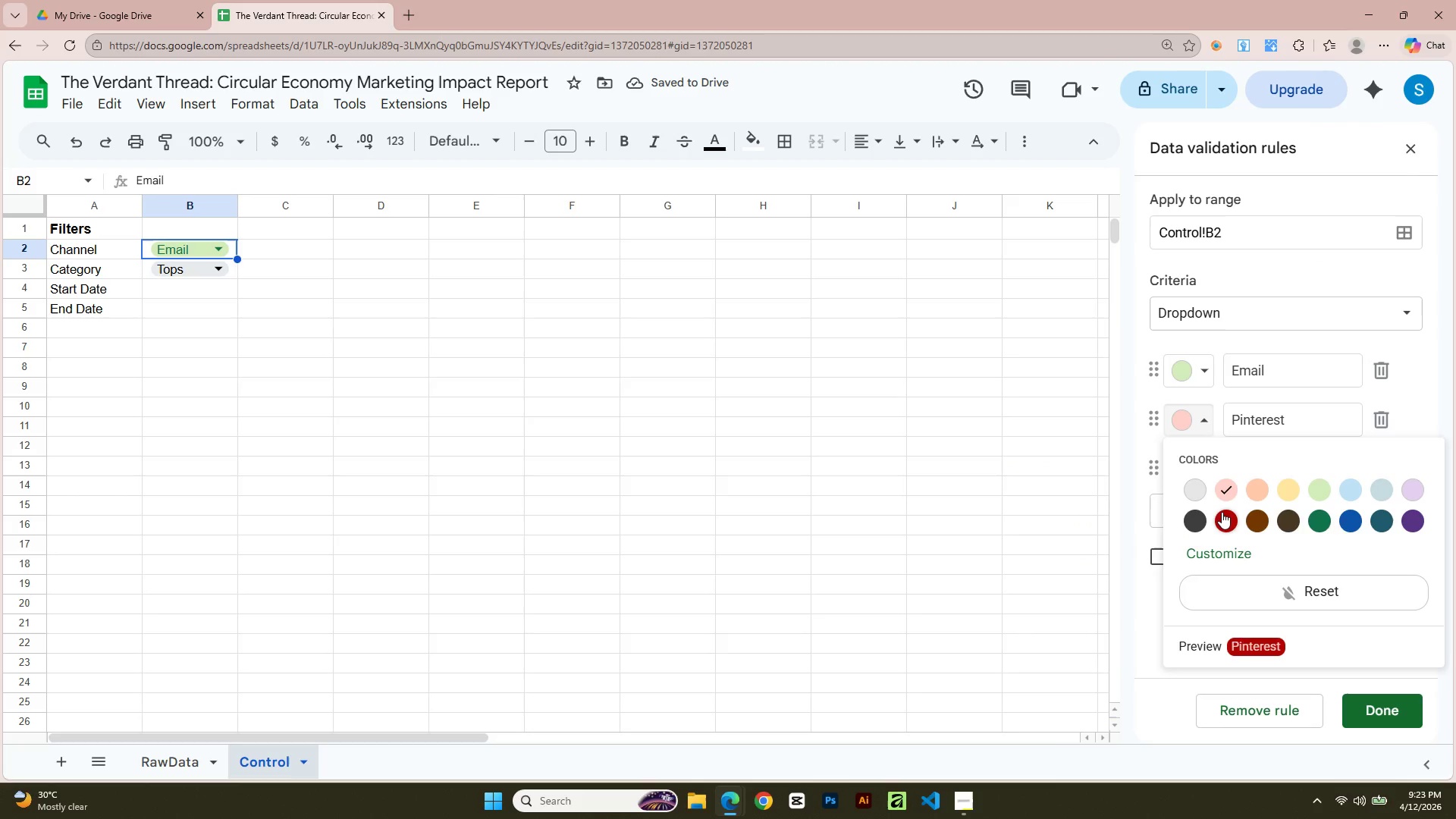 
left_click([1204, 475])
 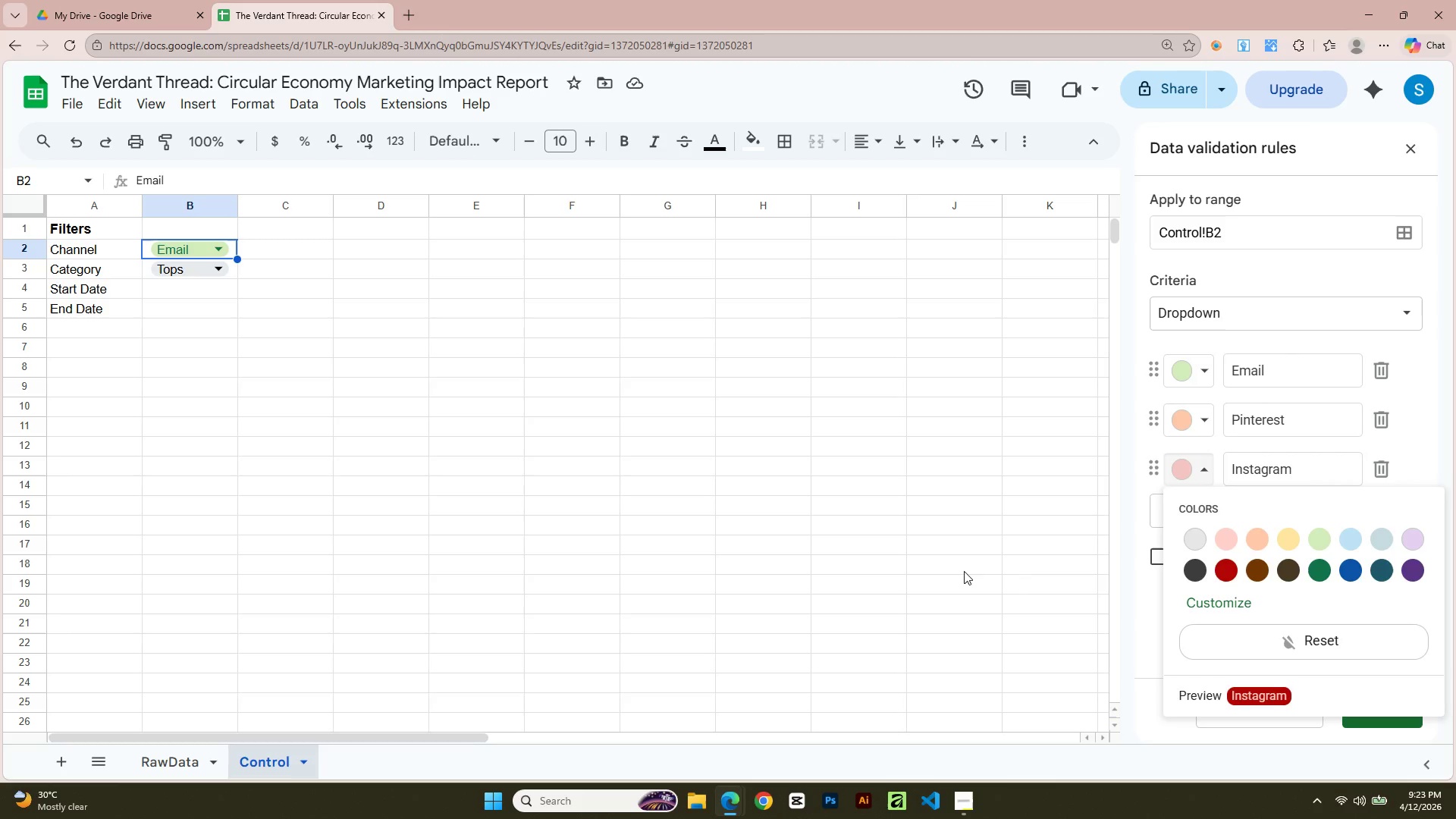 
left_click([987, 618])
 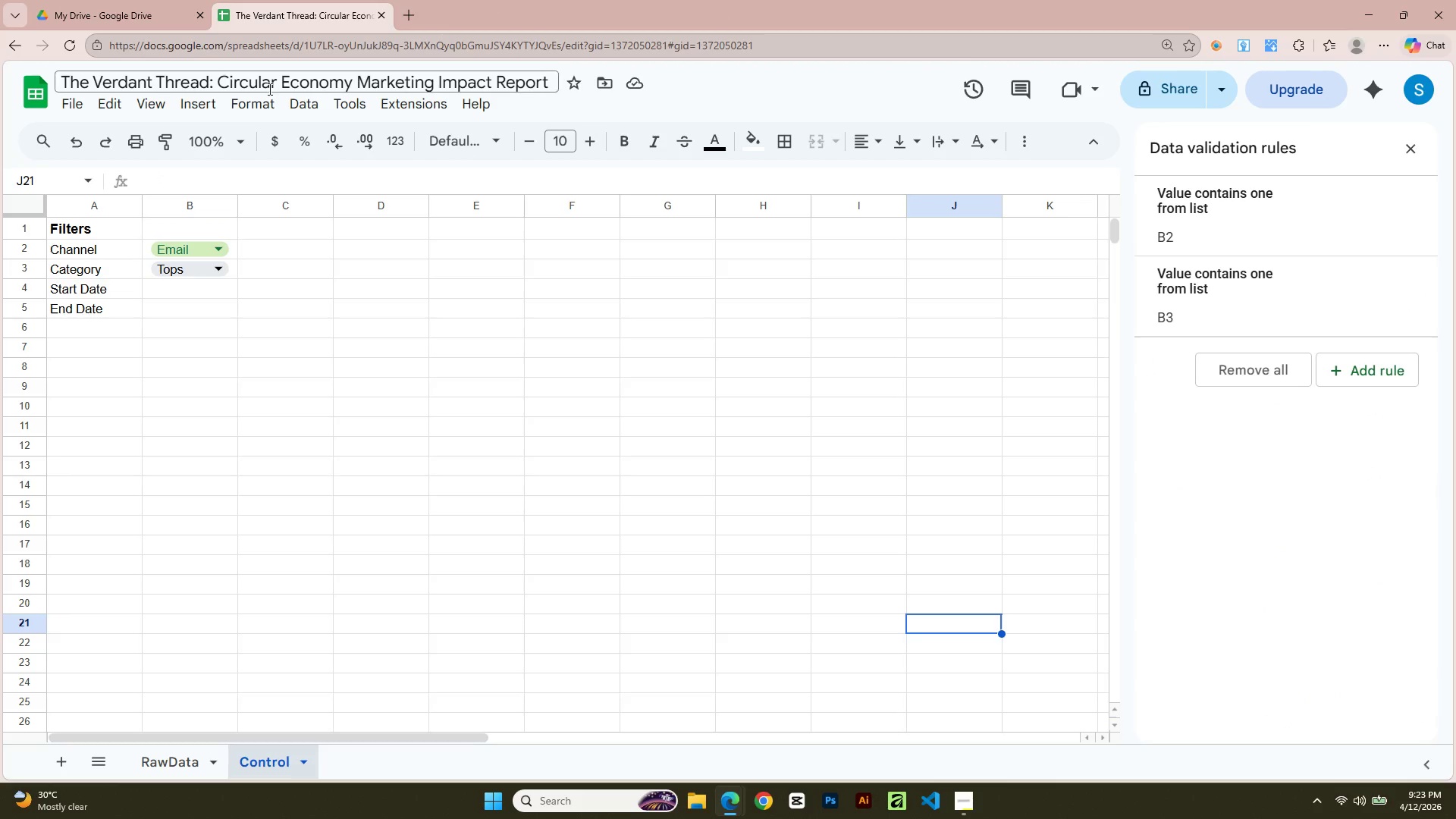 
left_click([226, 250])
 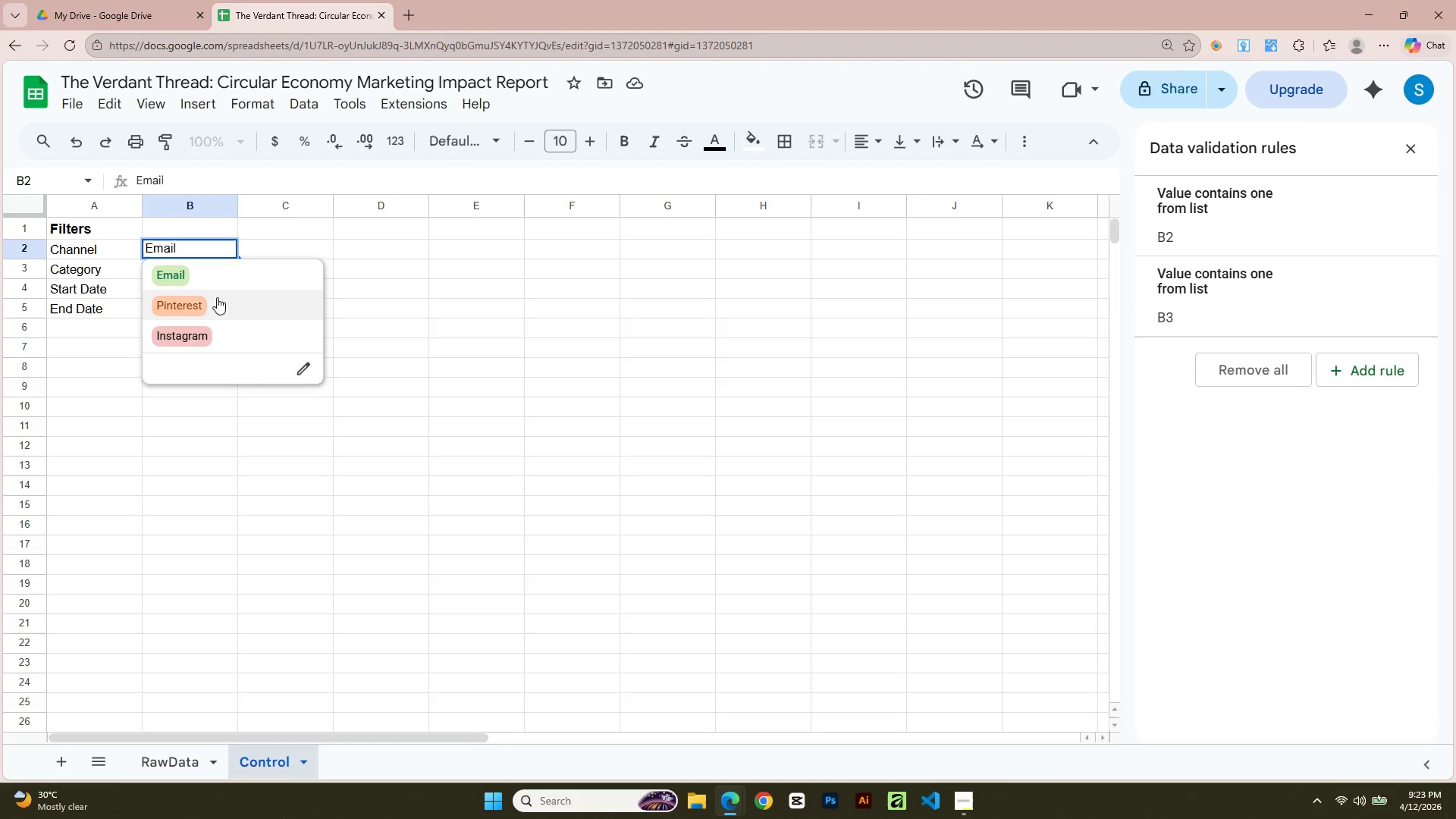 
left_click([211, 309])
 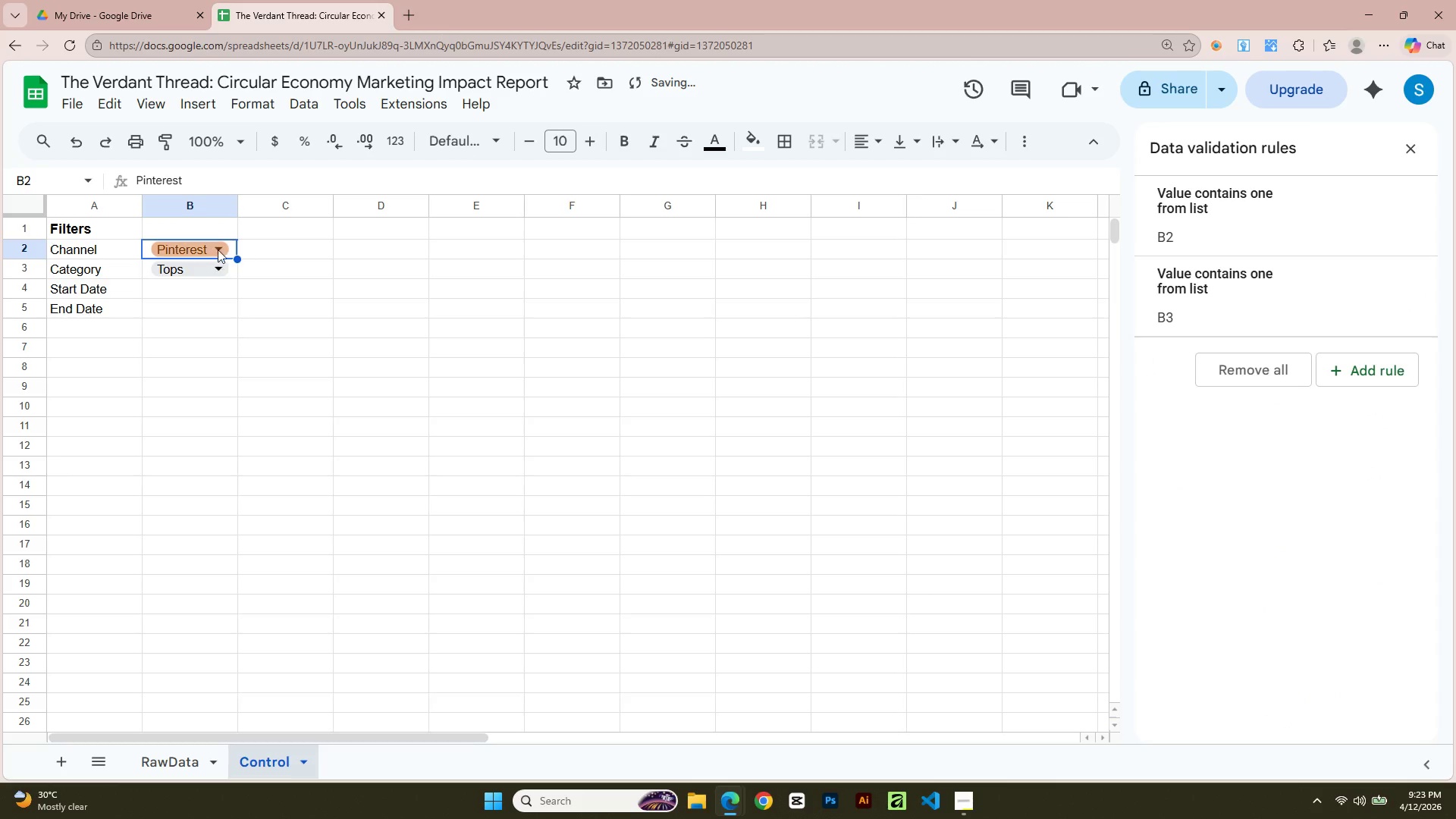 
left_click([218, 248])
 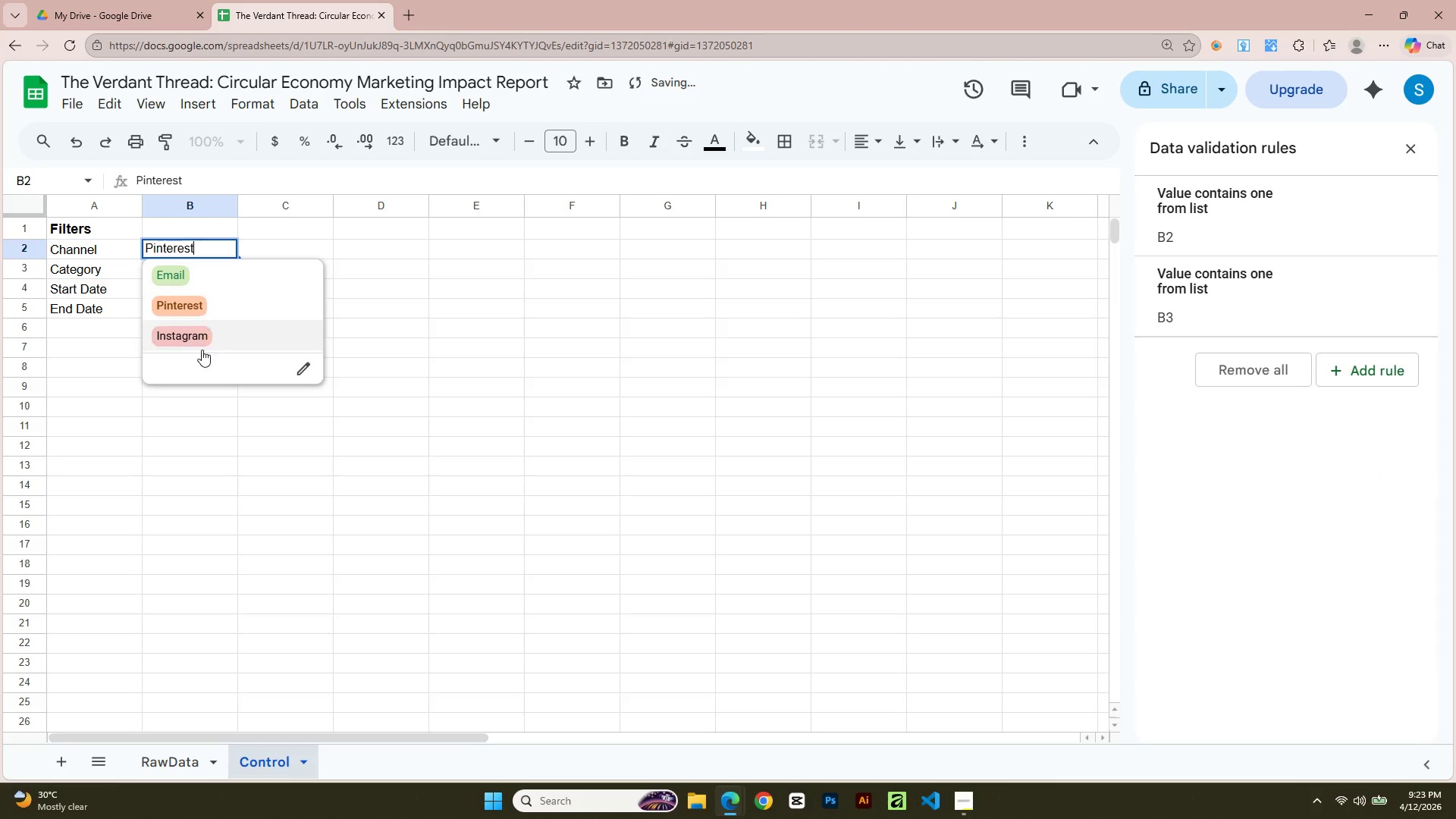 
left_click([202, 353])
 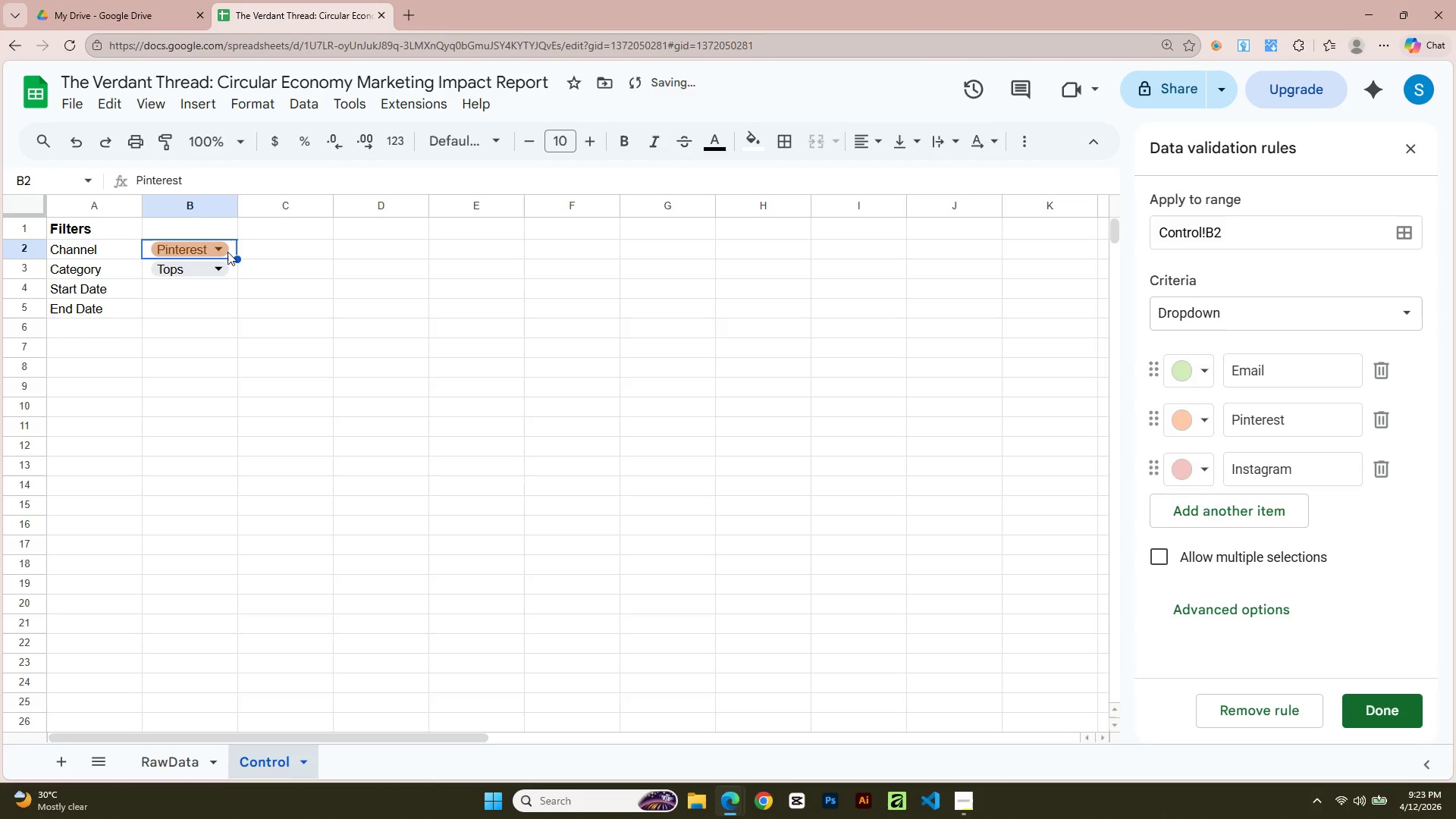 
left_click([228, 249])
 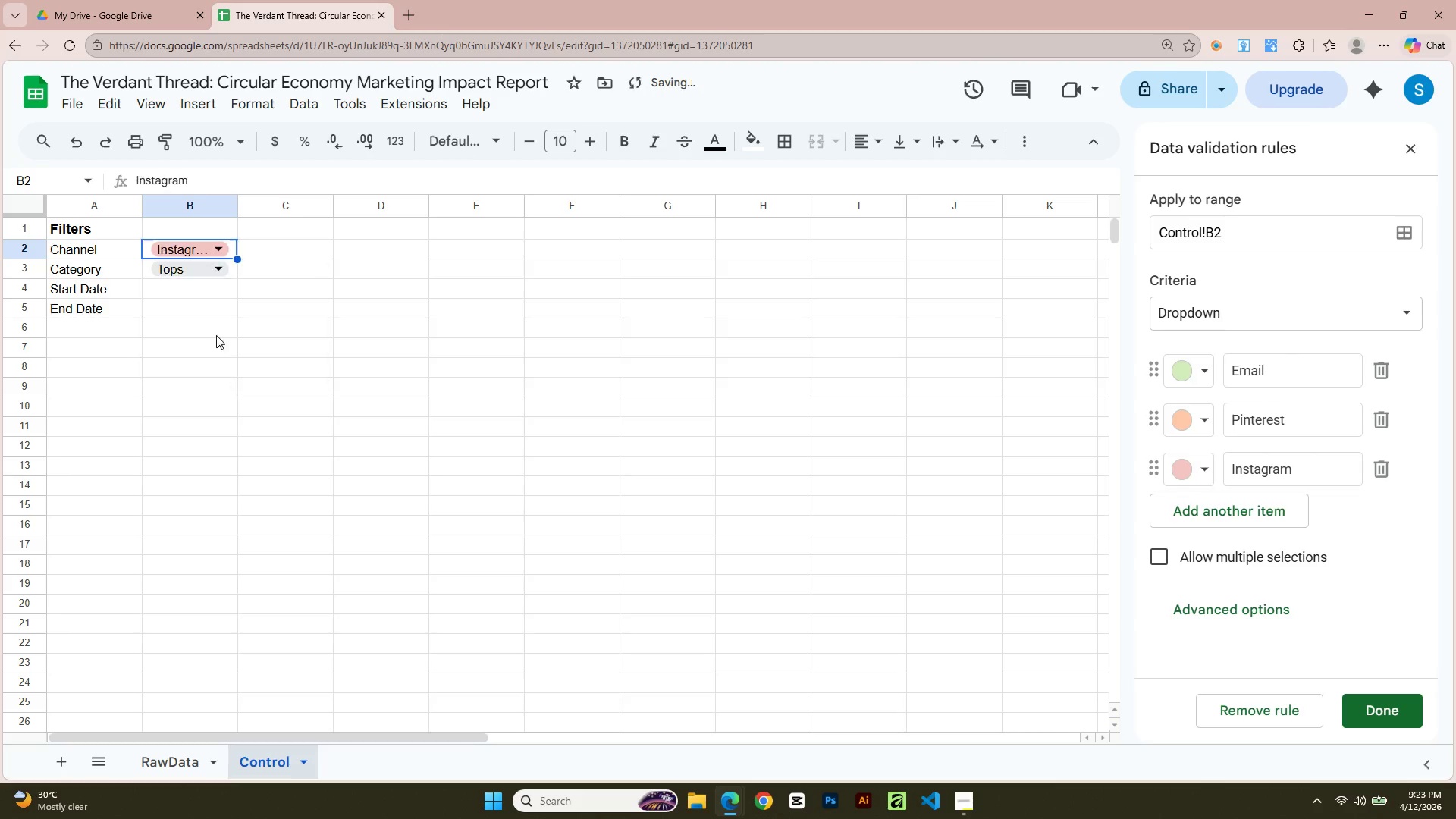 
double_click([221, 403])
 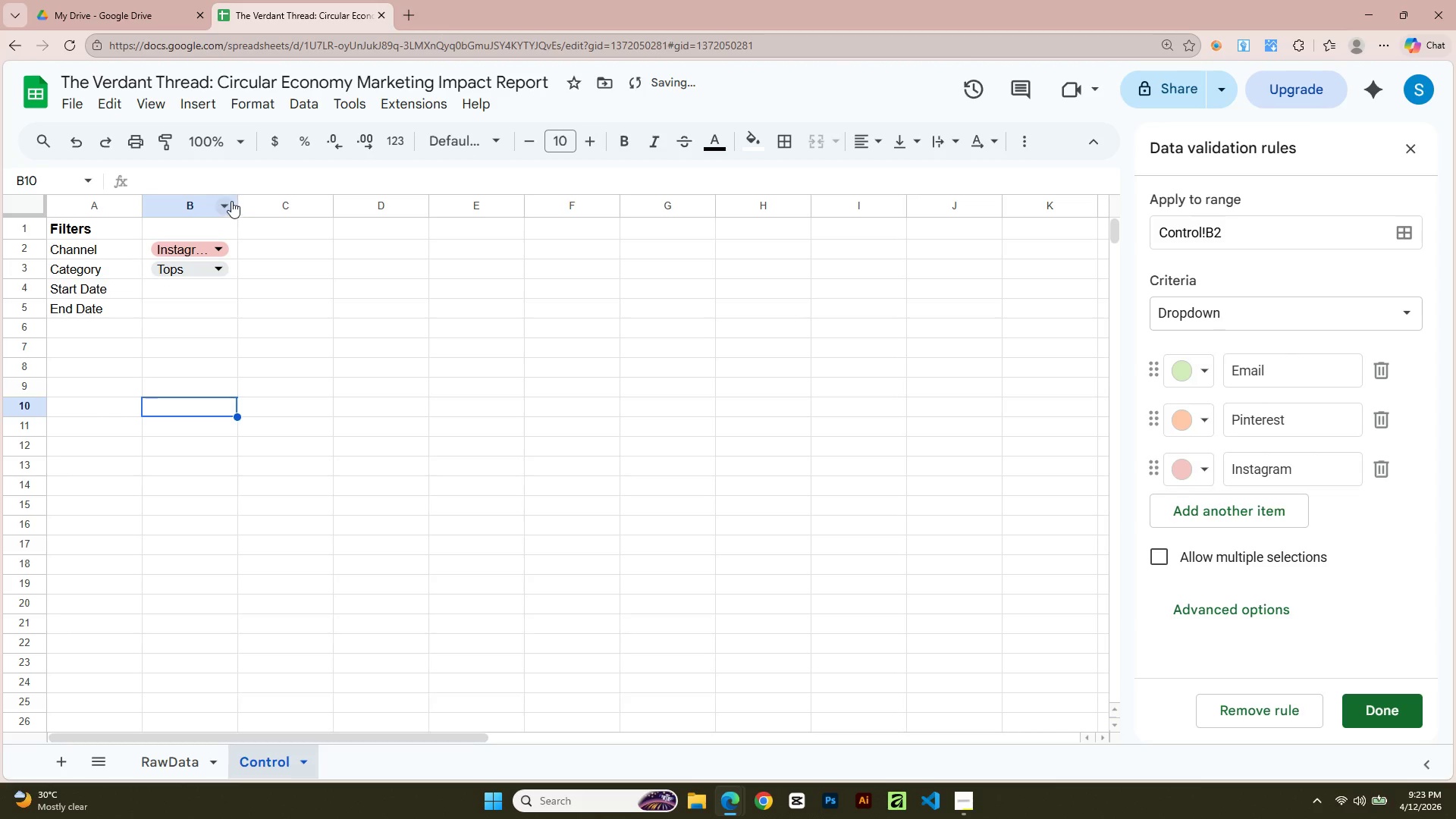 
left_click_drag(start_coordinate=[239, 200], to_coordinate=[273, 209])
 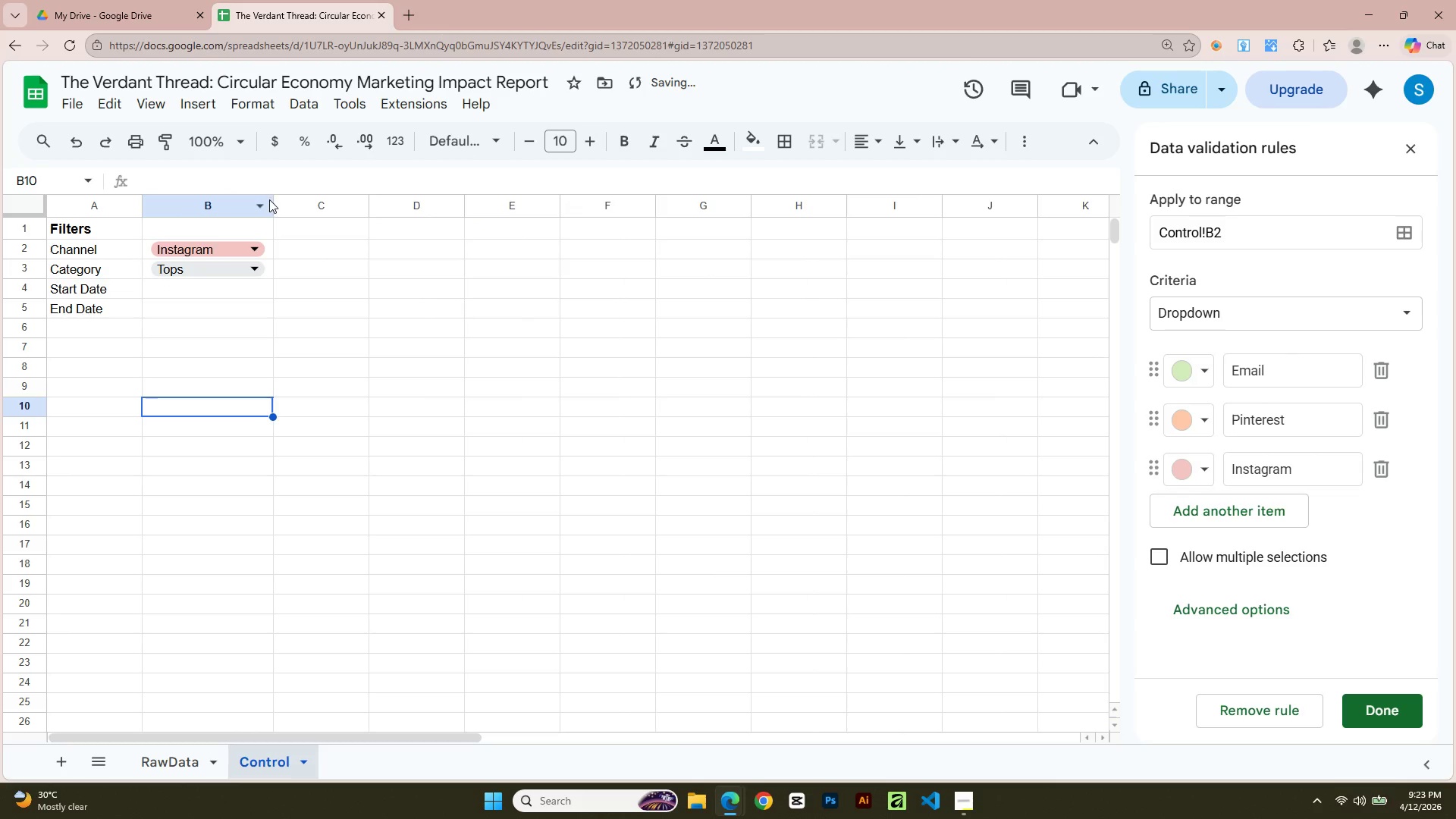 
left_click_drag(start_coordinate=[274, 201], to_coordinate=[268, 204])
 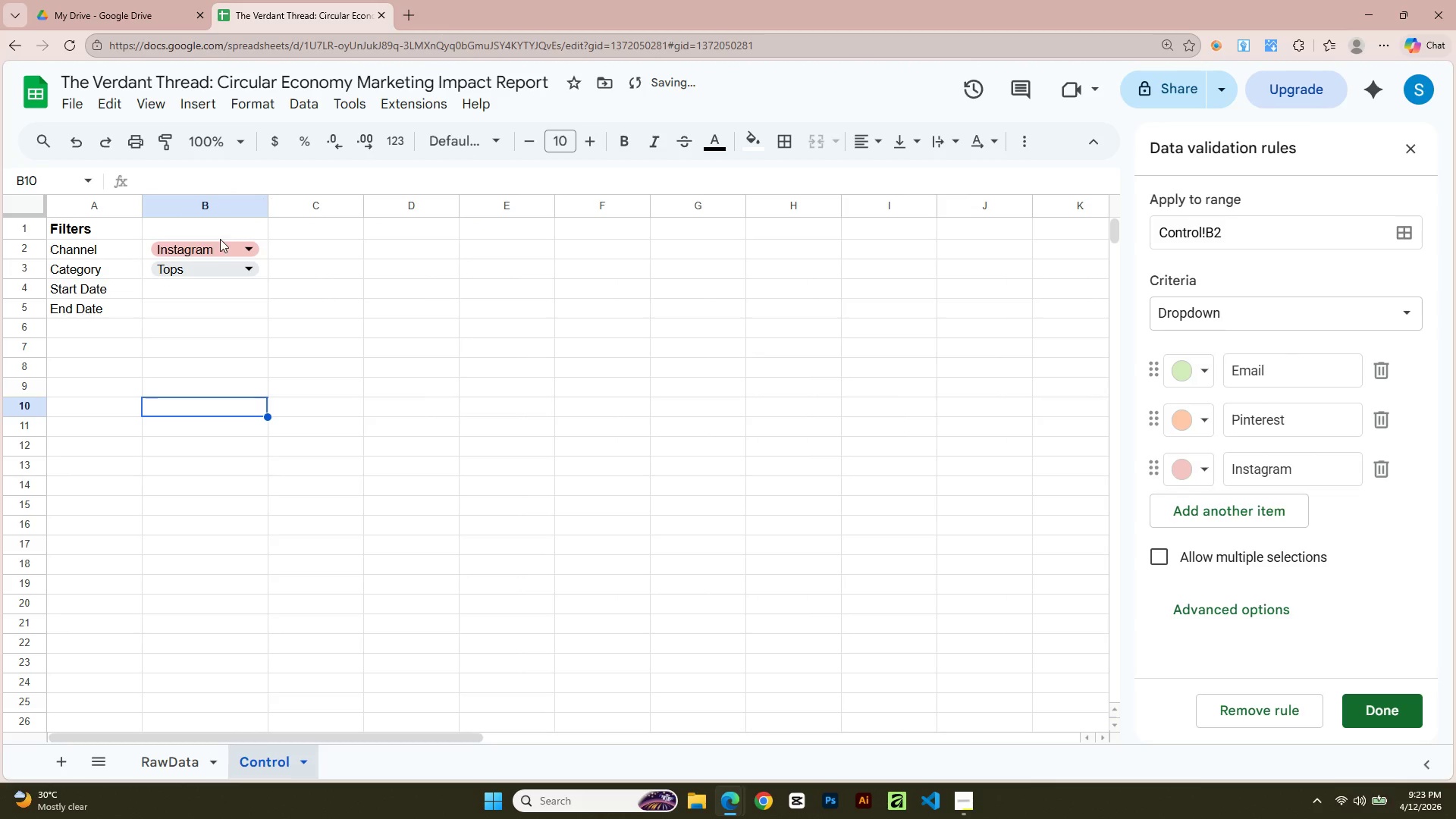 
left_click([218, 256])
 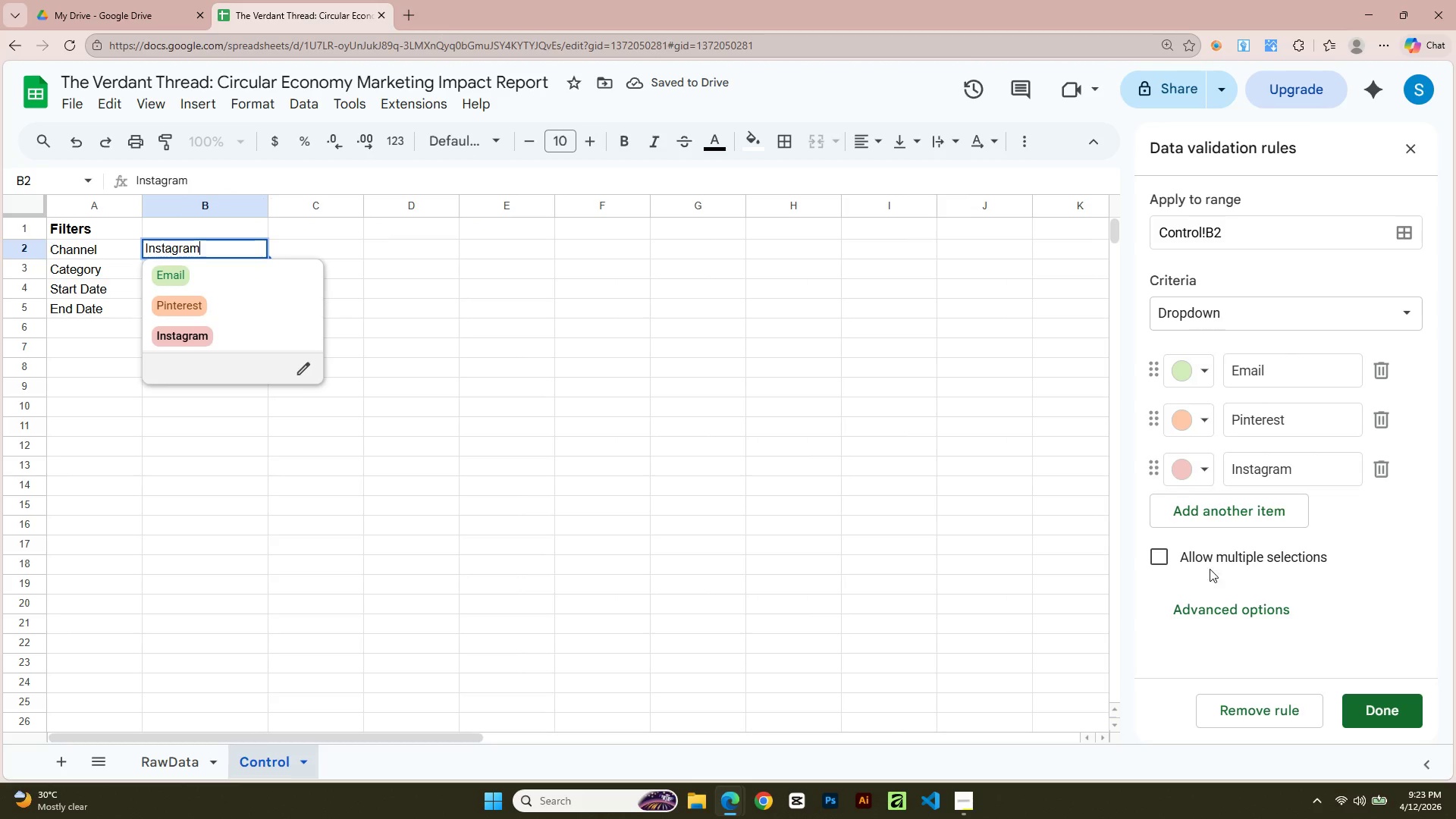 
left_click([664, 539])
 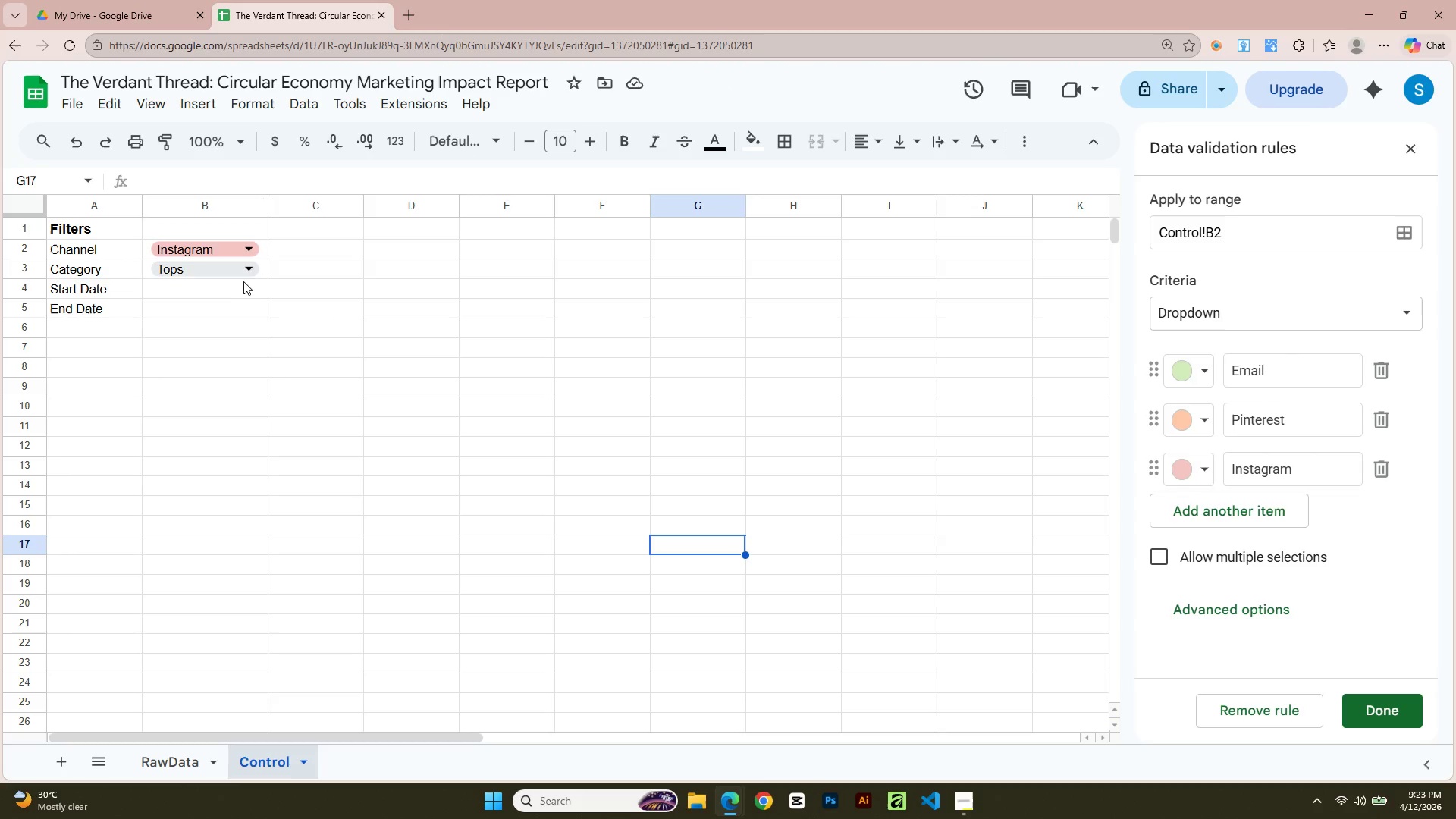 
left_click([241, 275])
 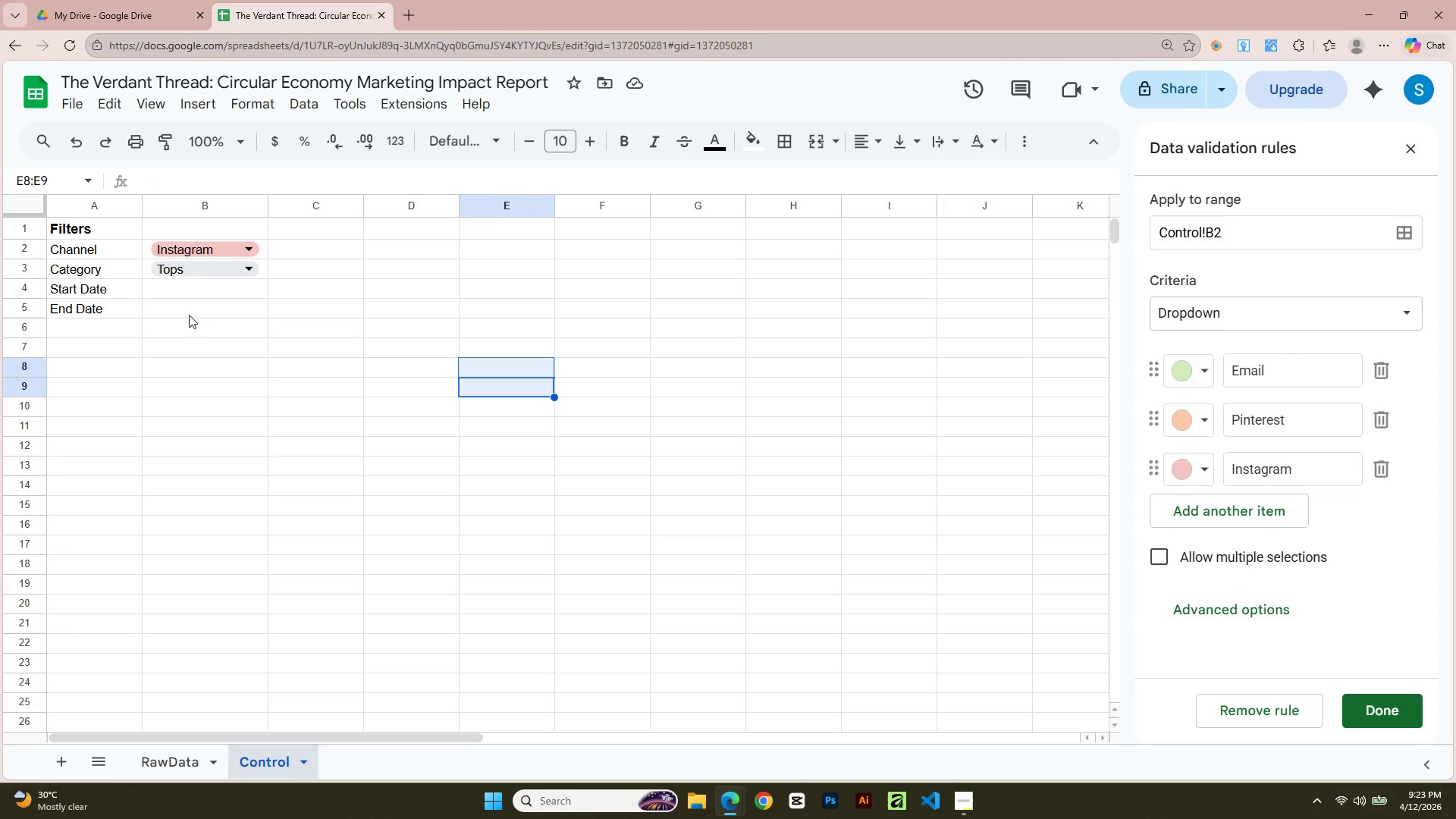 
left_click([115, 253])
 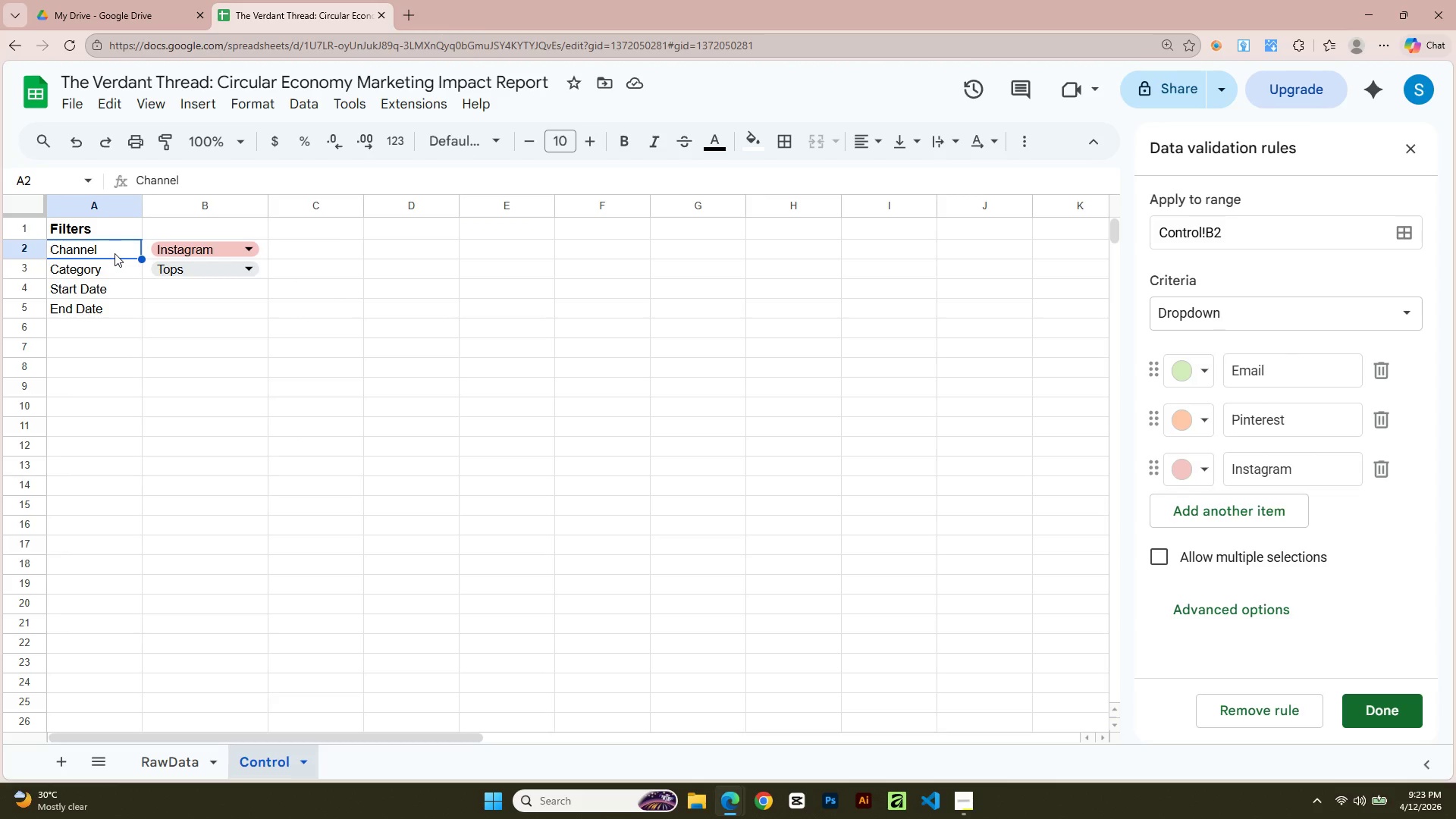 
key(Shift+ArrowDown)
 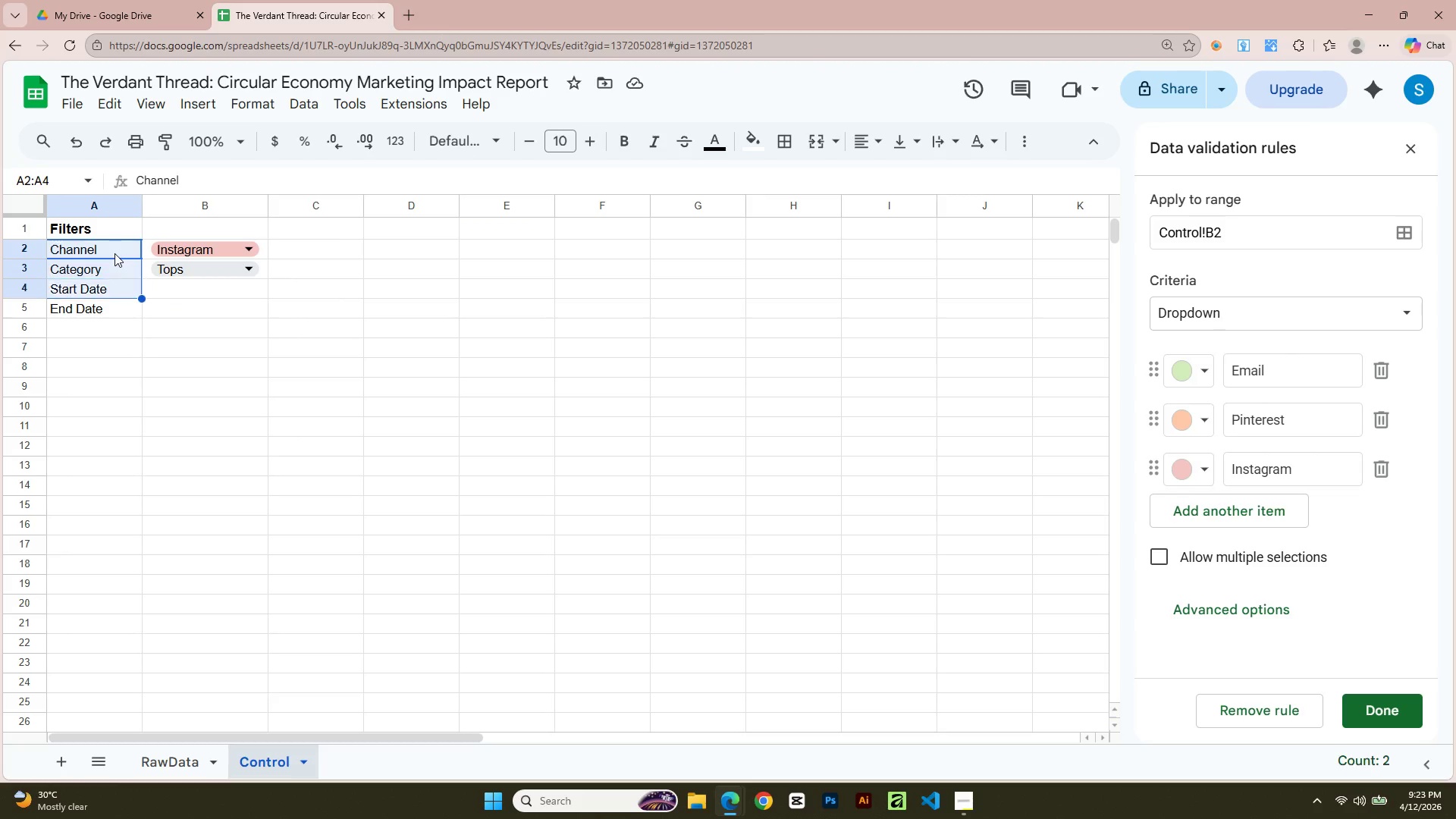 
key(Shift+ArrowDown)
 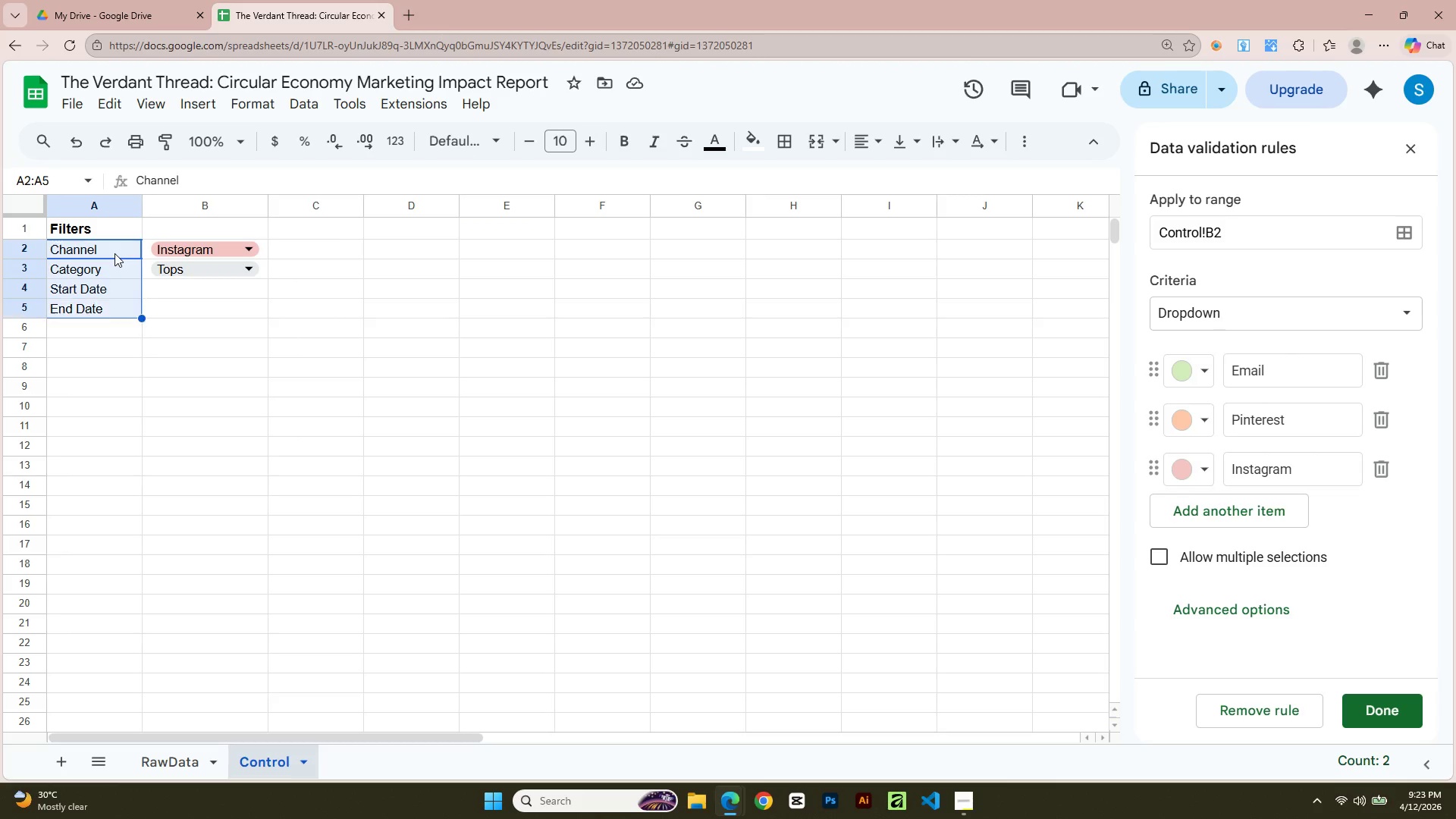 
key(Shift+ArrowDown)
 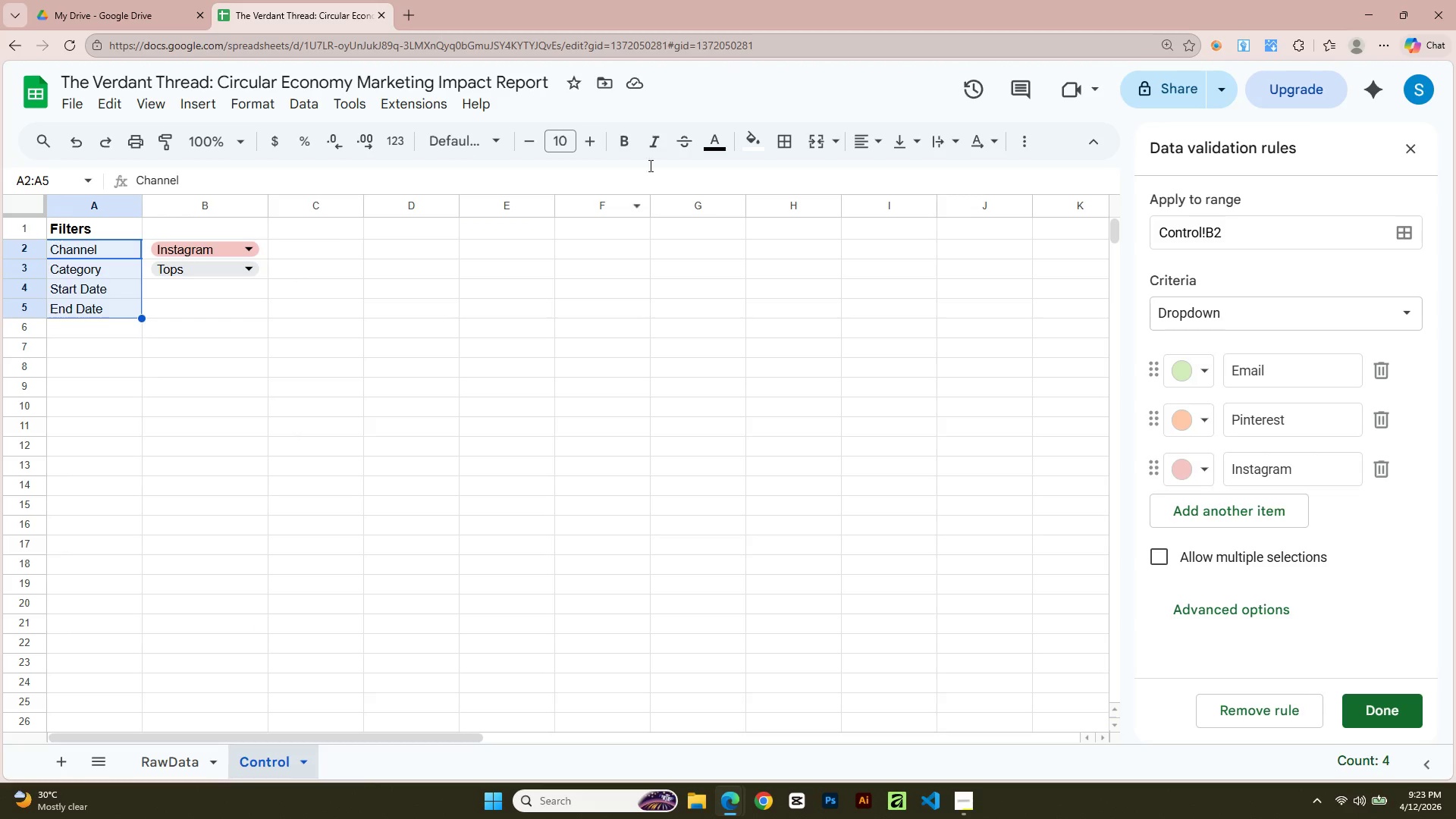 
left_click([748, 156])
 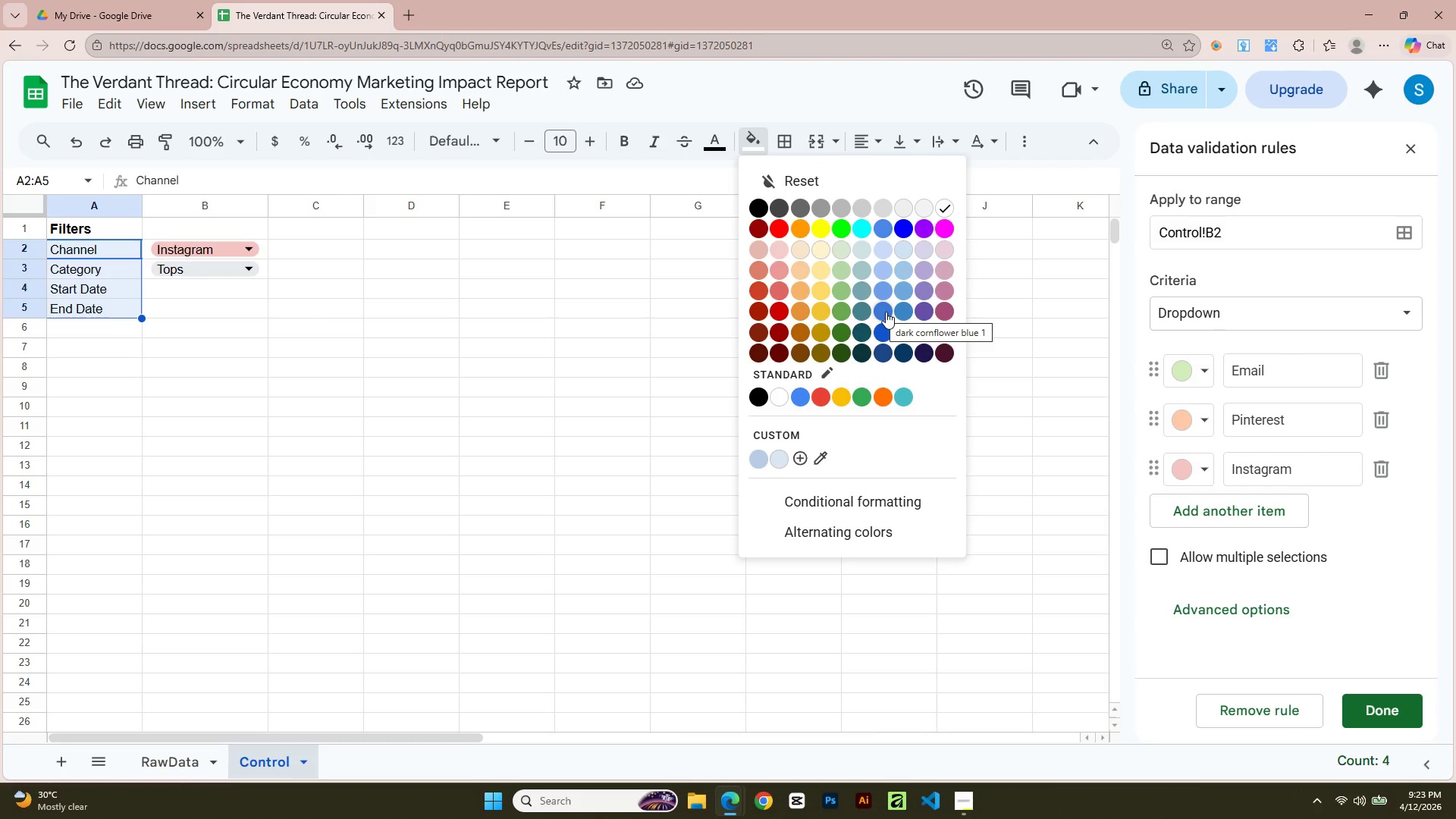 
left_click([884, 291])
 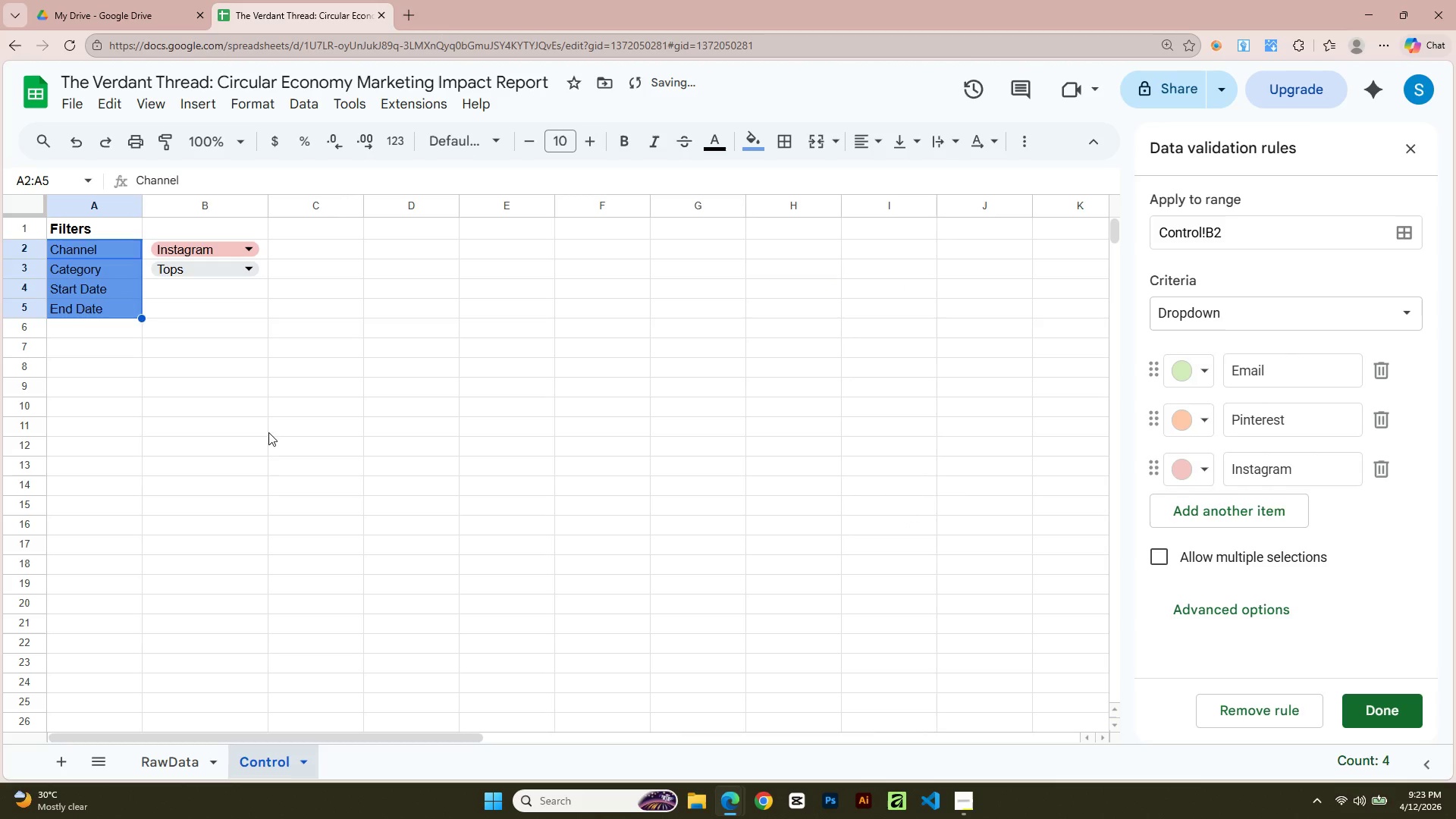 
left_click([174, 449])
 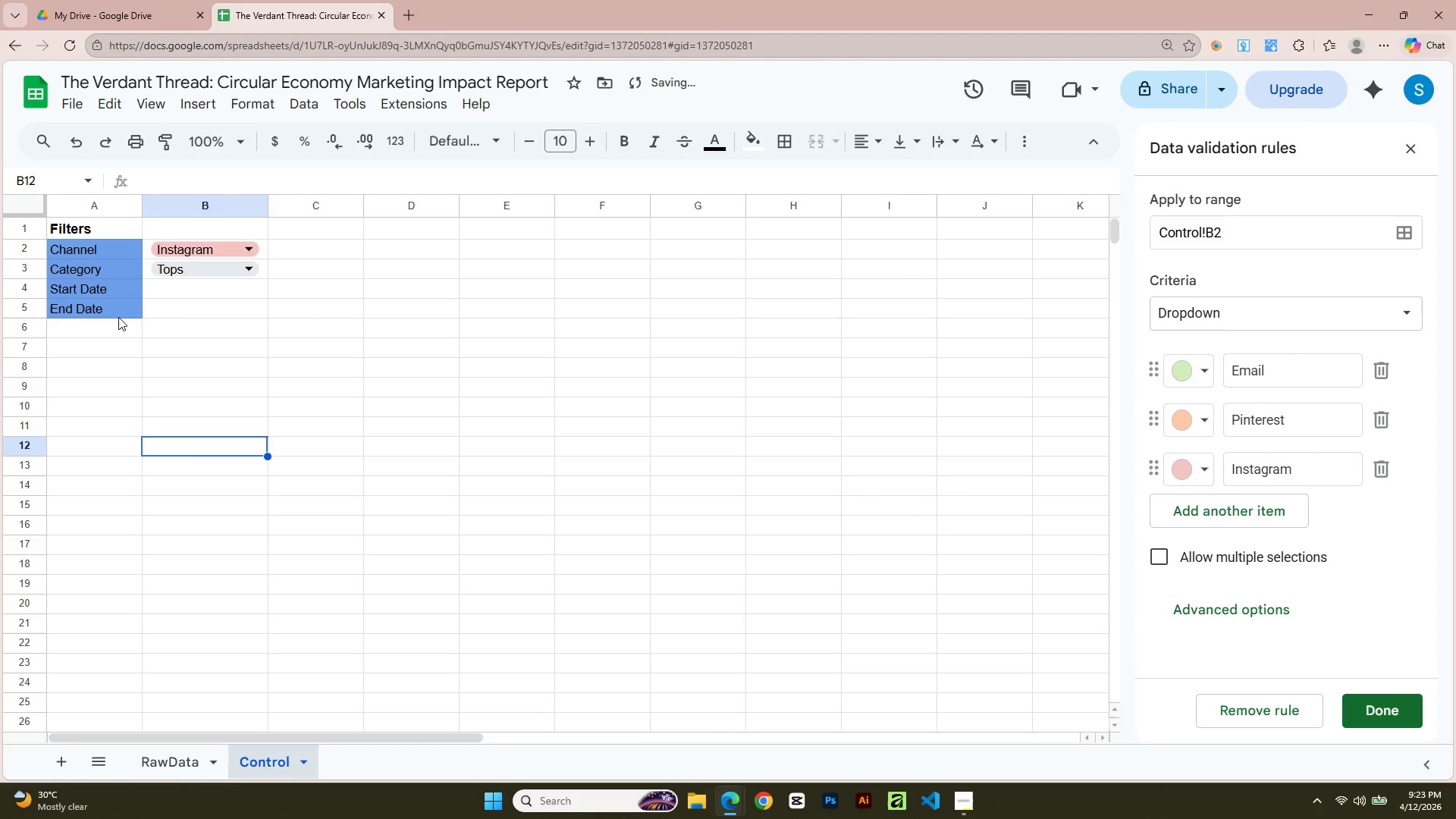 
left_click([118, 309])
 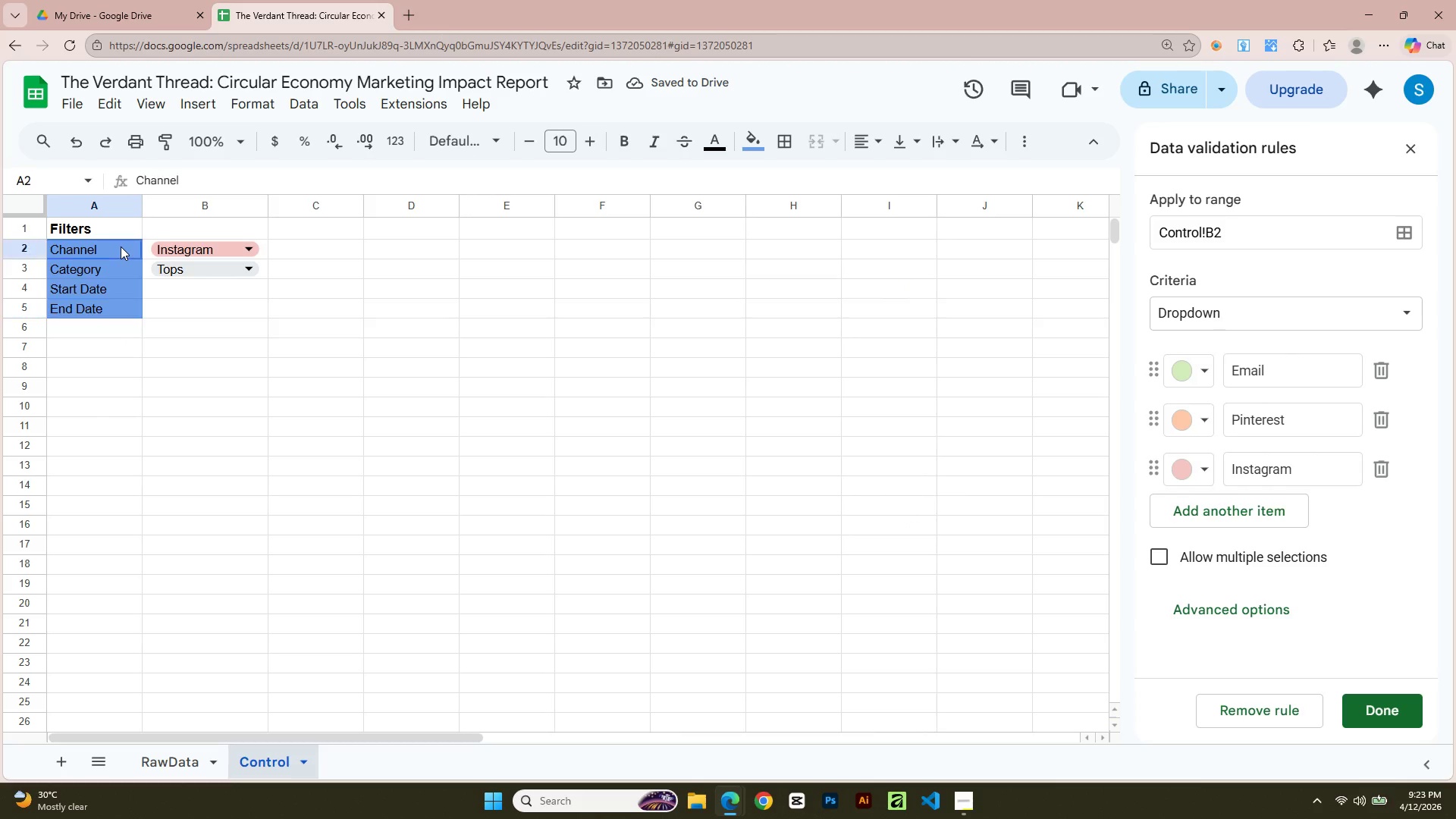 
key(Shift+ArrowDown)
 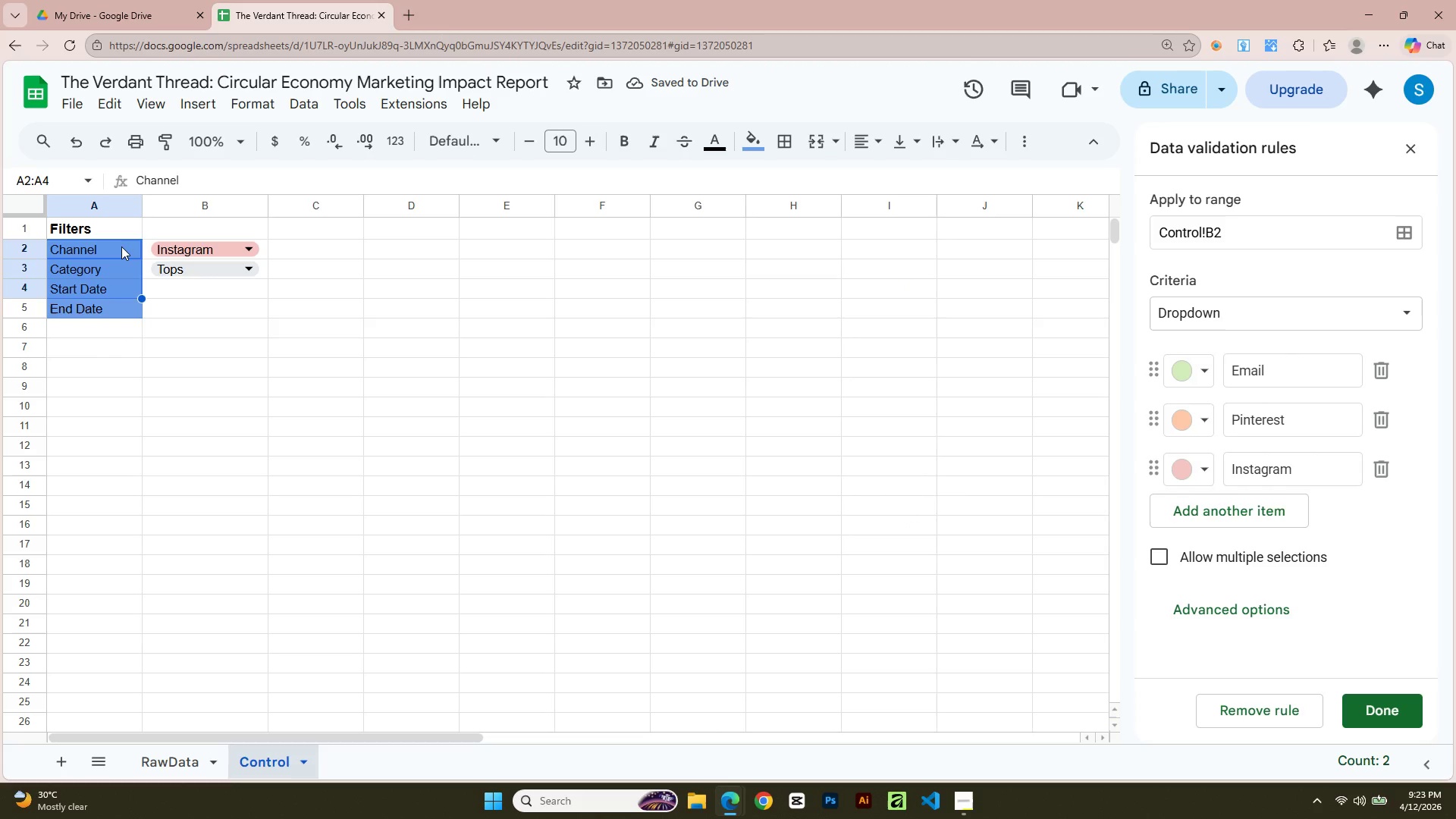 
key(Shift+ArrowDown)
 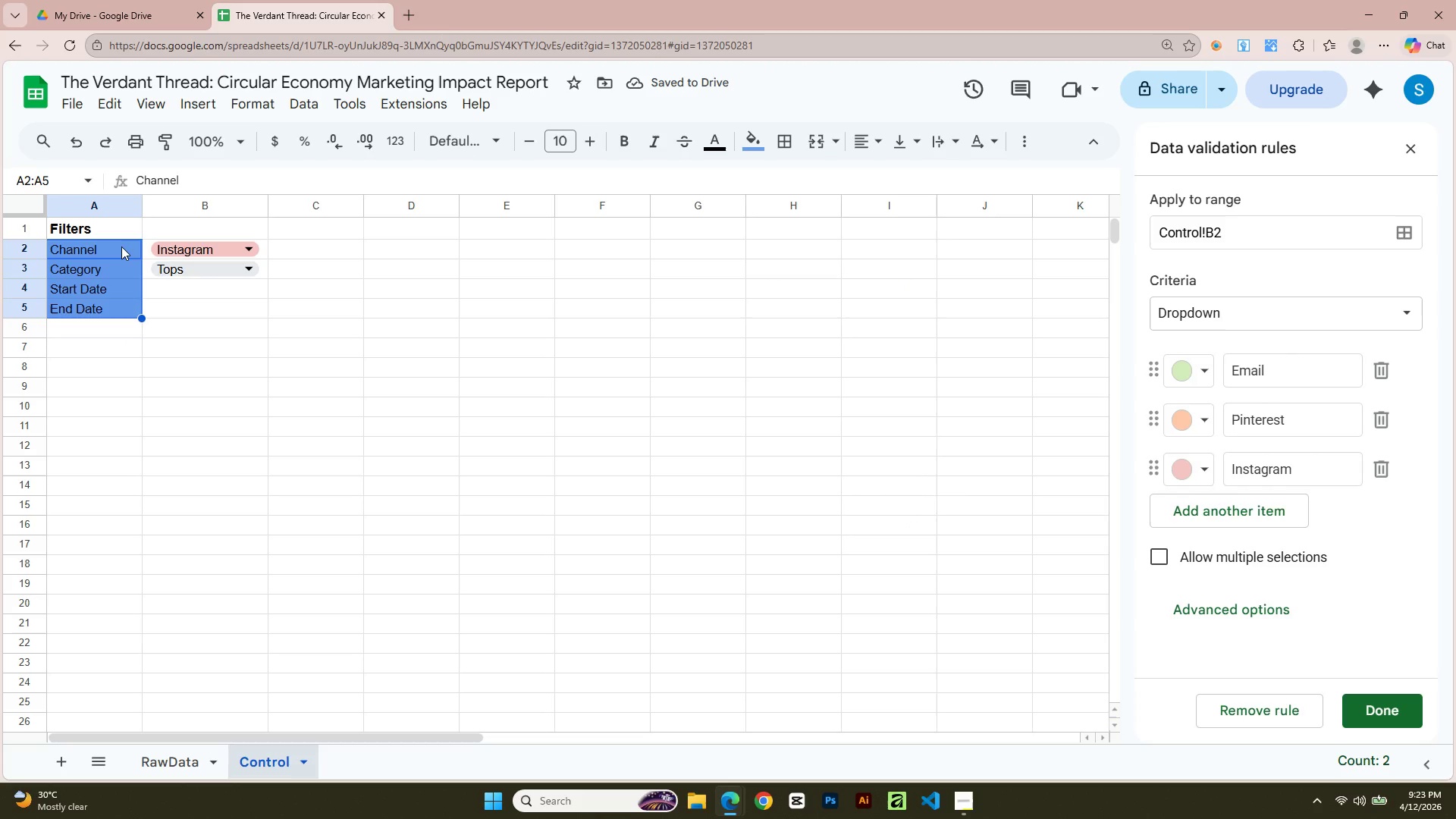 
key(Shift+ArrowDown)
 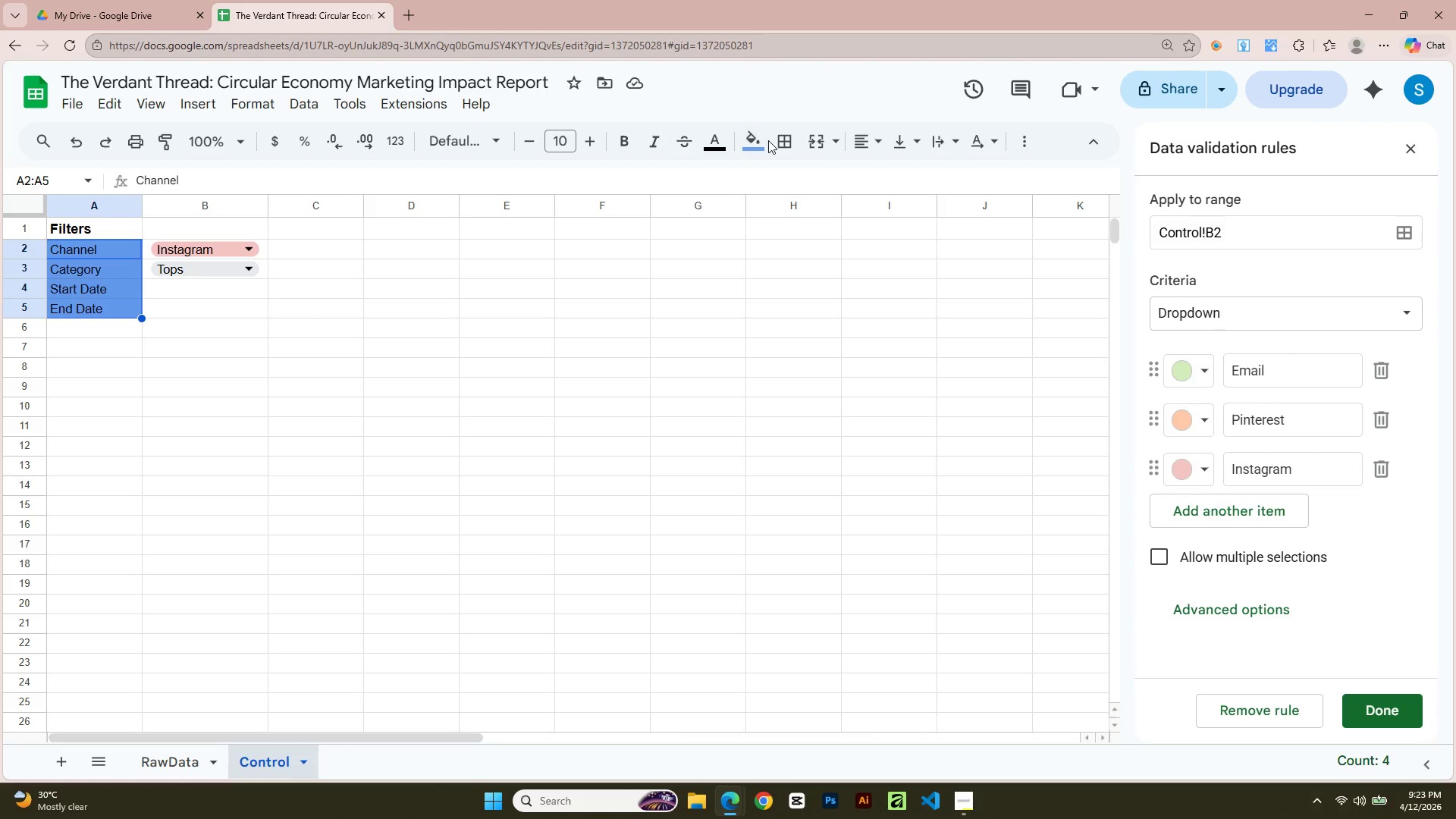 
left_click([758, 142])
 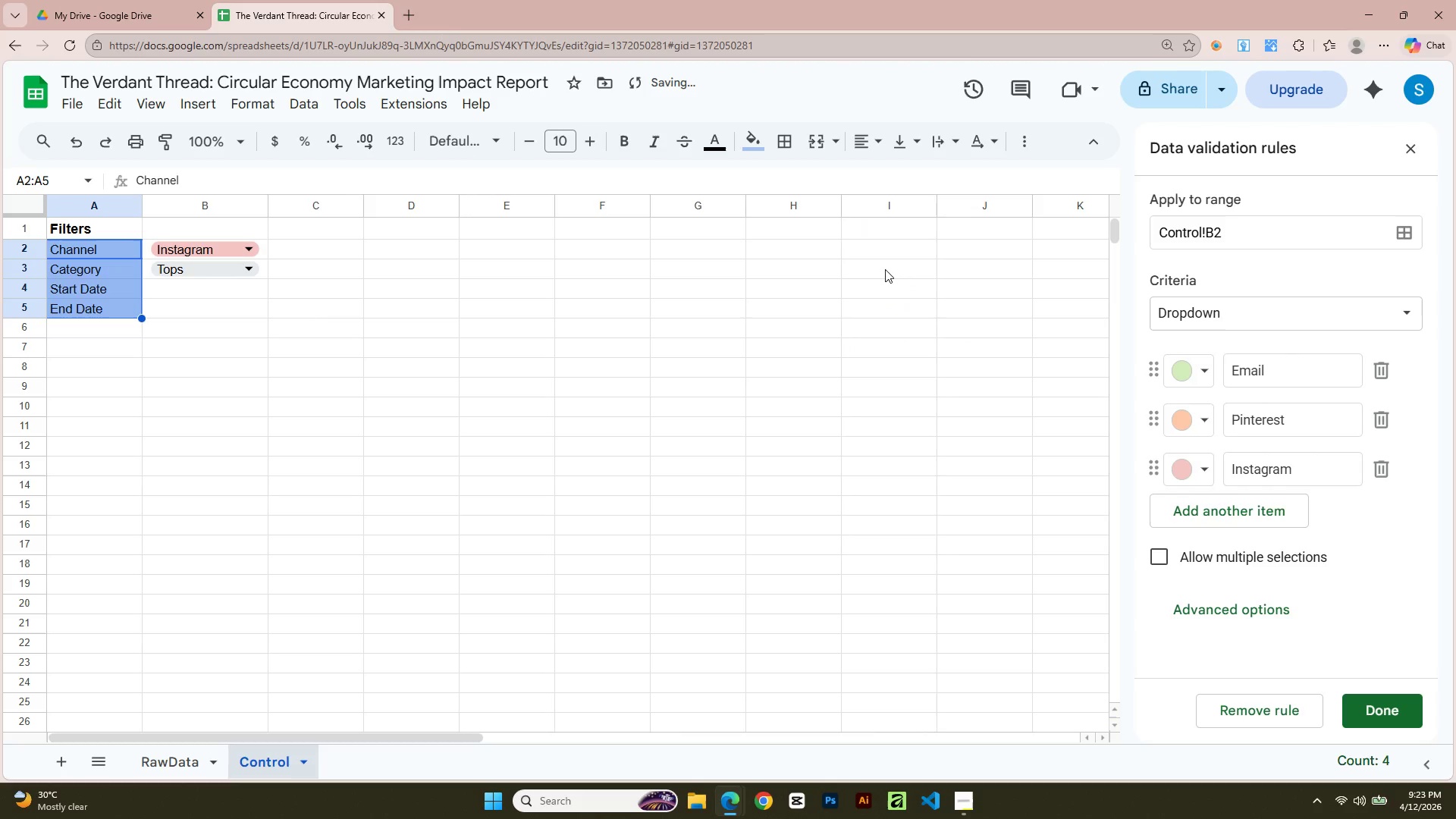 
left_click([447, 441])
 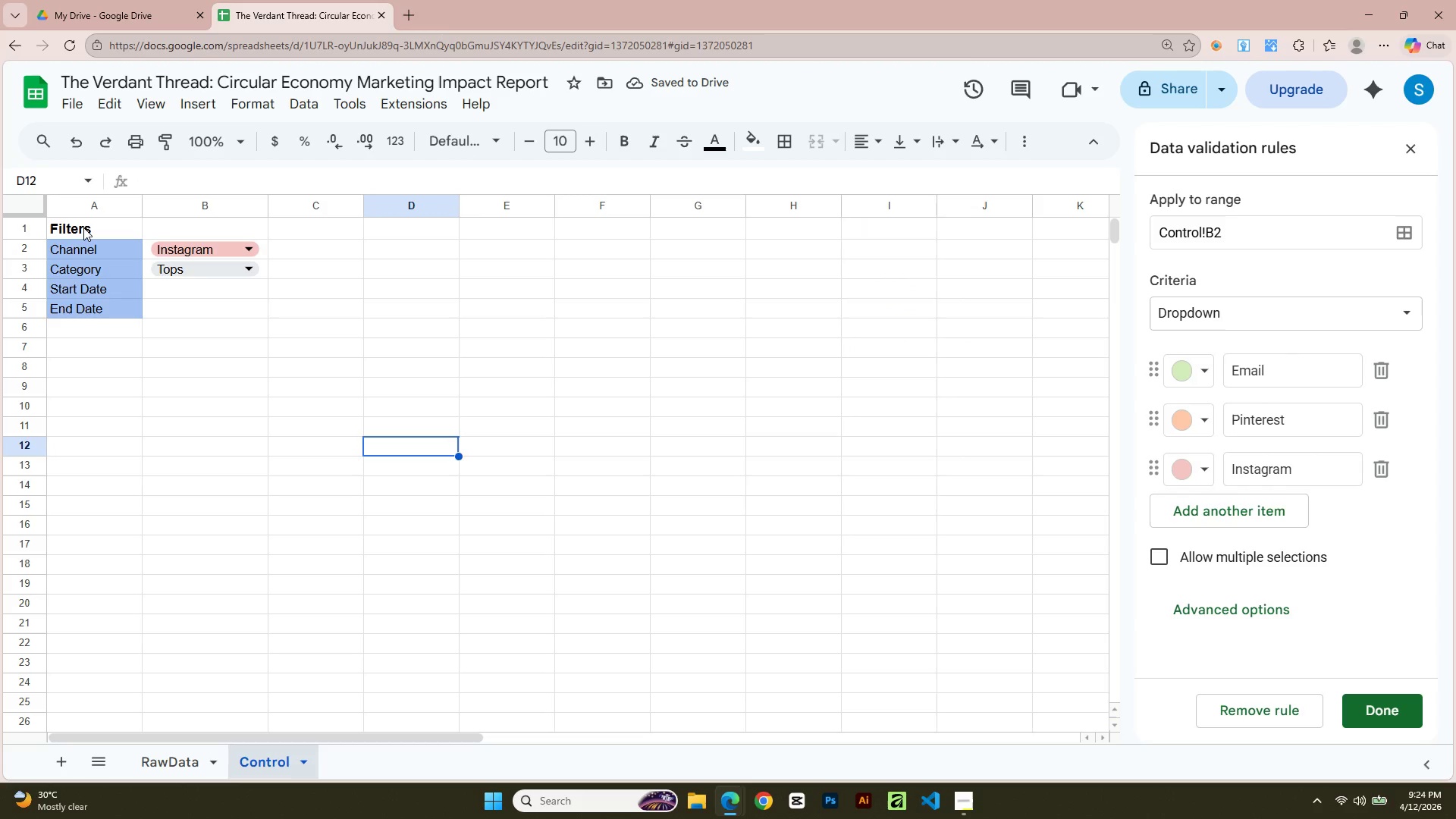 
left_click([86, 248])
 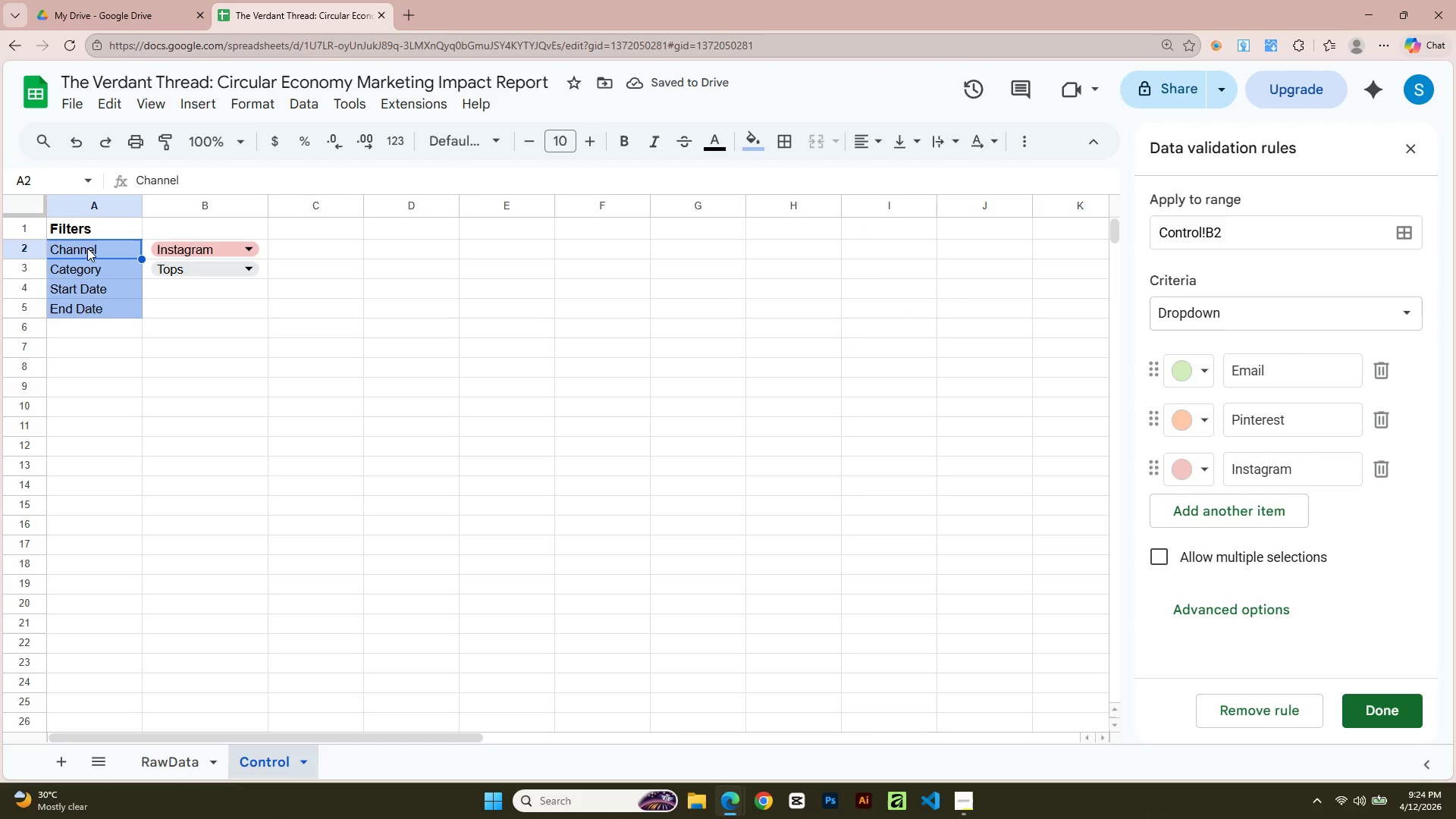 
key(Shift+ArrowRight)
 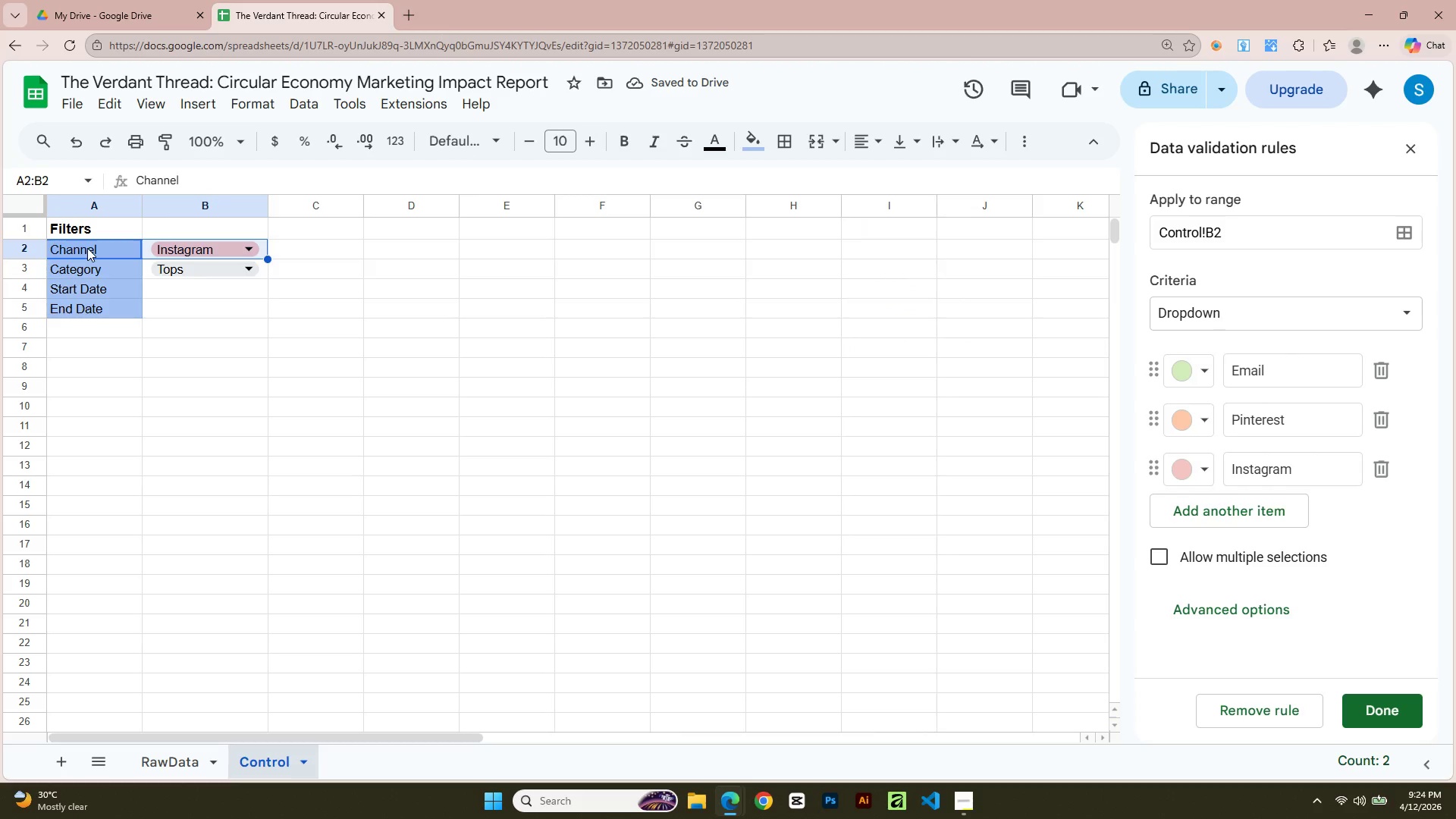 
key(Shift+ArrowDown)
 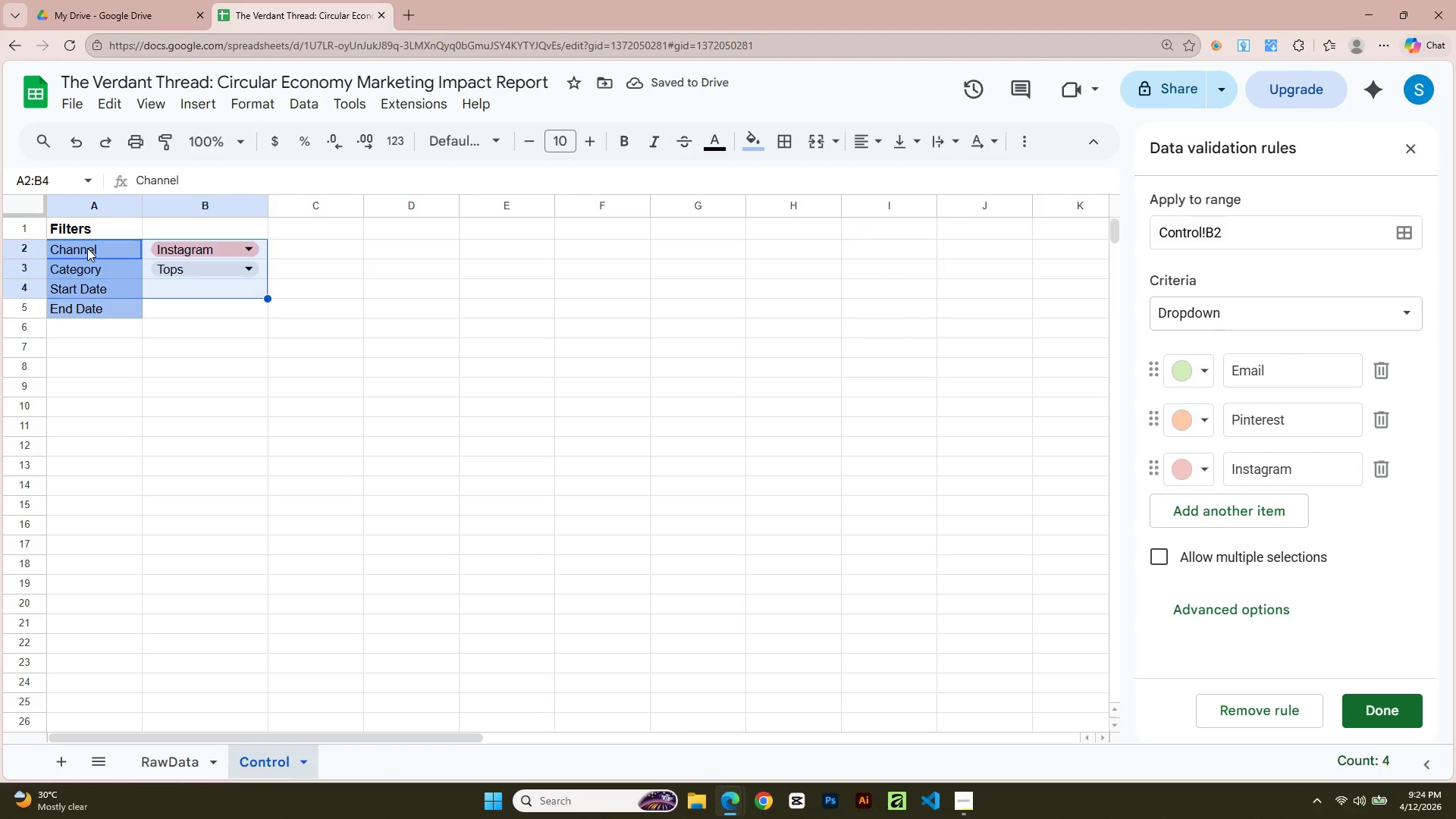 
key(Shift+ArrowDown)
 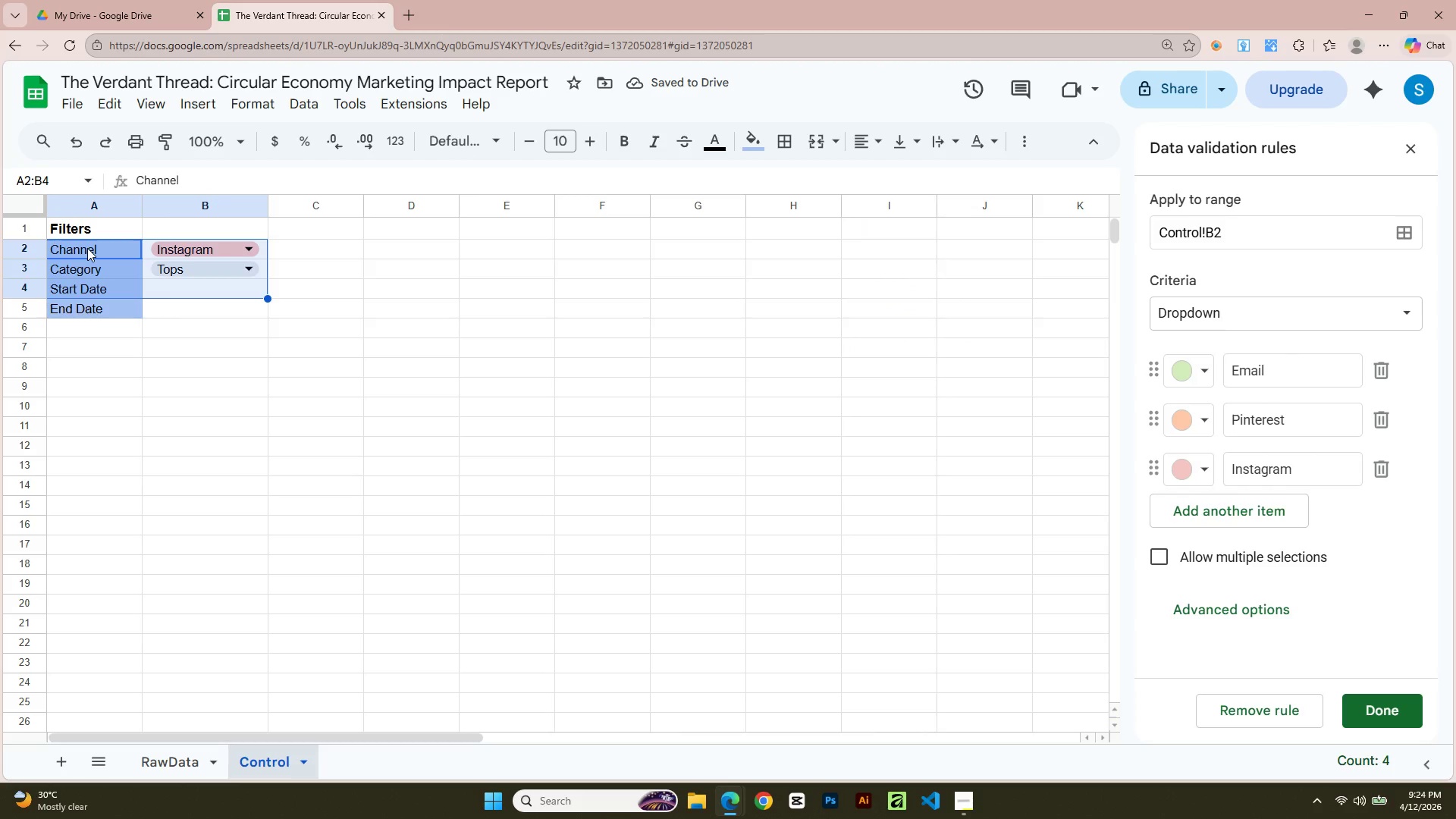 
key(Shift+ArrowDown)
 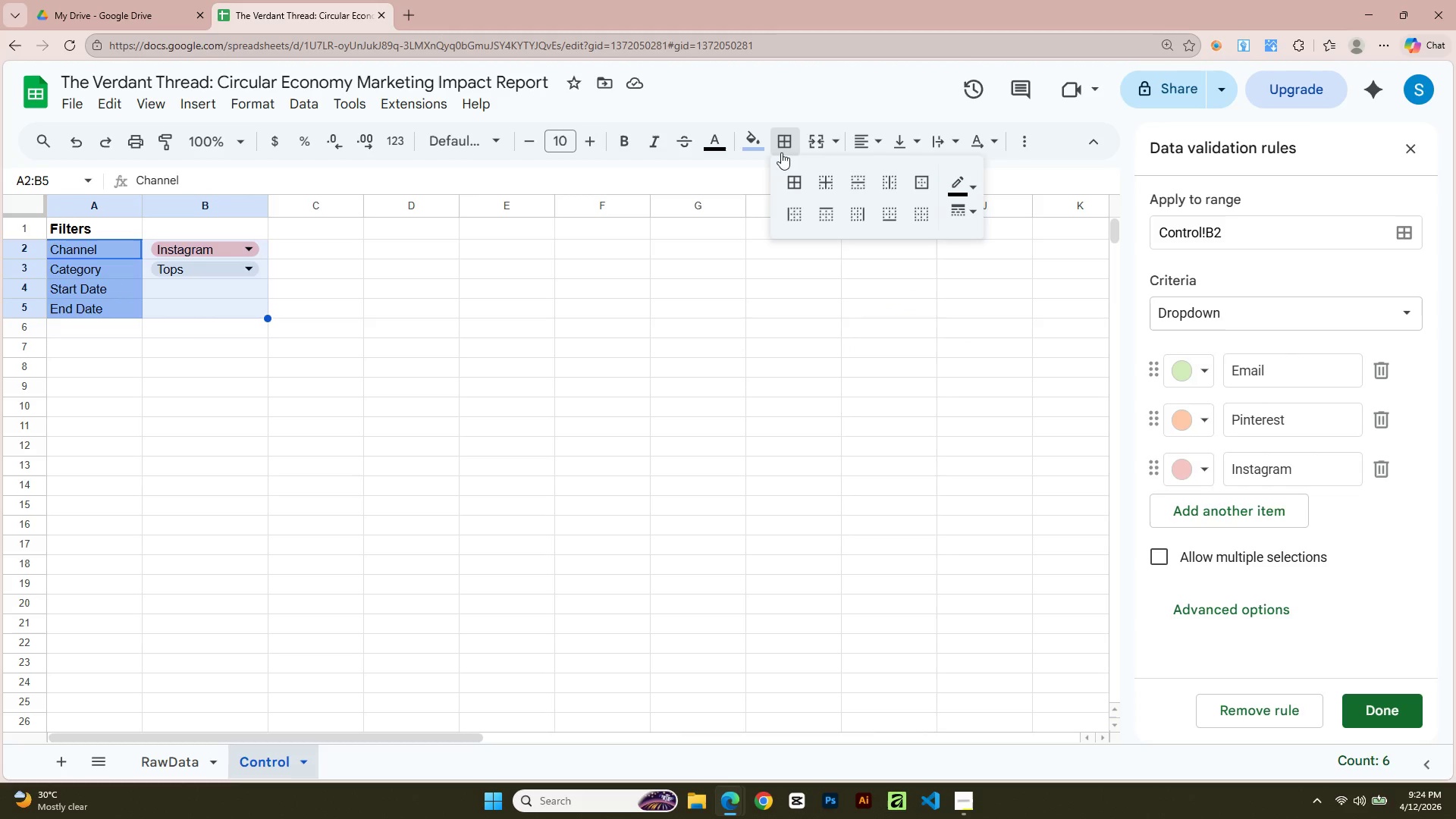 
left_click([795, 180])
 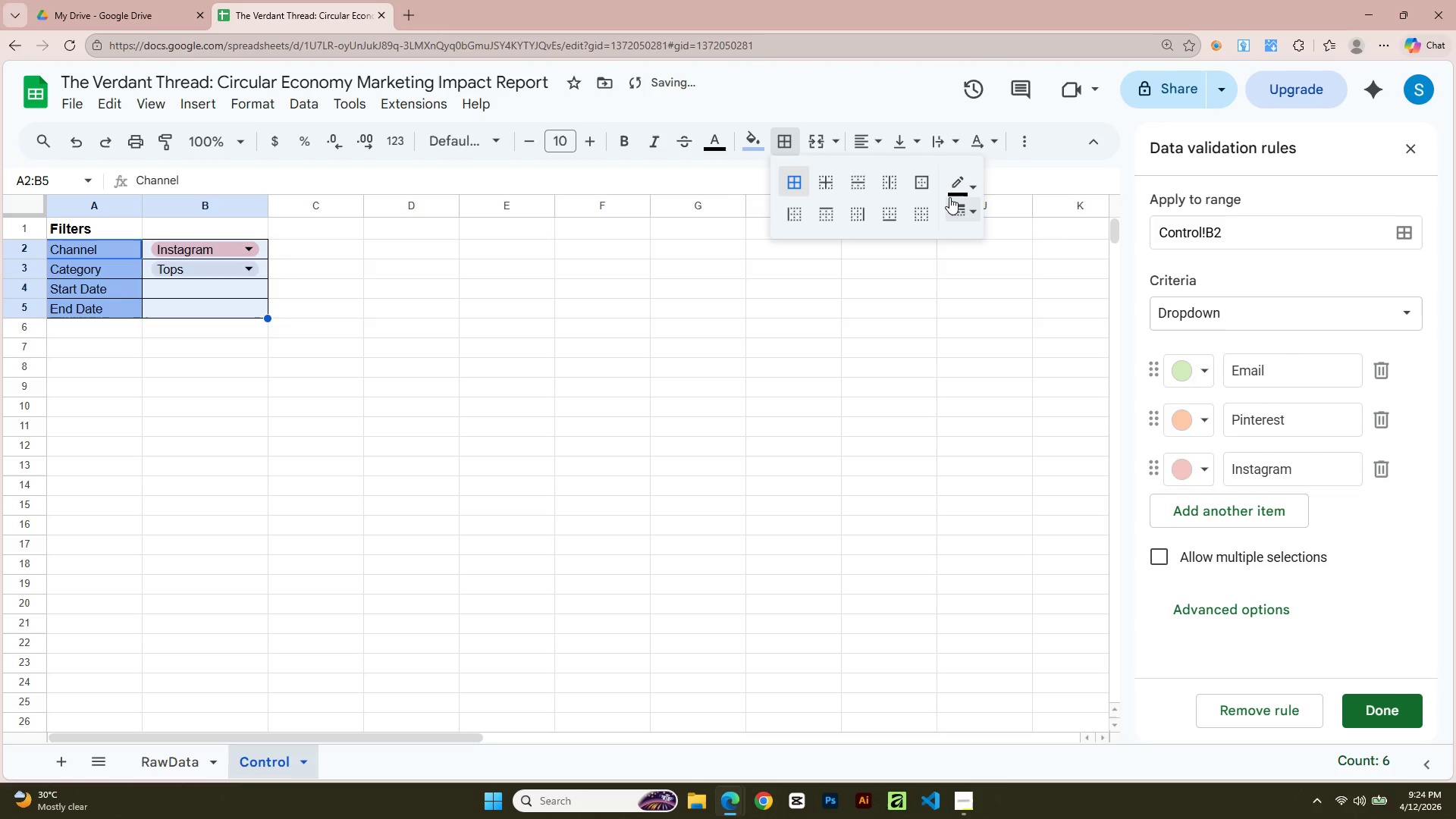 
left_click([956, 192])
 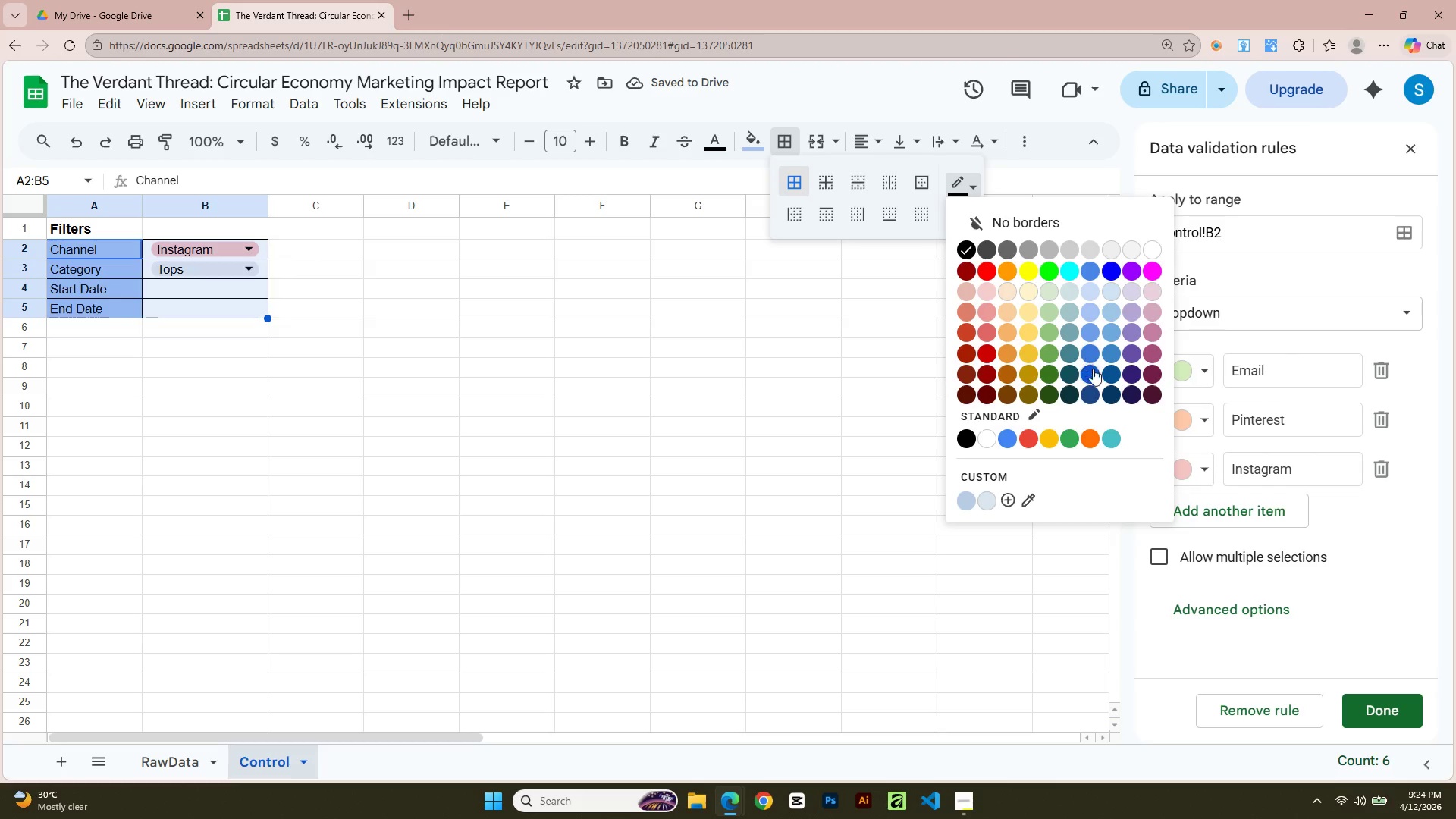 
left_click([1090, 378])
 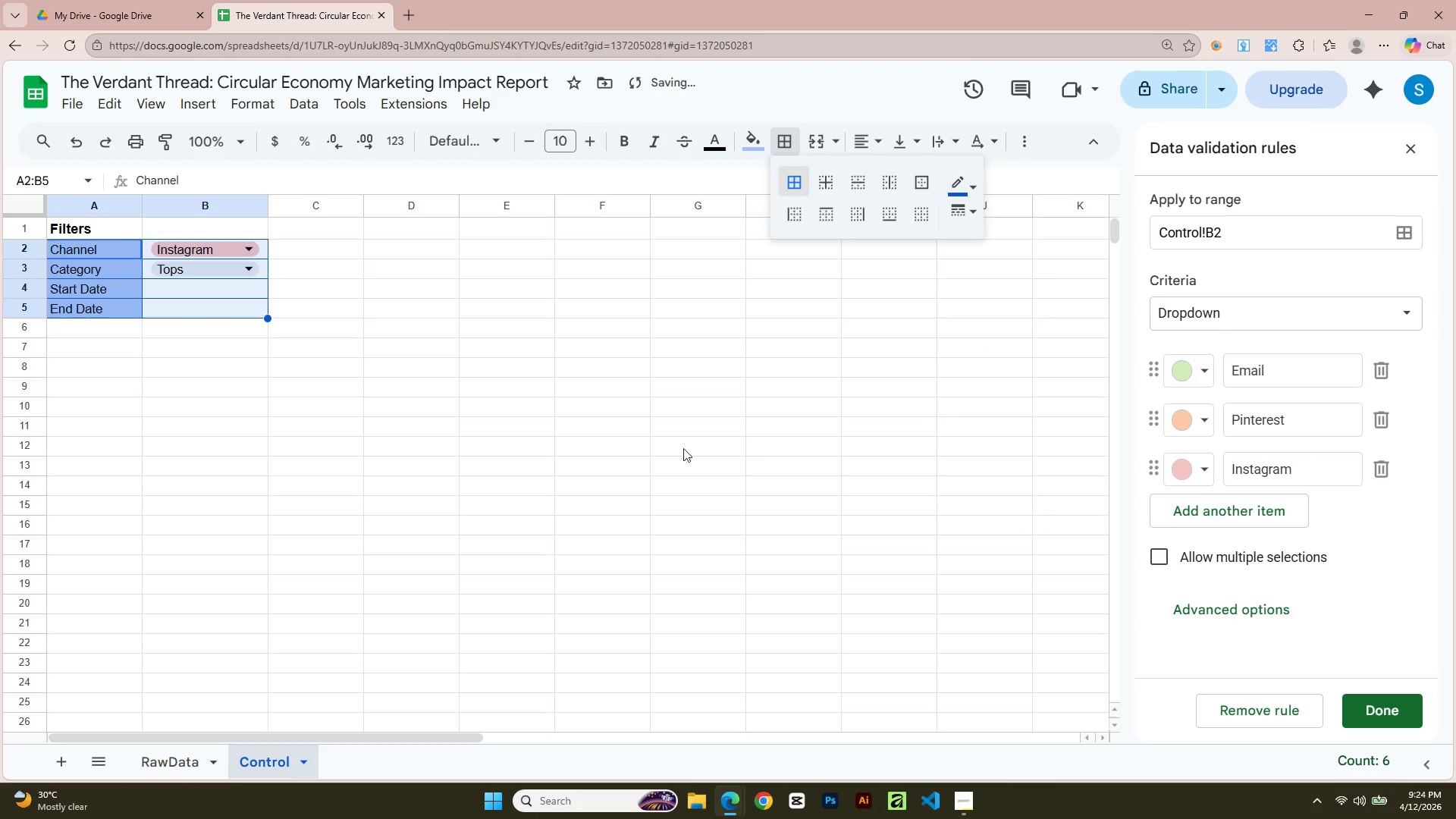 
left_click([547, 457])
 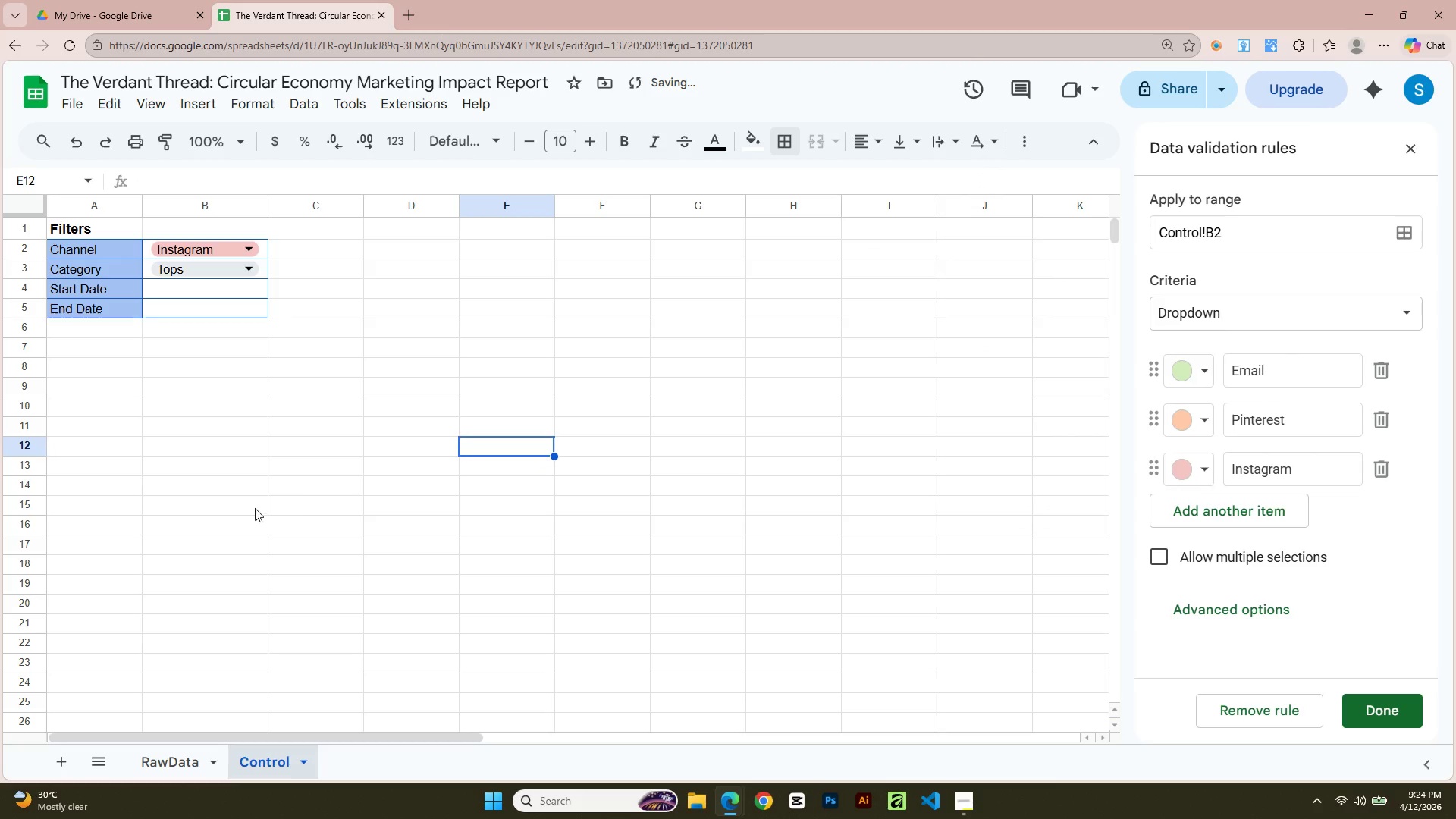 
left_click([237, 516])
 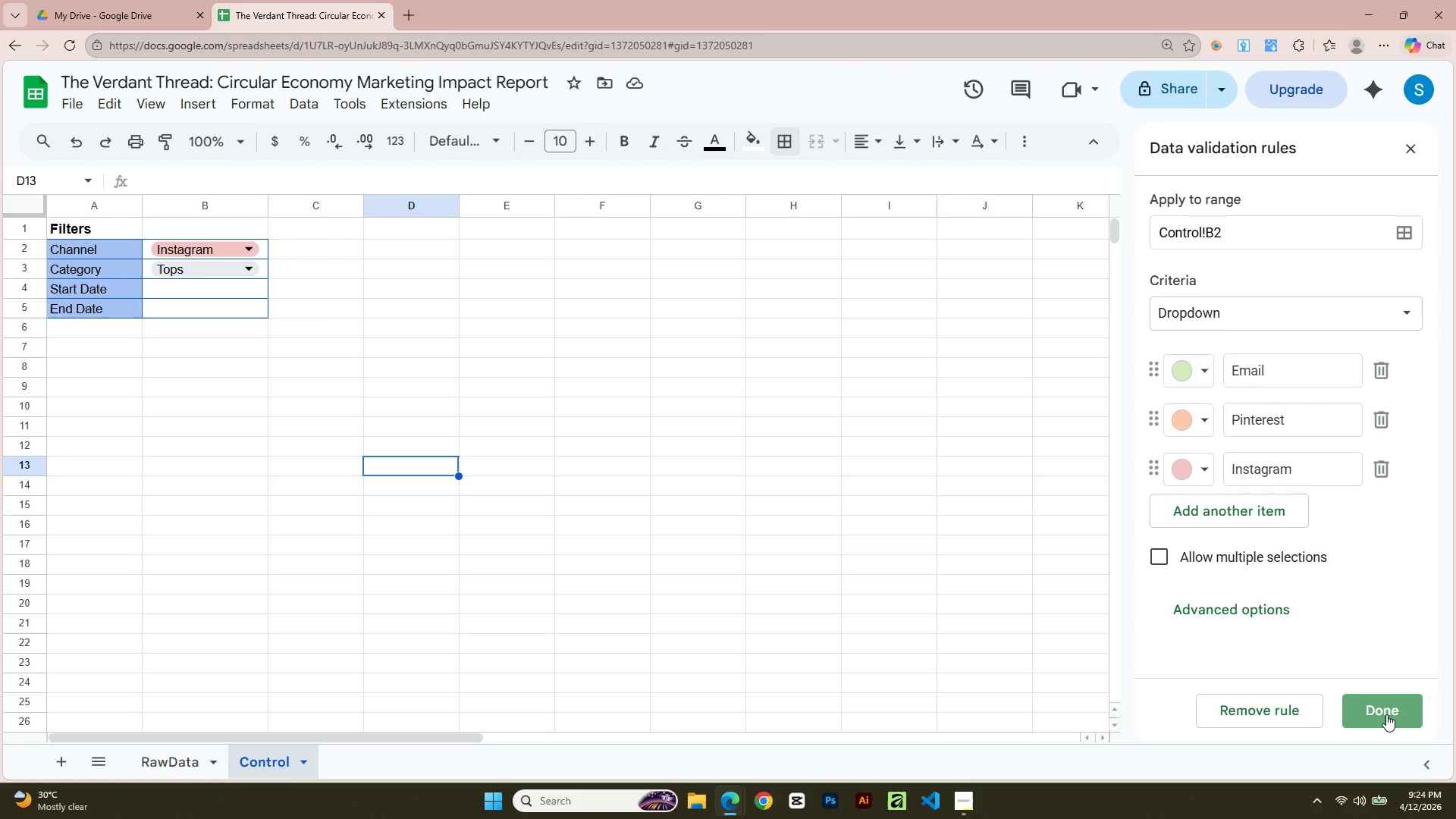 
wait(6.56)
 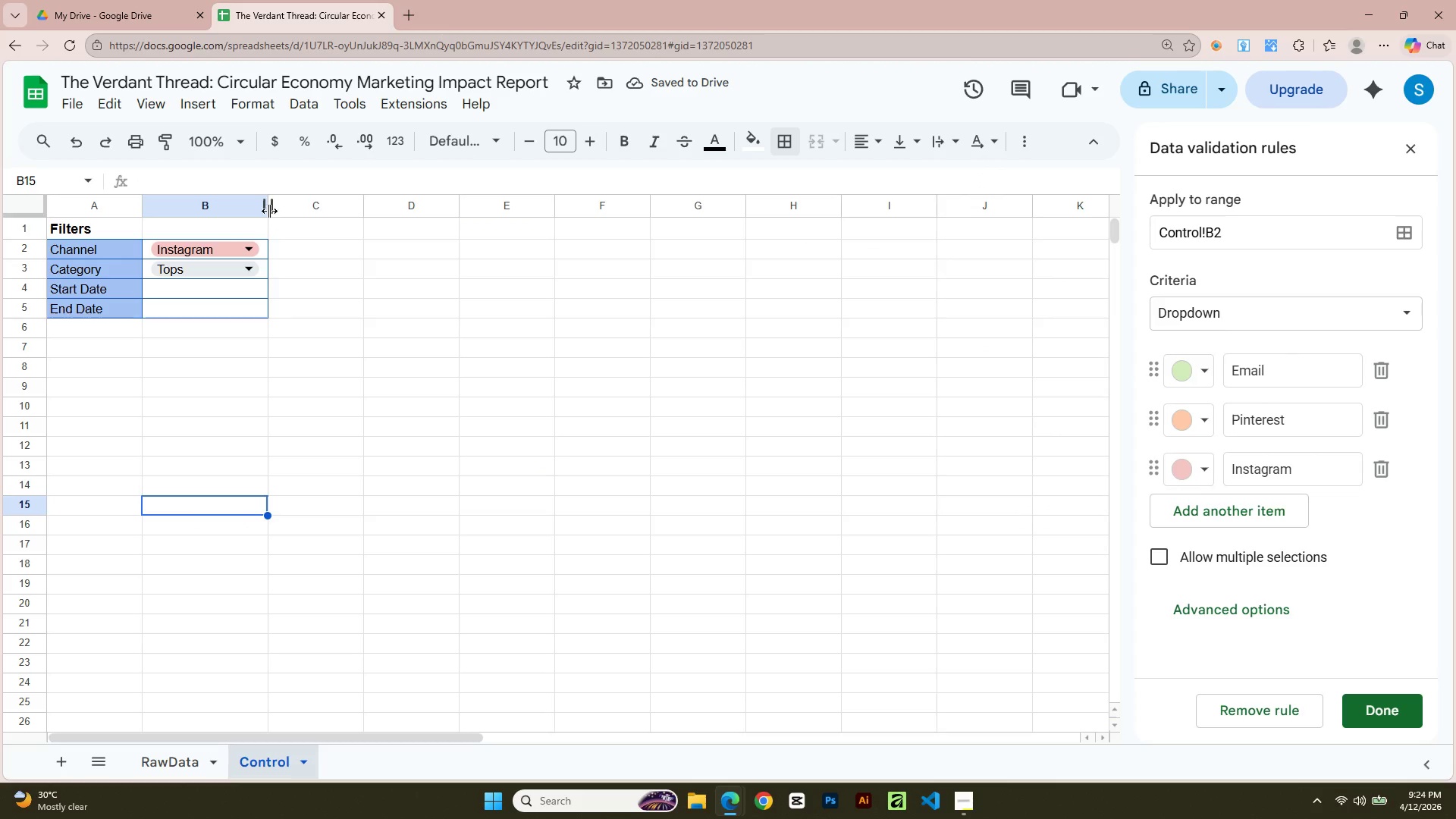 
left_click([61, 766])
 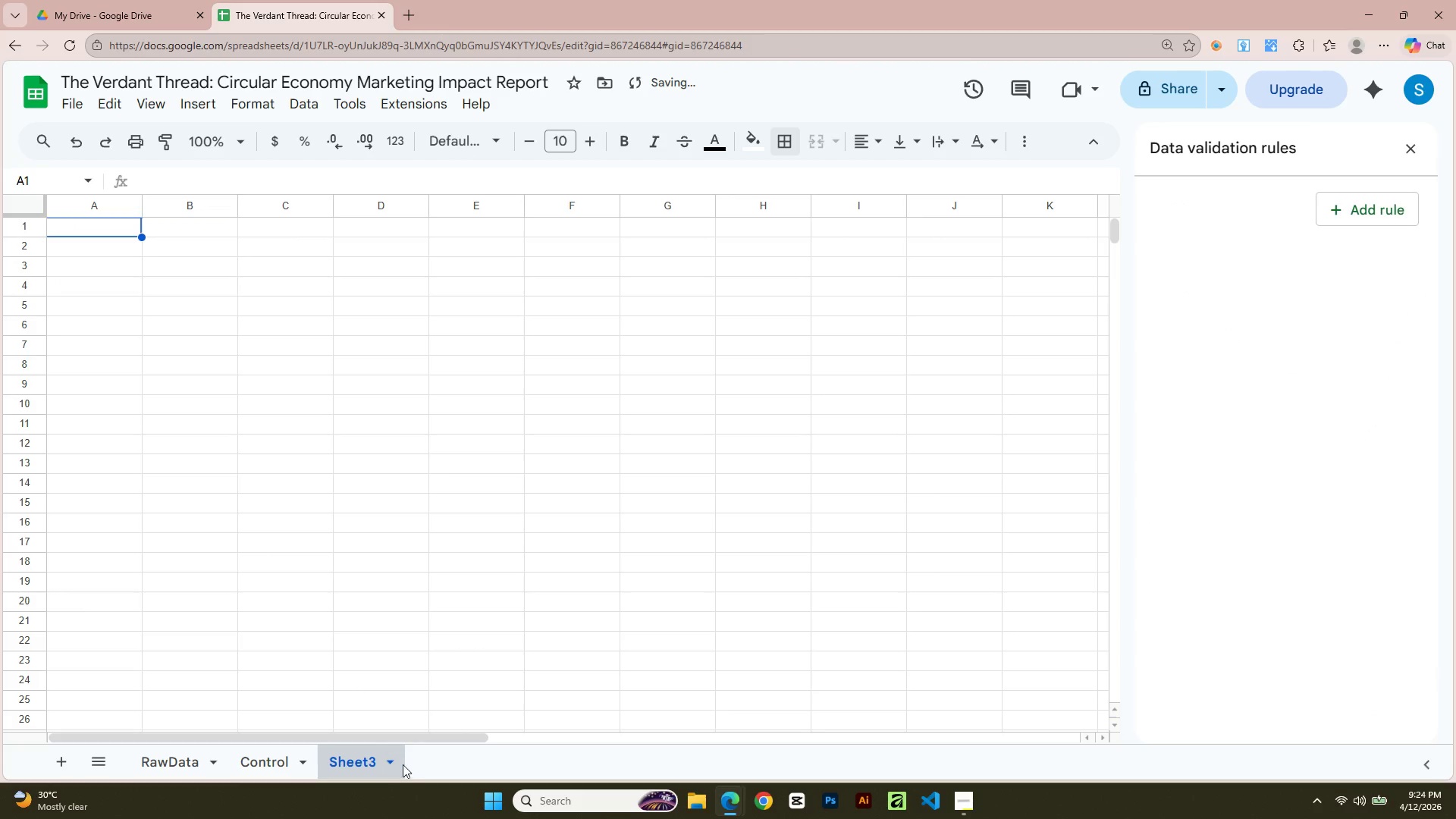 
key(Alt+AltLeft)
 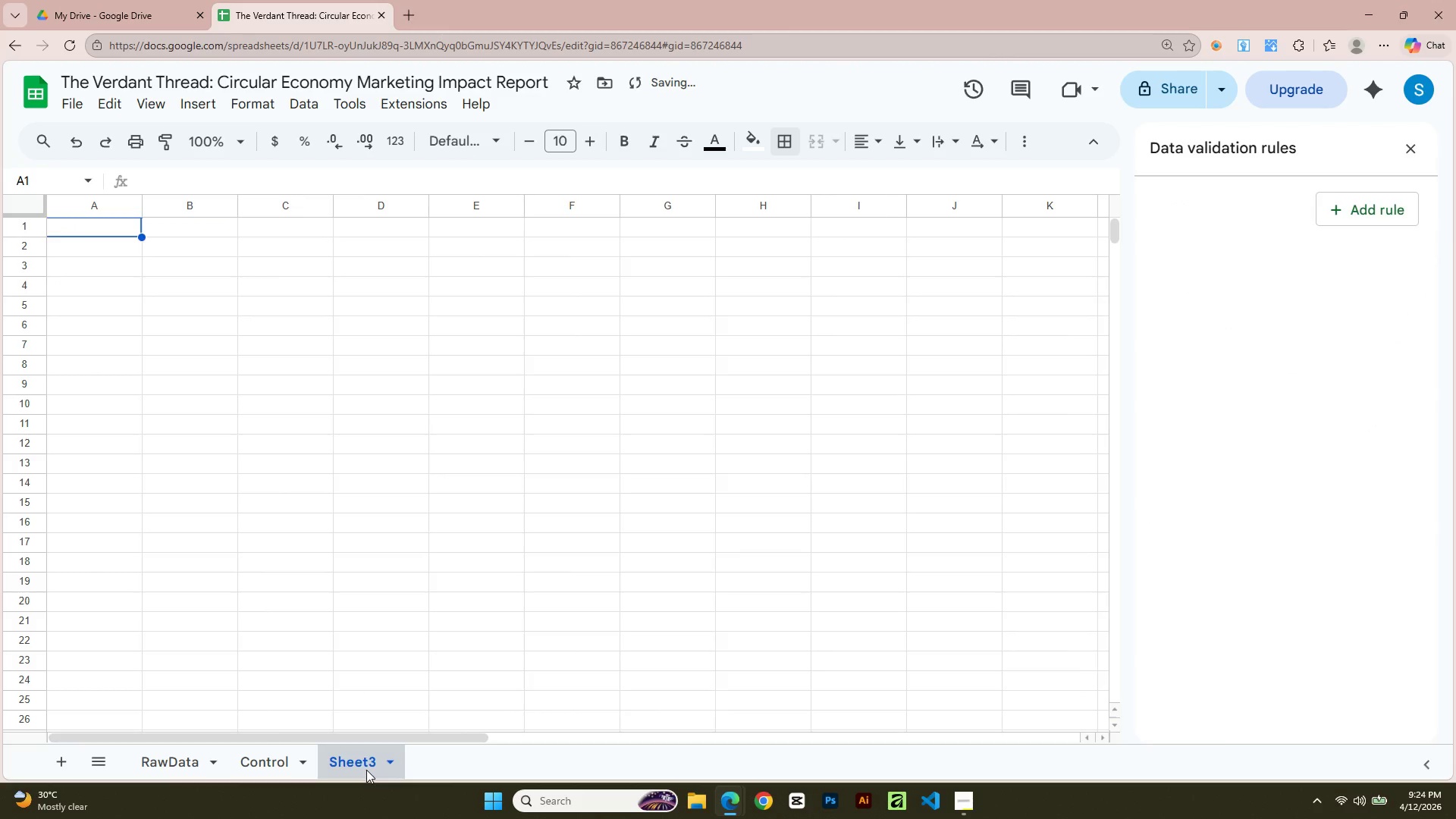 
key(Alt+Tab)
 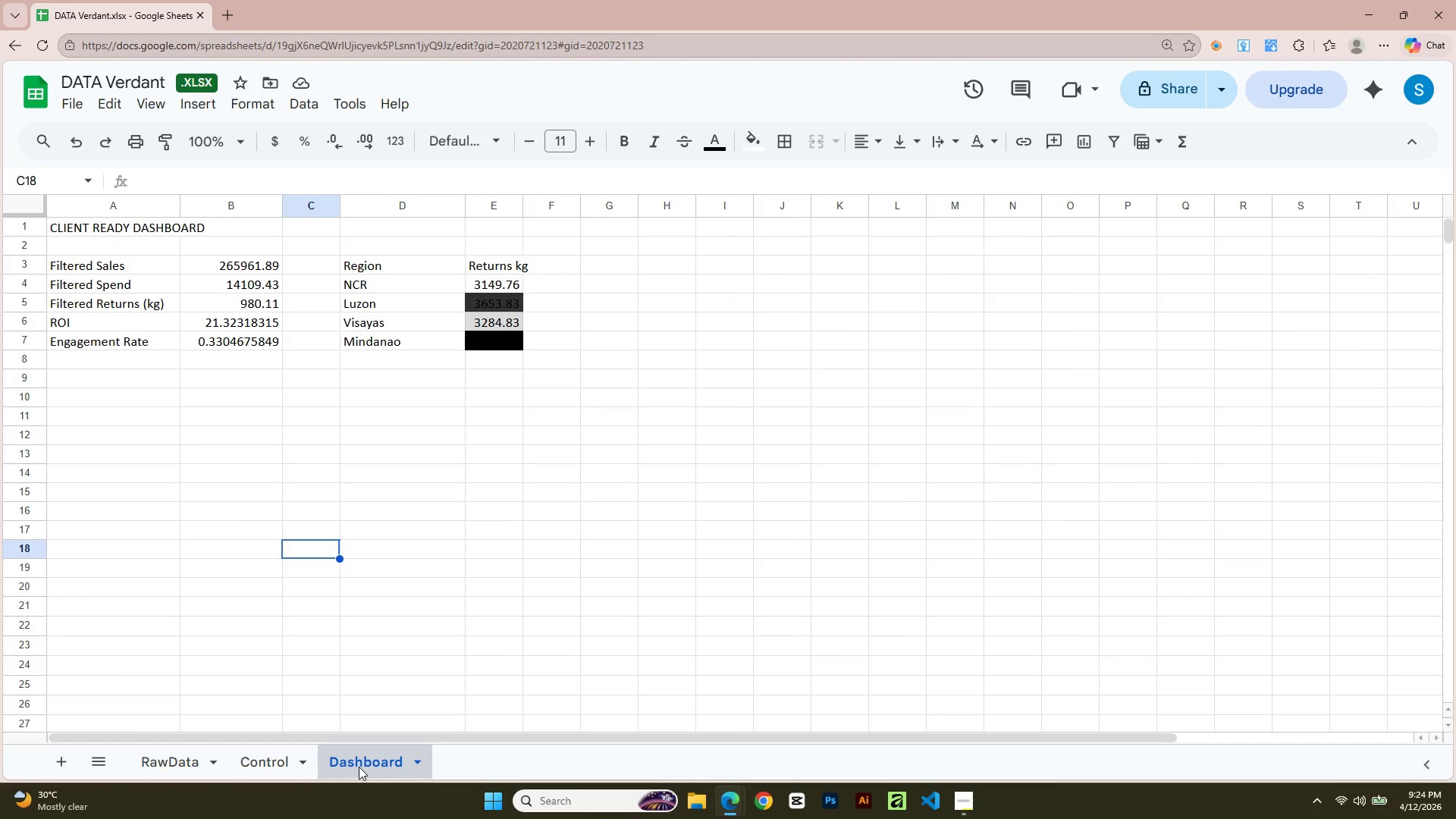 
key(Alt+Tab)
 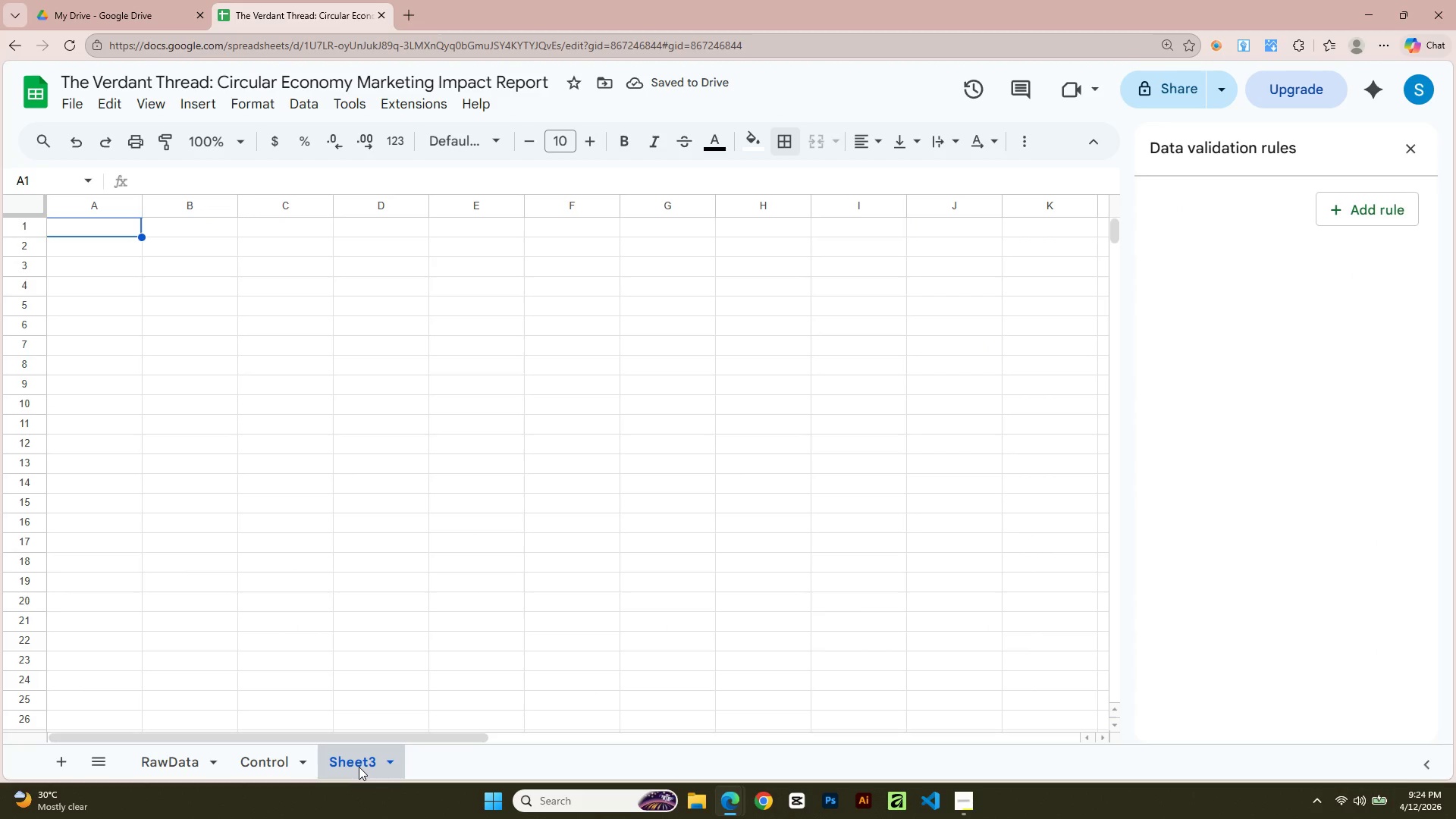 
key(Alt+AltLeft)
 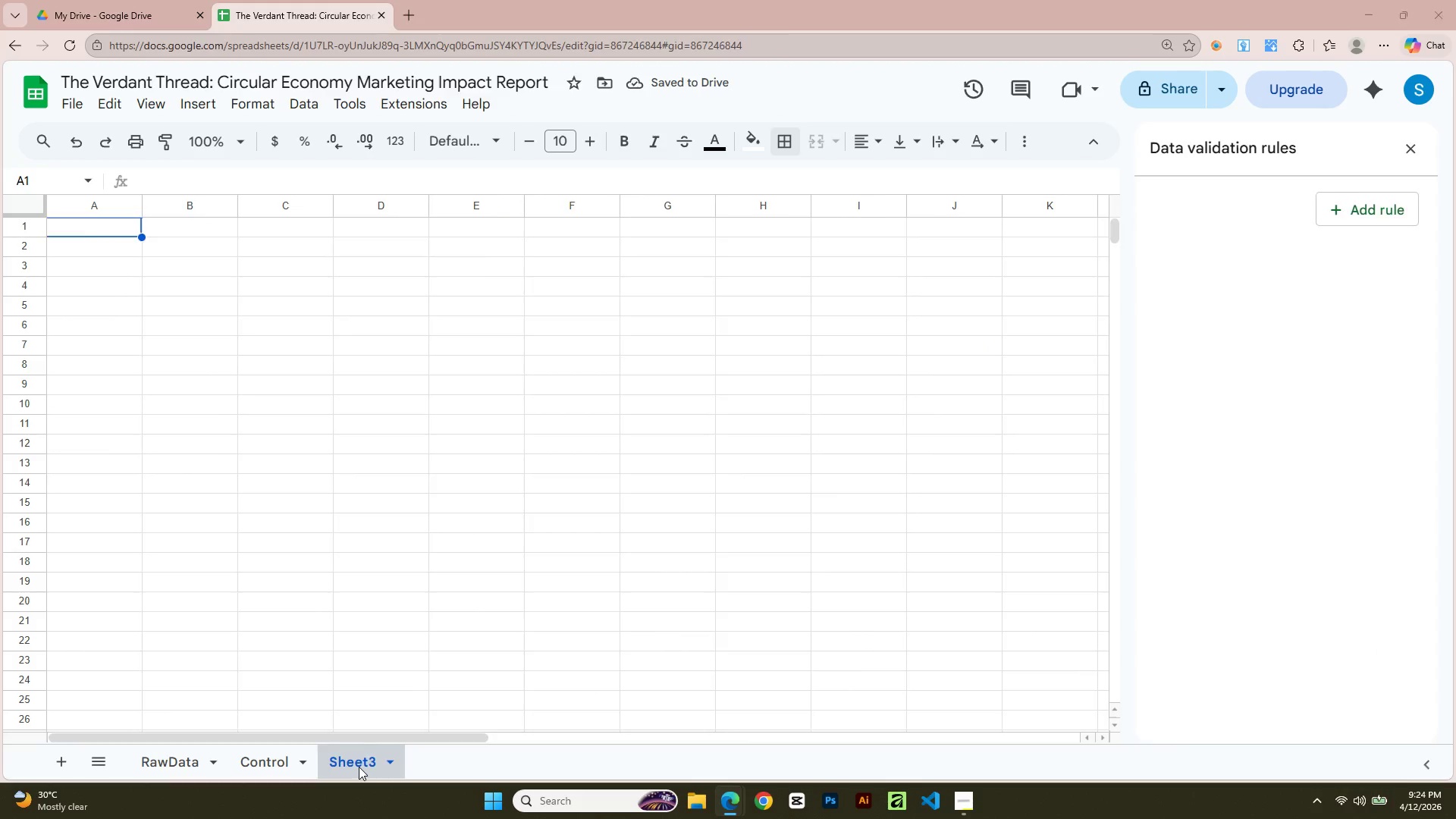 
key(Alt+Tab)
 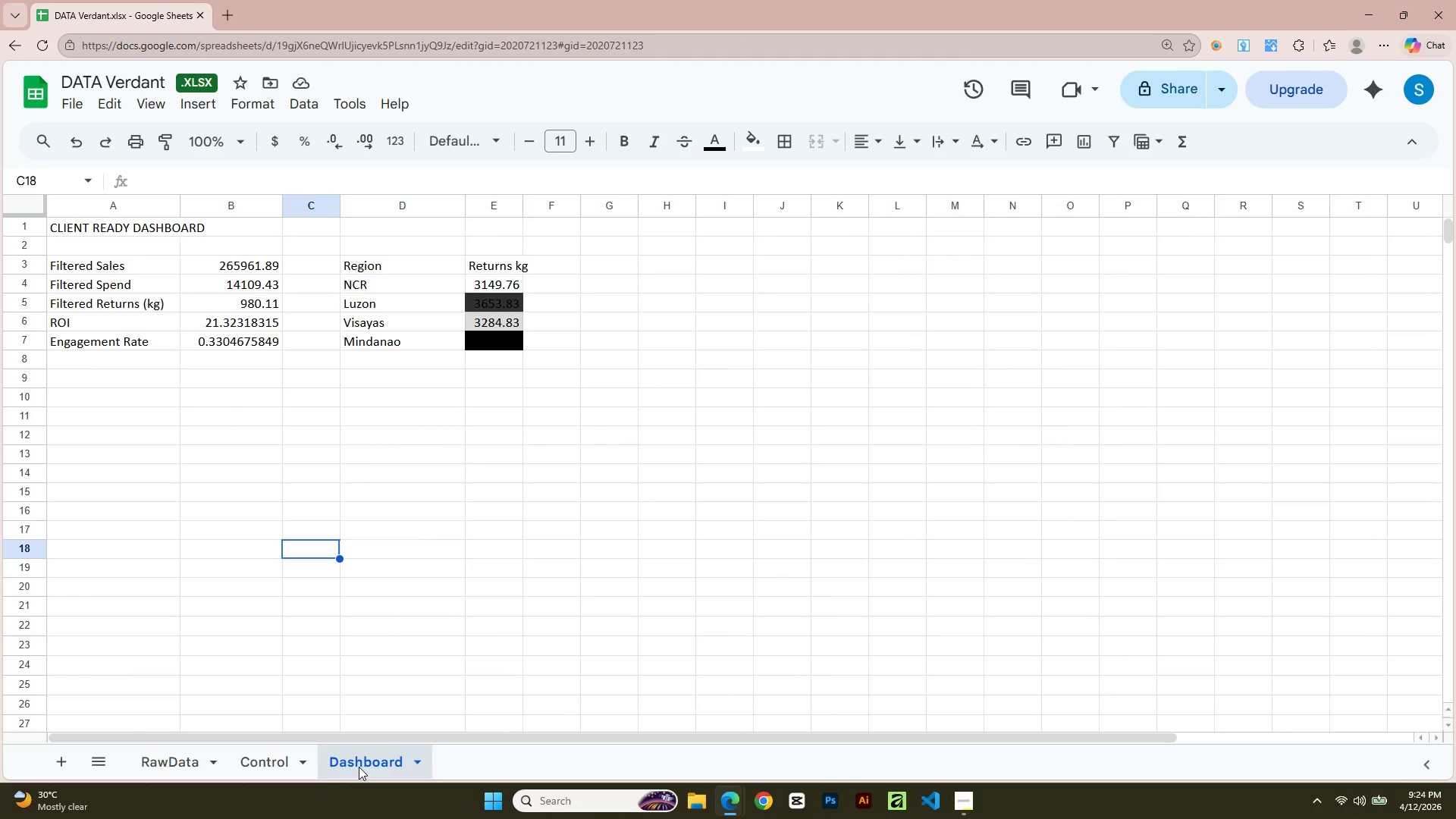 
key(Alt+AltLeft)
 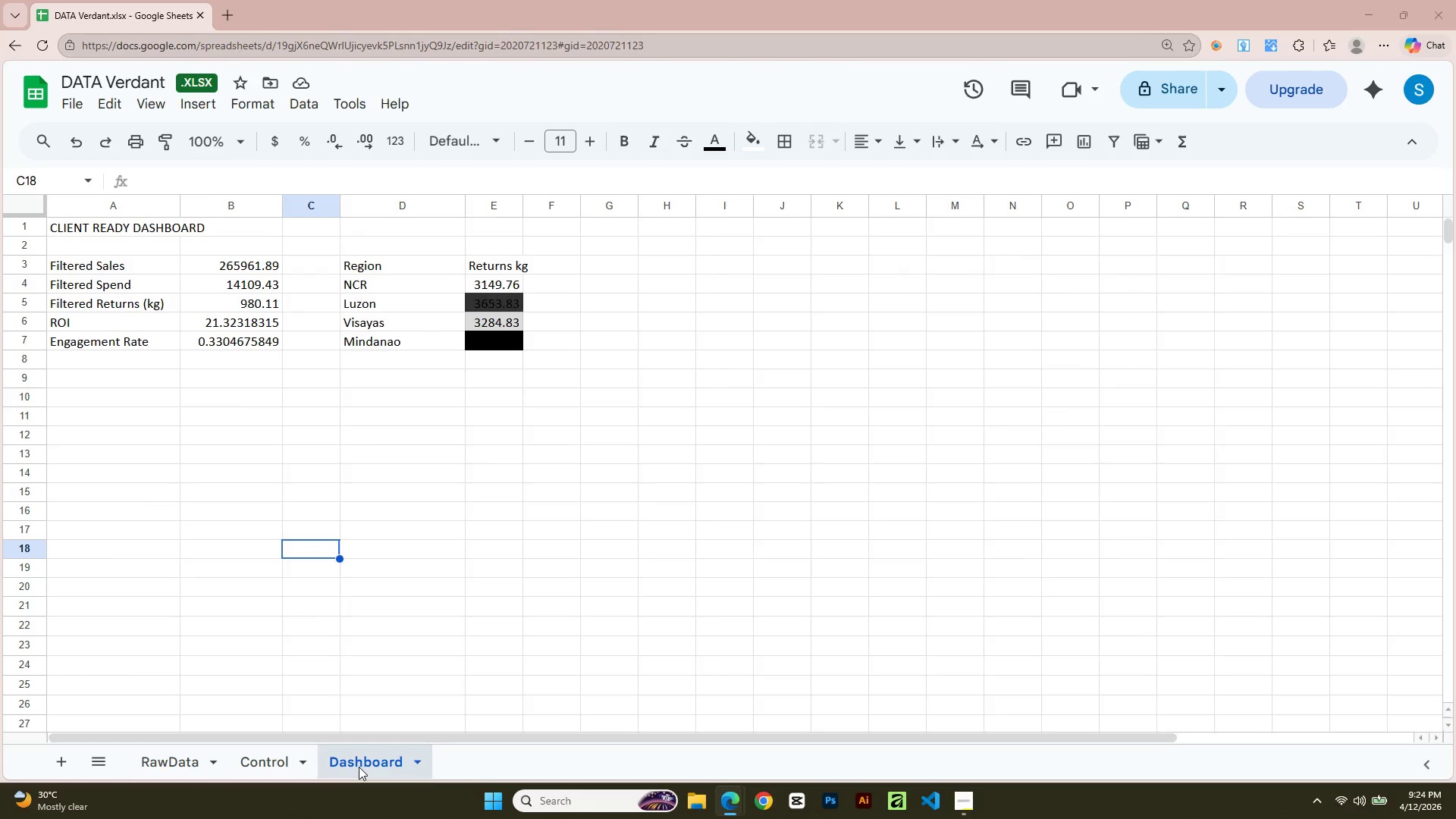 
key(Alt+Tab)
 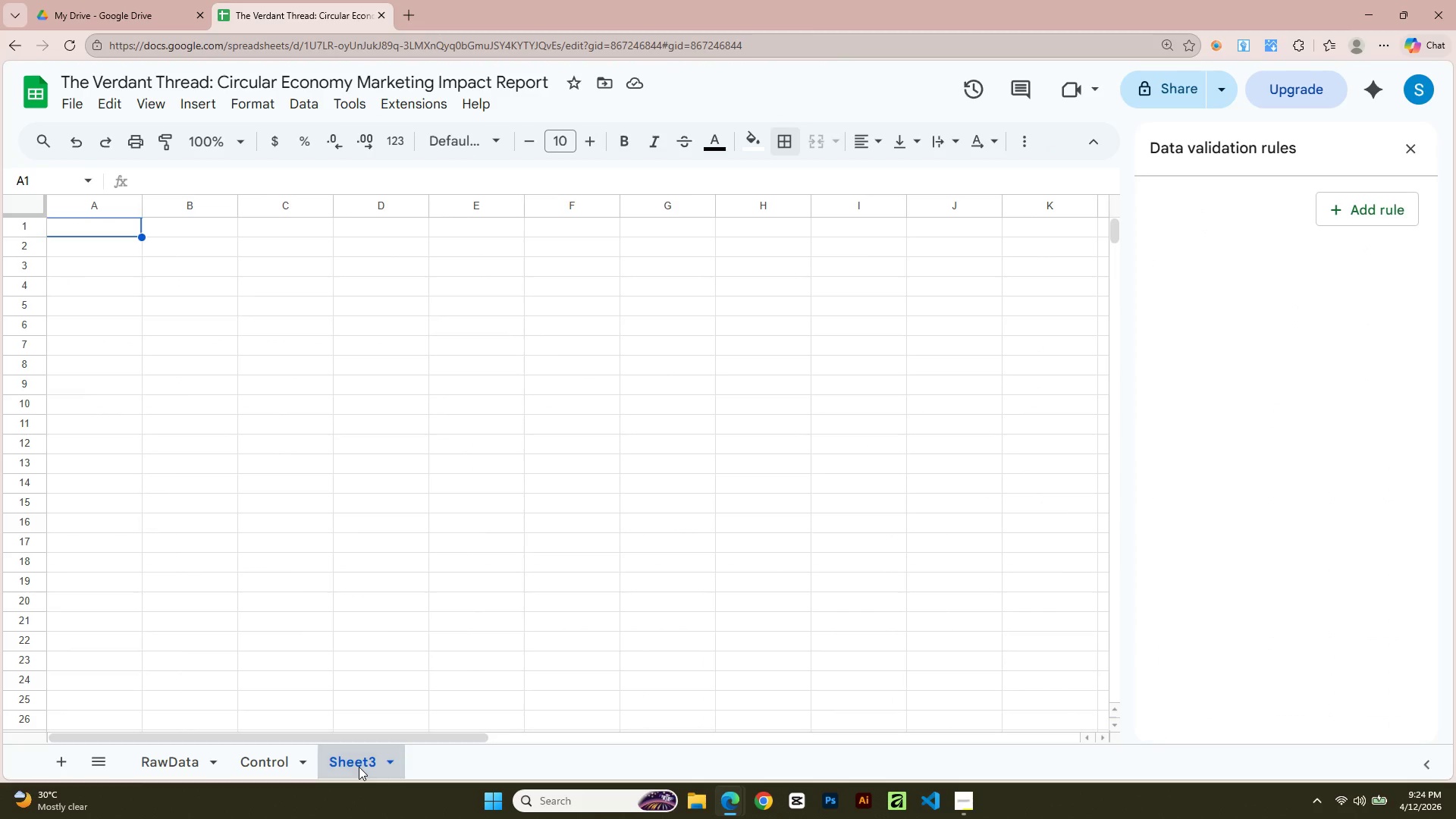 
double_click([359, 767])
 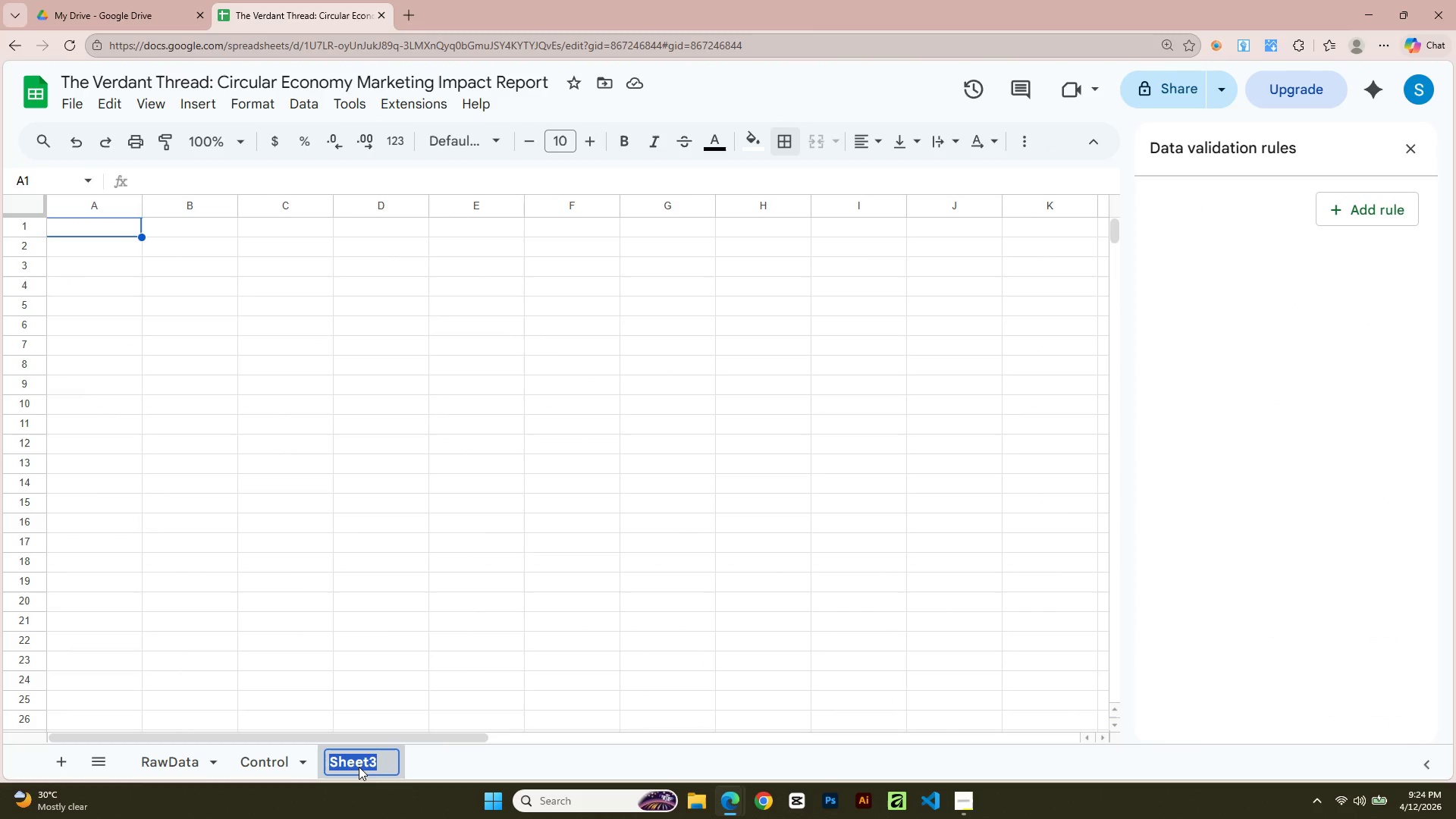 
type(Dashboard)
 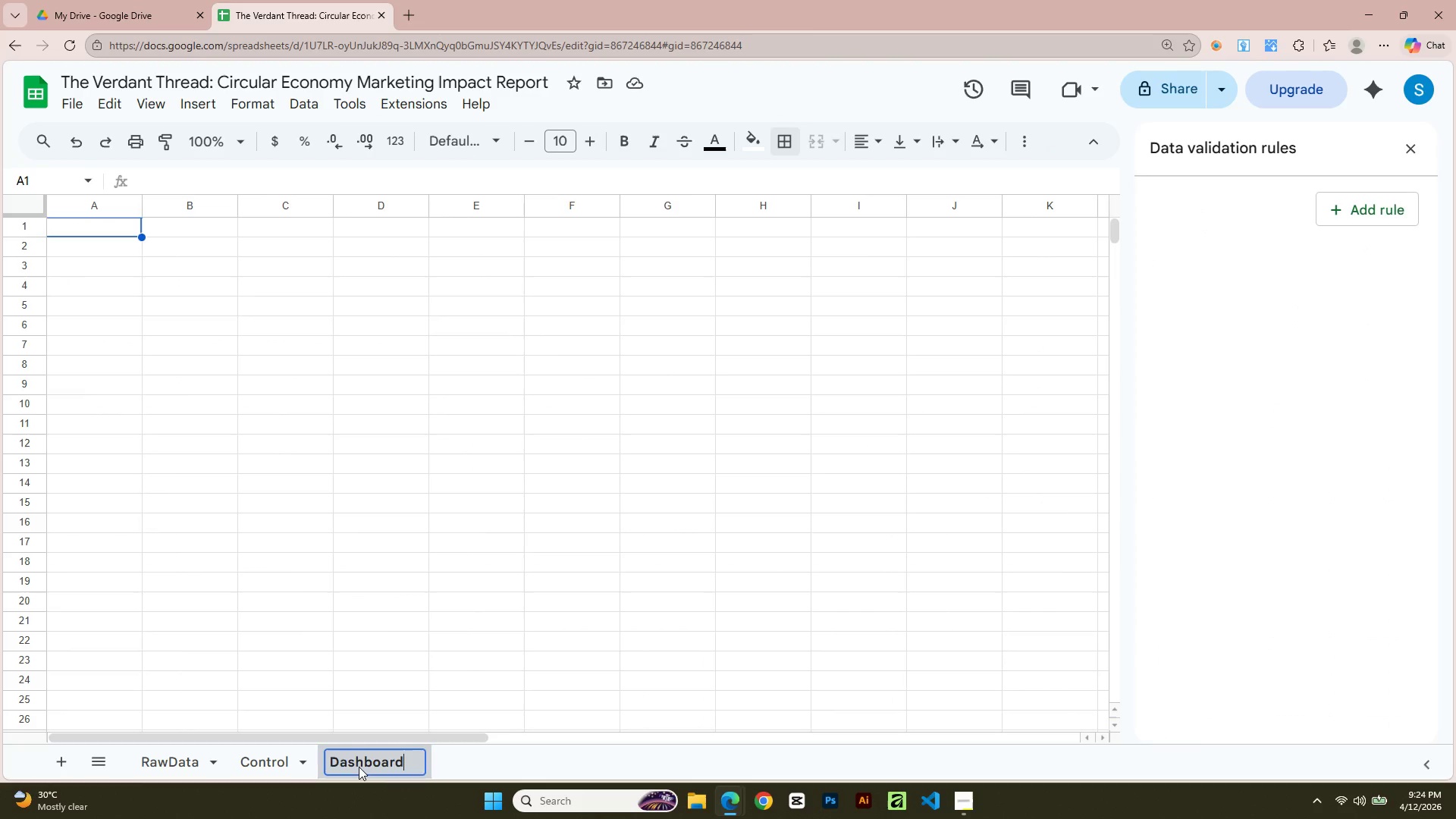 
key(Enter)
 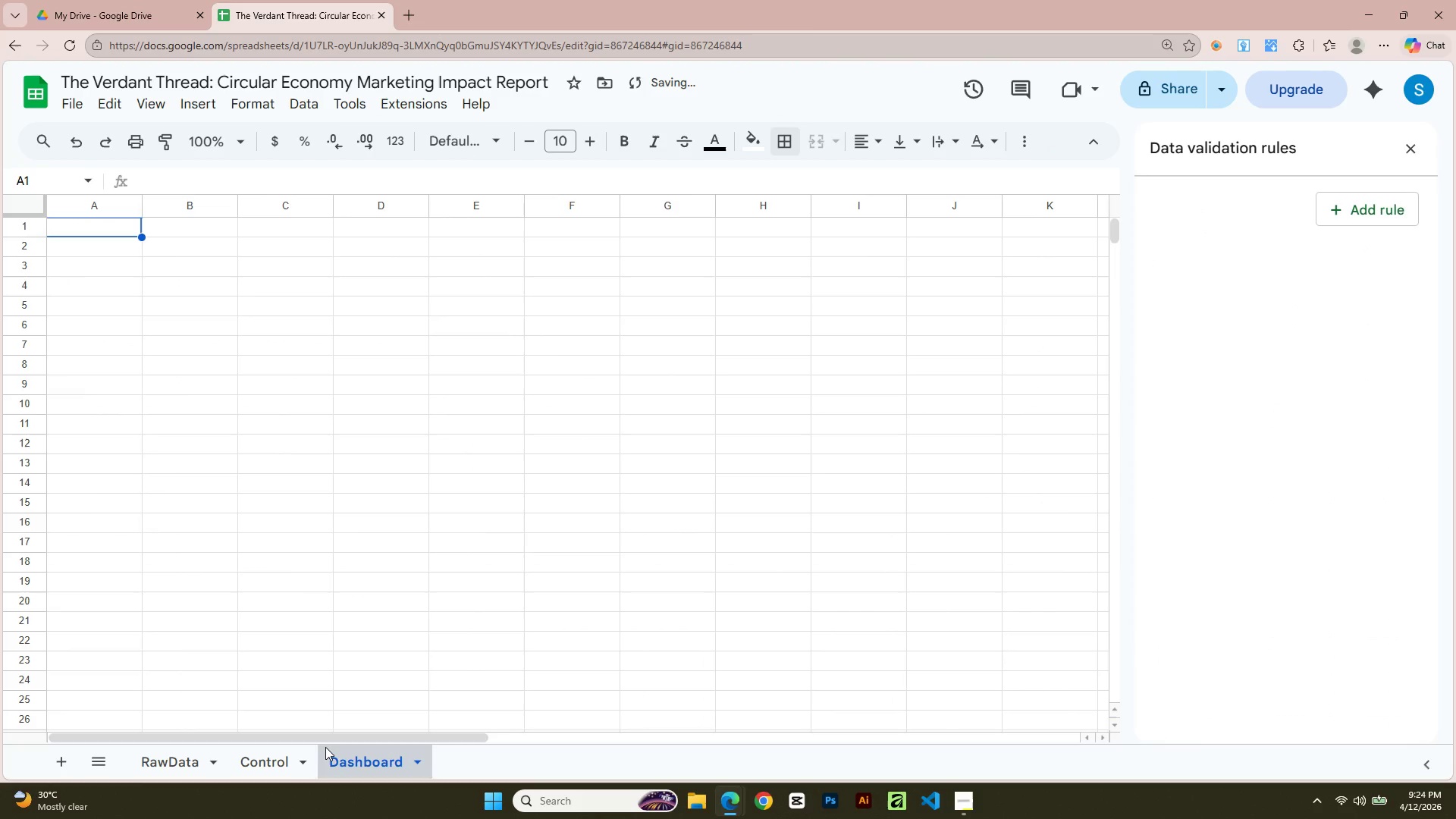 
key(Alt+AltLeft)
 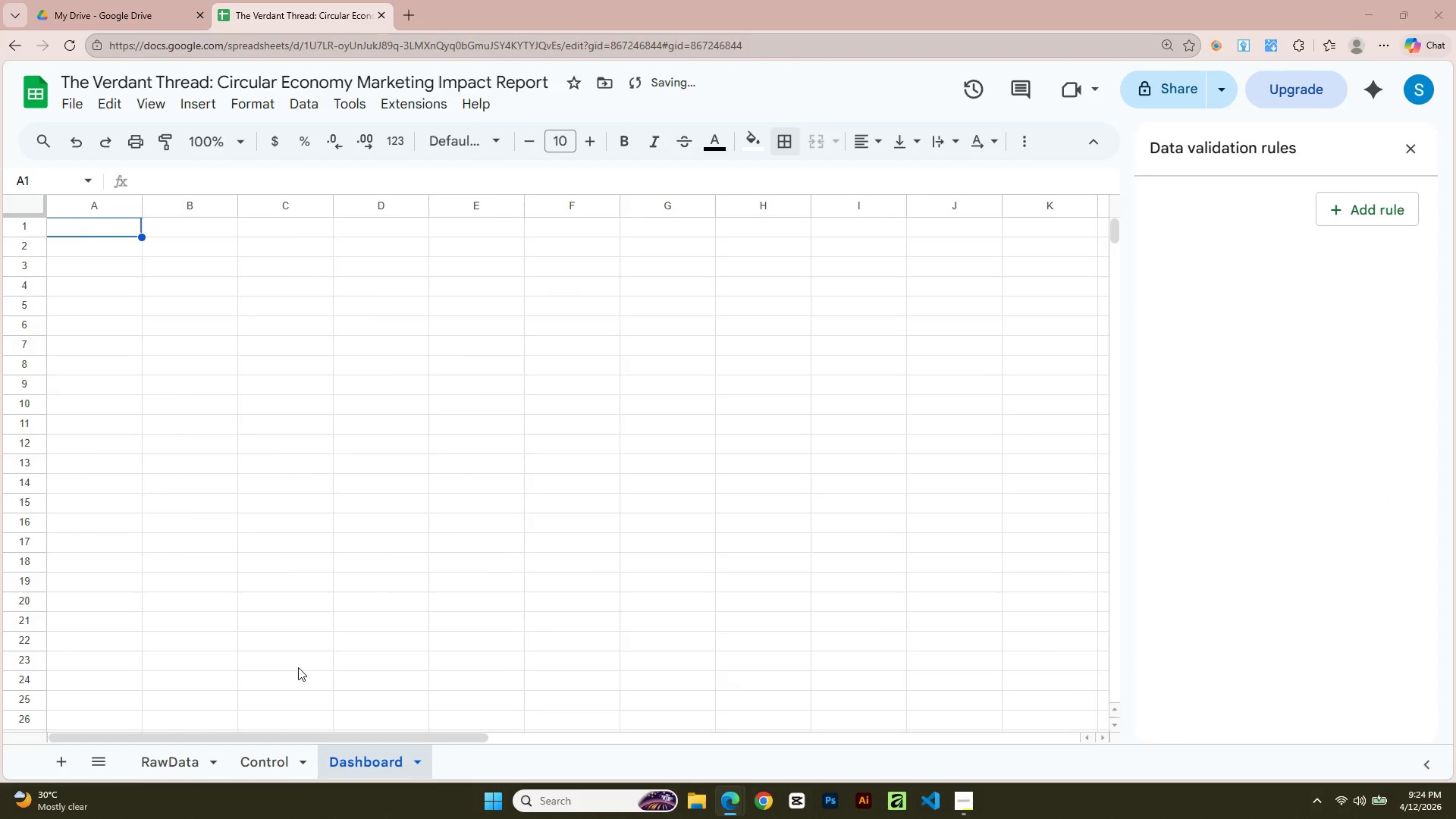 
key(Tab)
key(Tab)
type(Cle)
key(Backspace)
type(ient )
 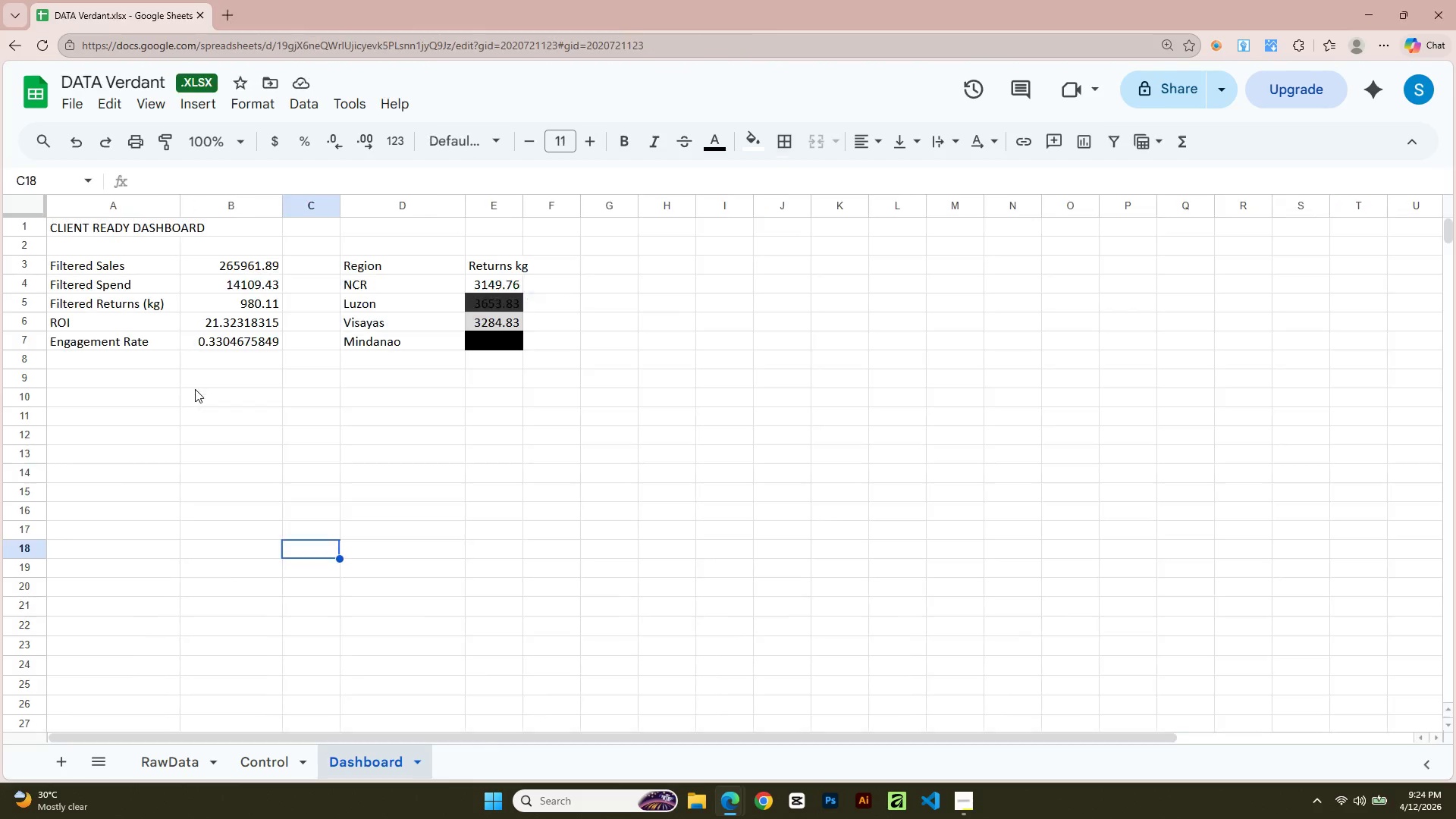 
hold_key(key=AltLeft, duration=0.59)
 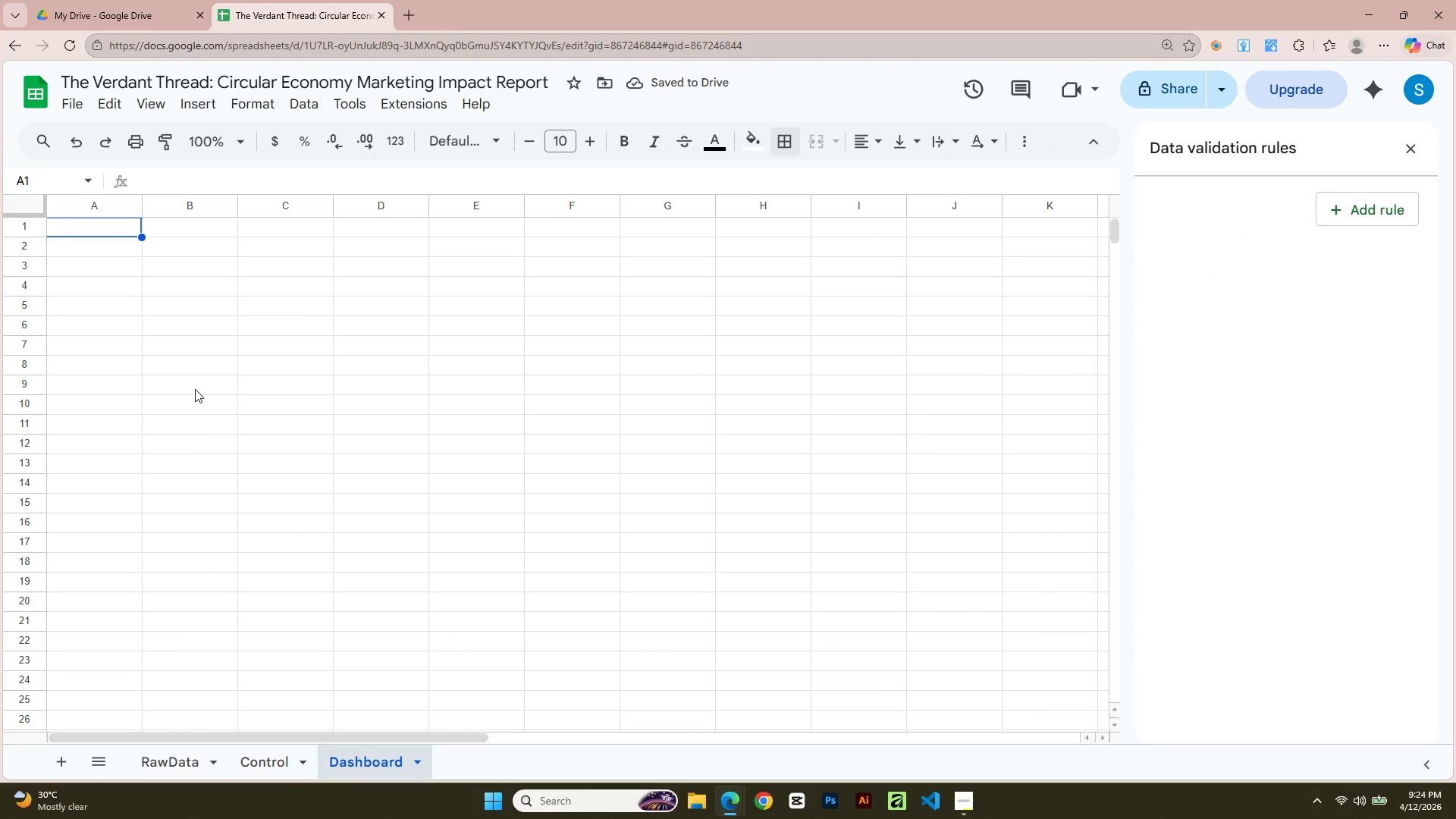 
key(Alt+AltLeft)
 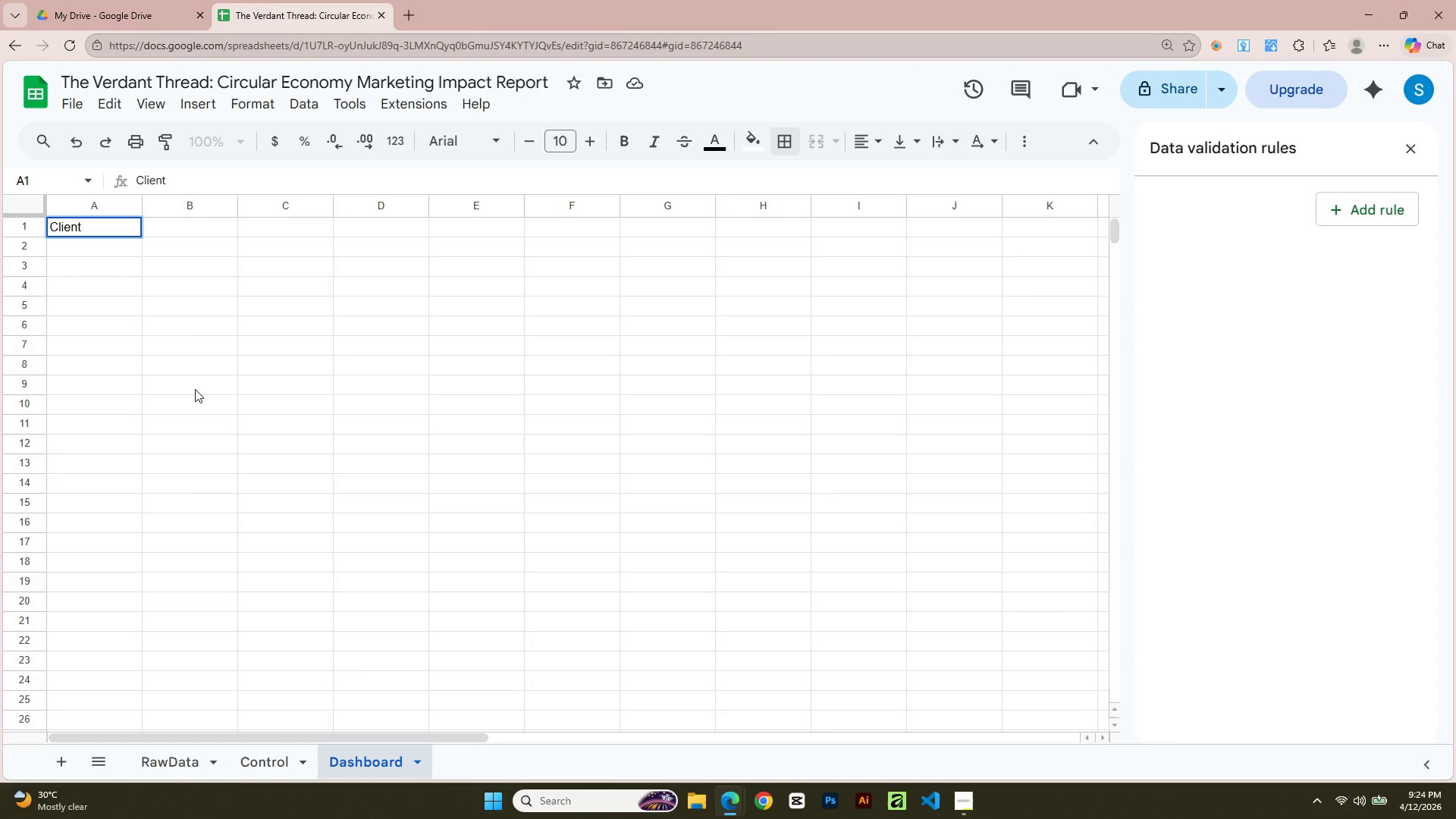 
key(Alt+Tab)
 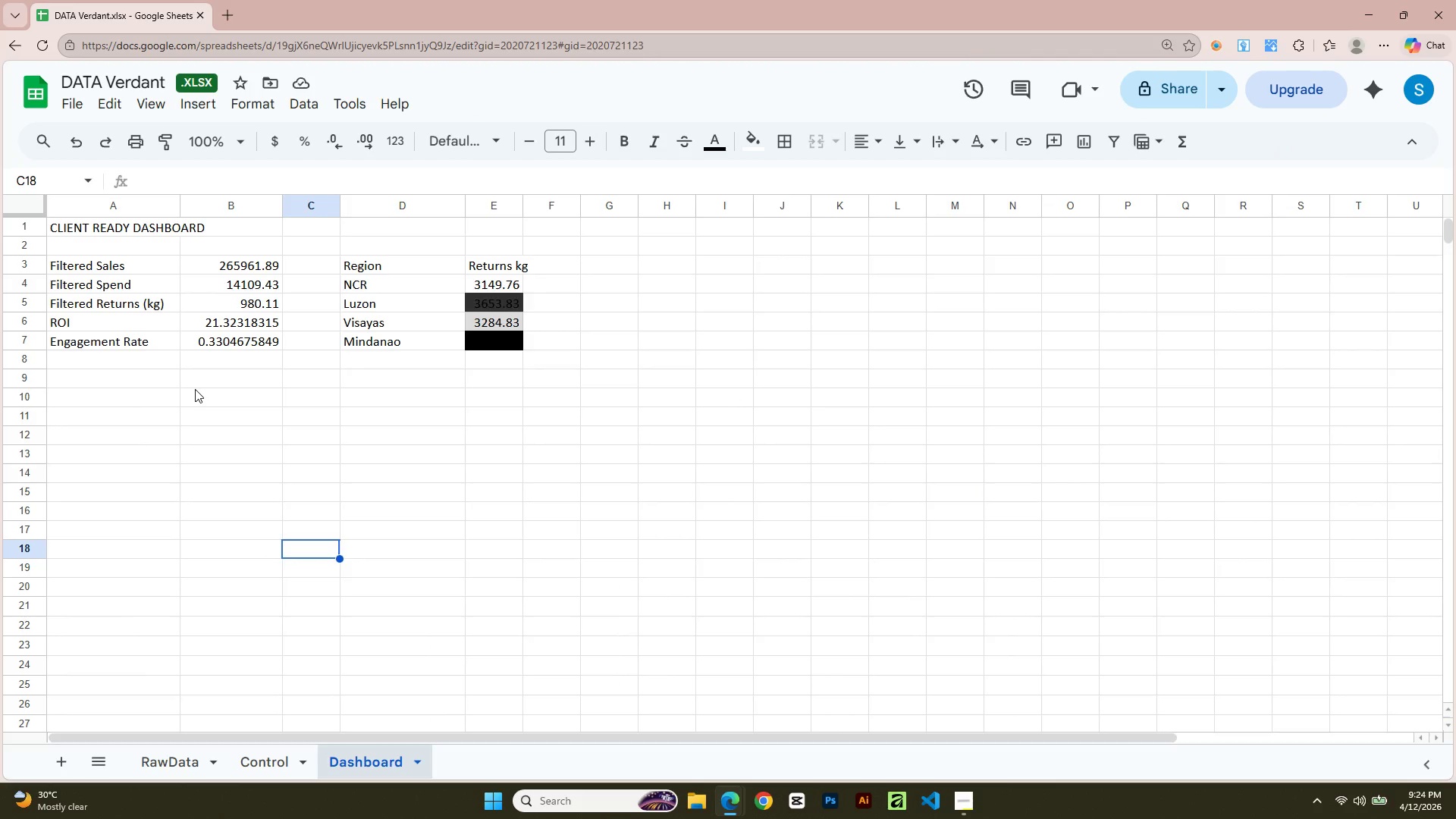 
key(Alt+AltLeft)
 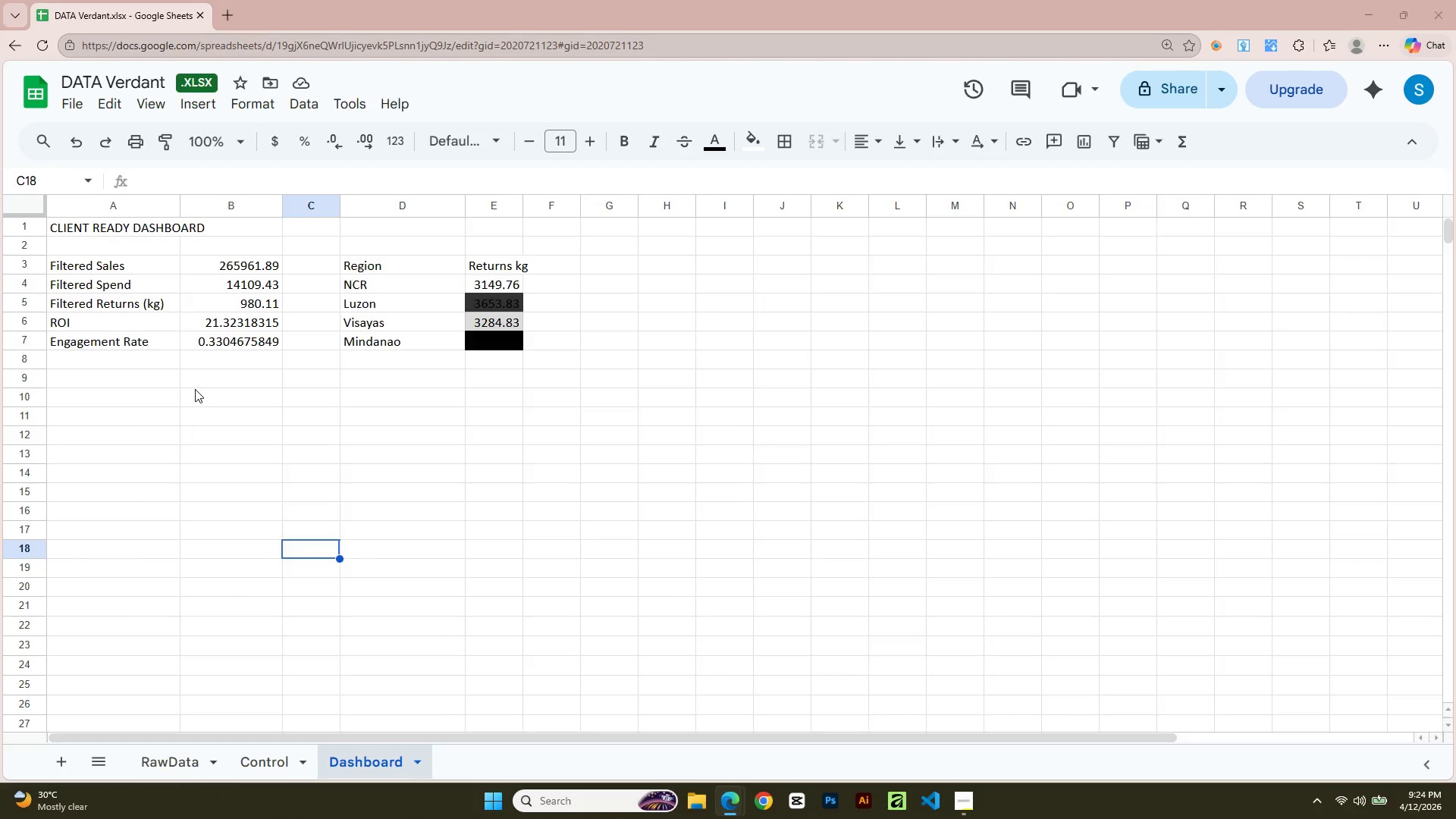 
key(Tab)
type(Ready )
 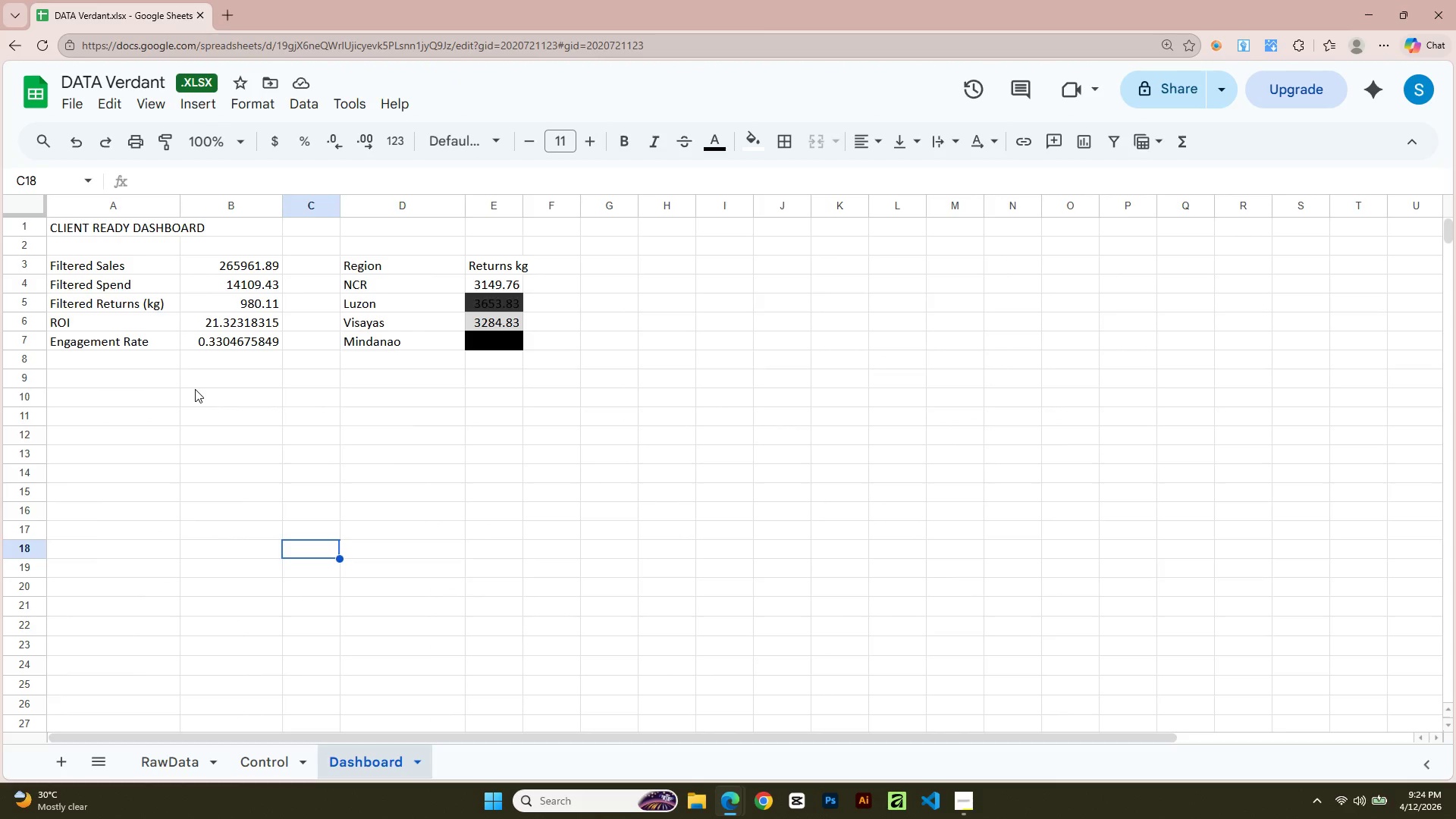 
 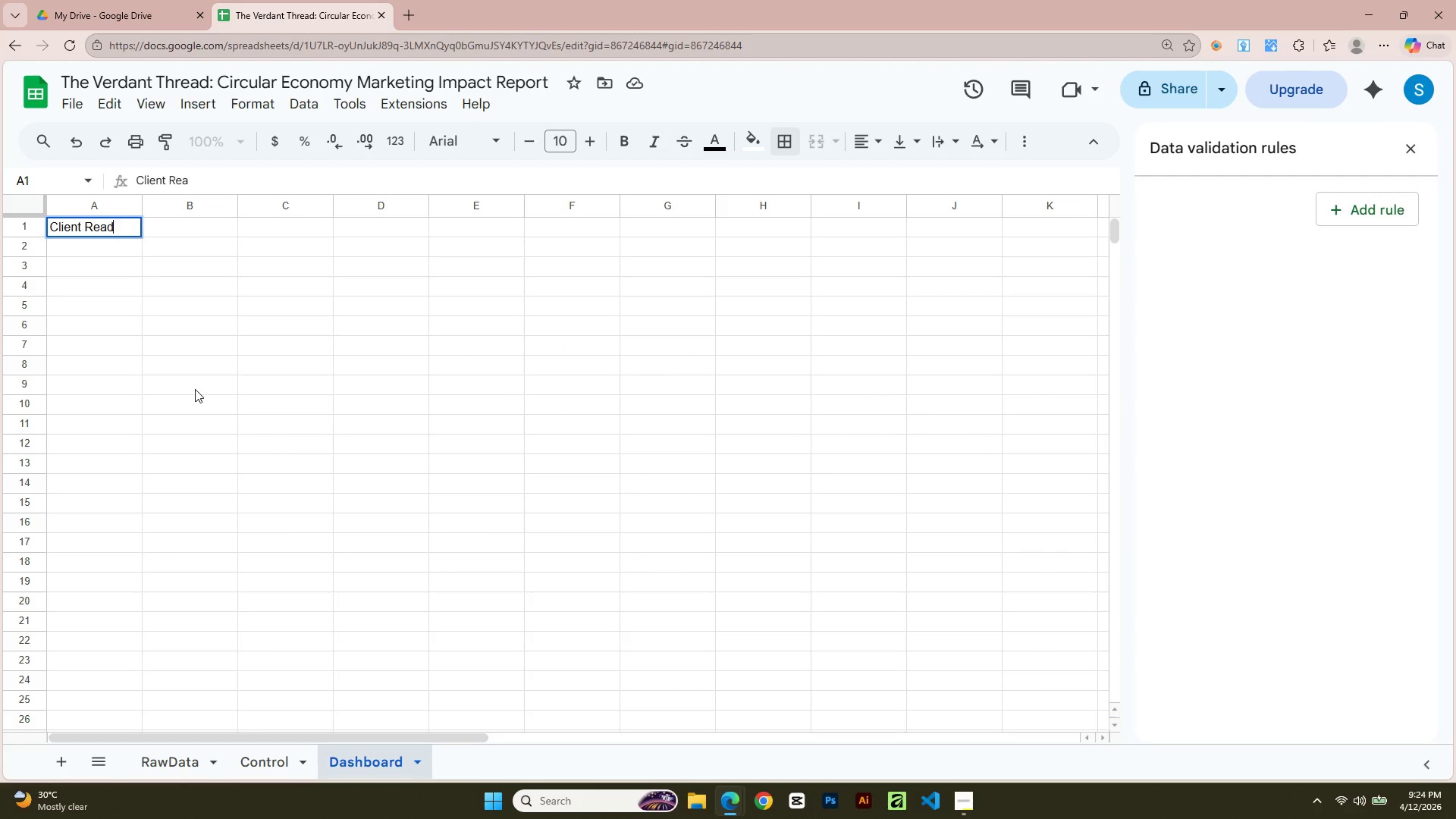 
key(Alt+AltLeft)
 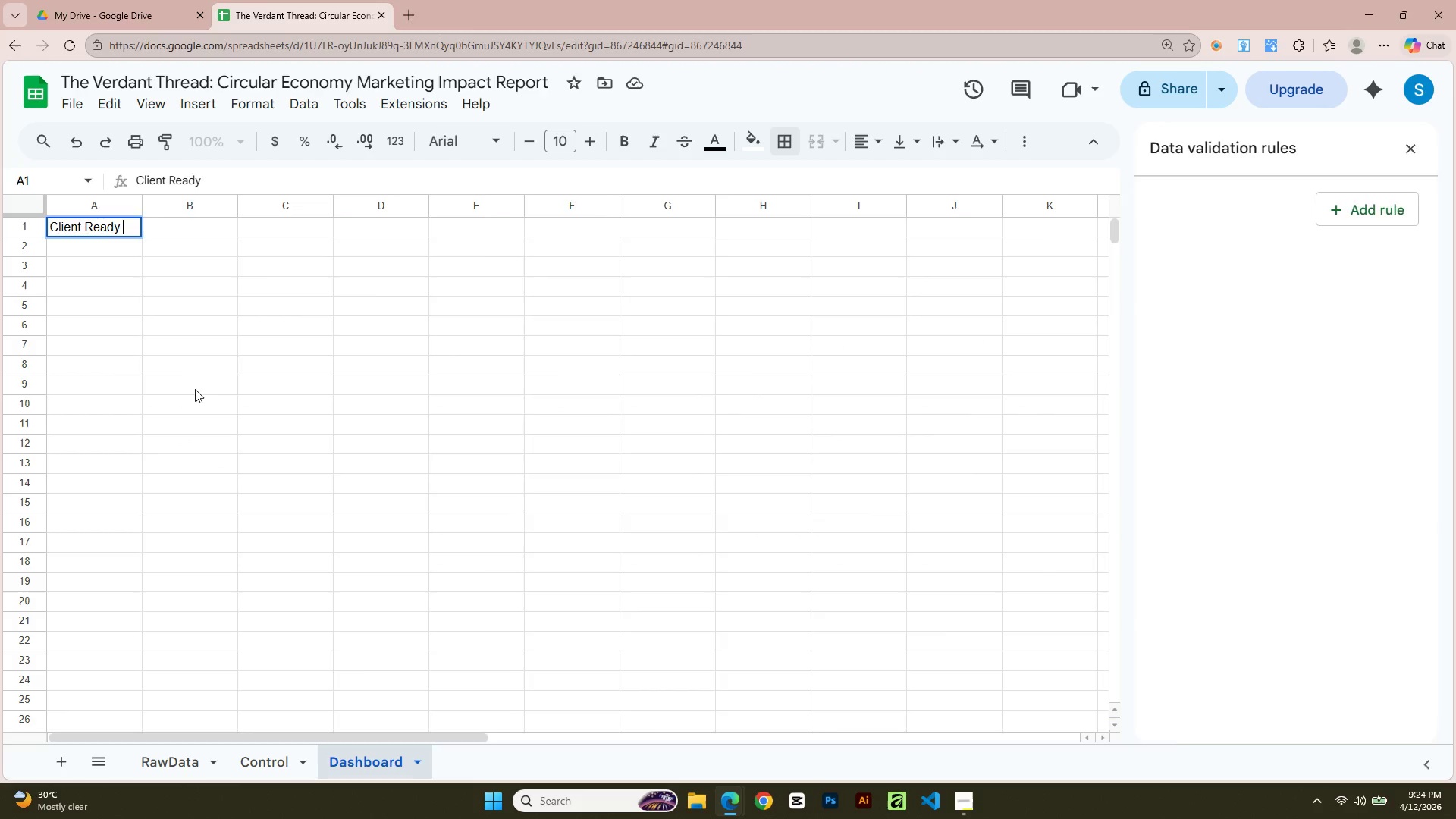 
key(Alt+Tab)
 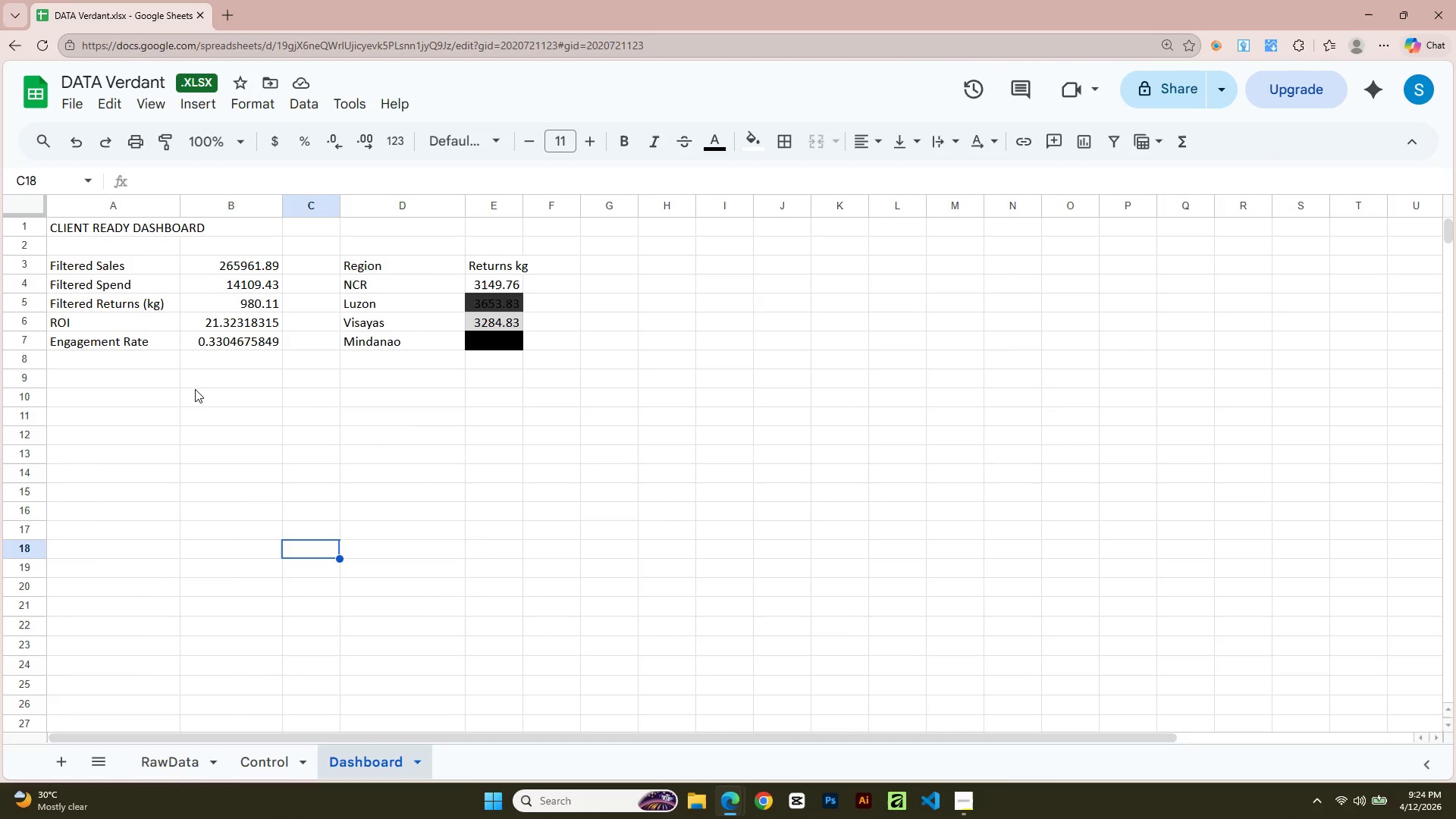 
key(Alt+AltLeft)
 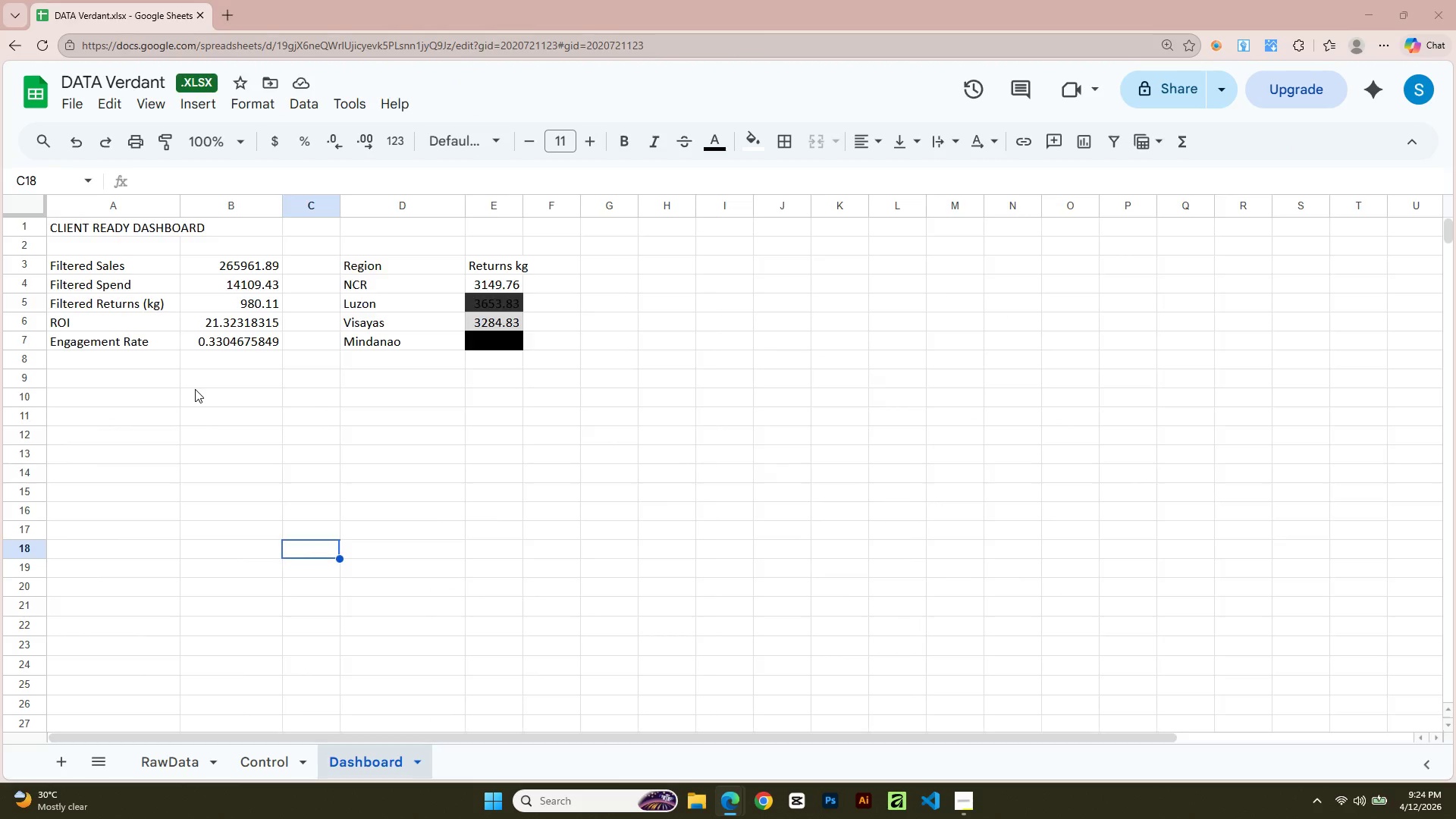 
key(Tab)
type(Dashba)
key(Backspace)
type(oard)
 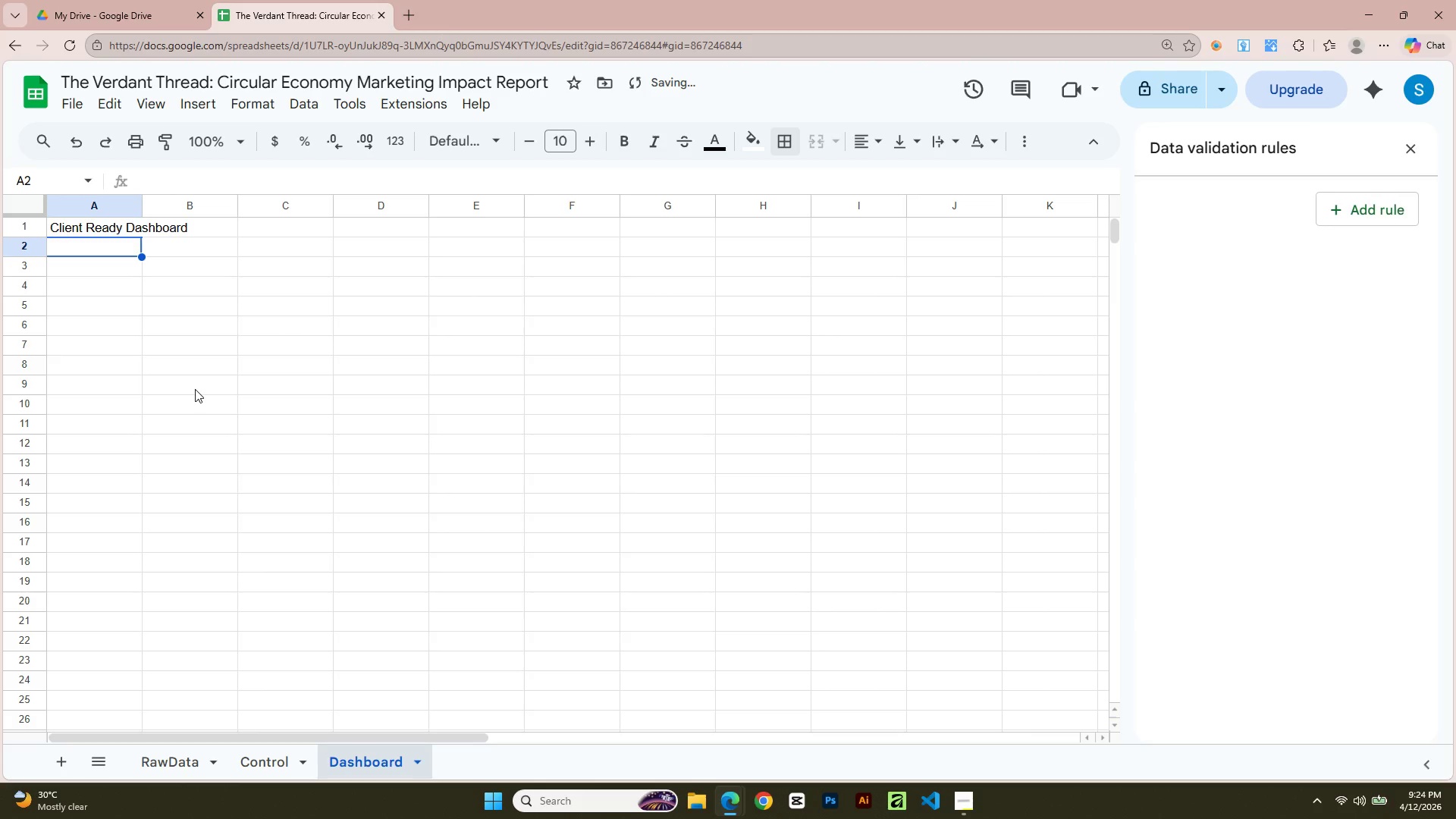 
 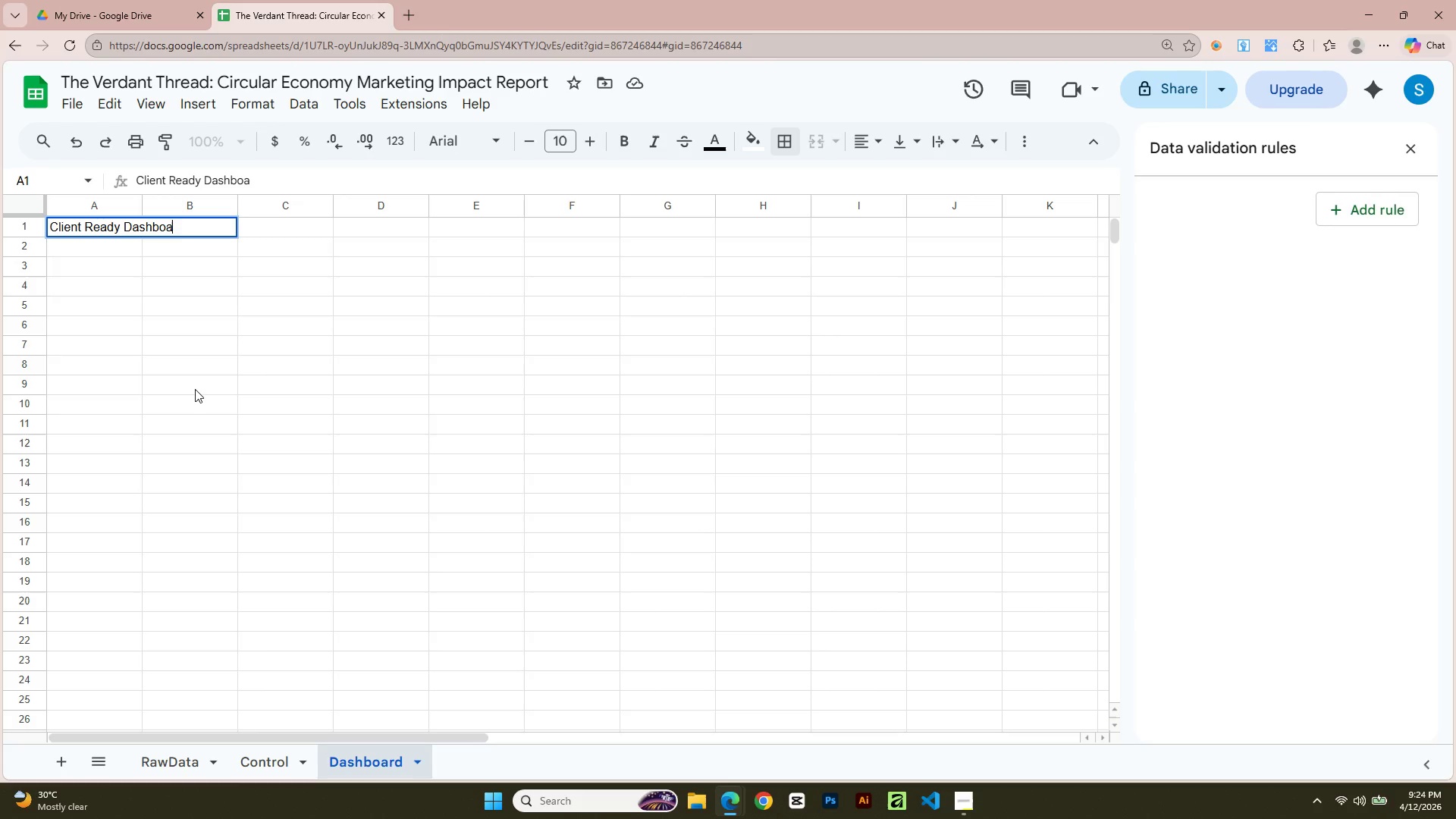 
key(Enter)
 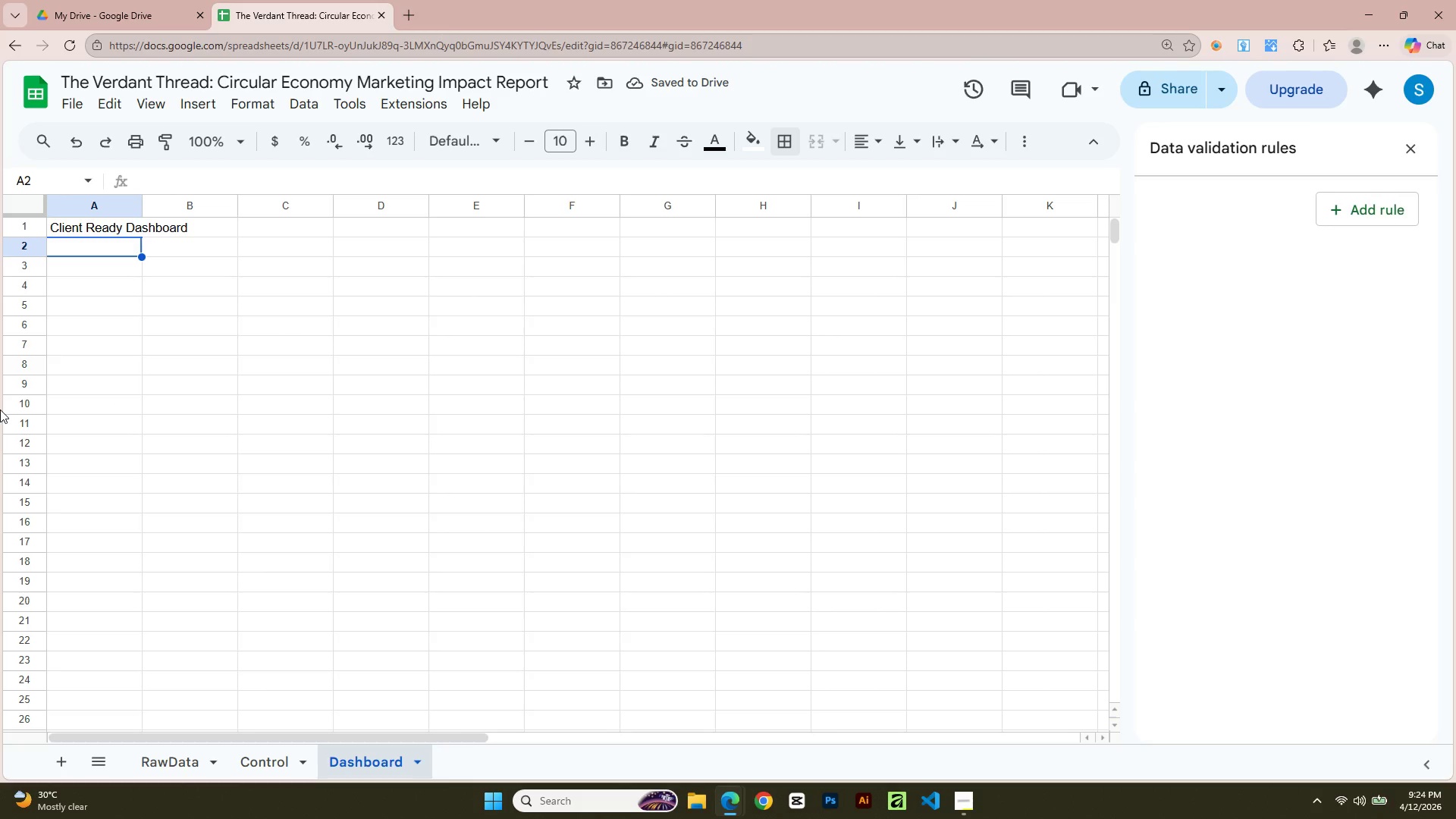 
left_click([84, 239])
 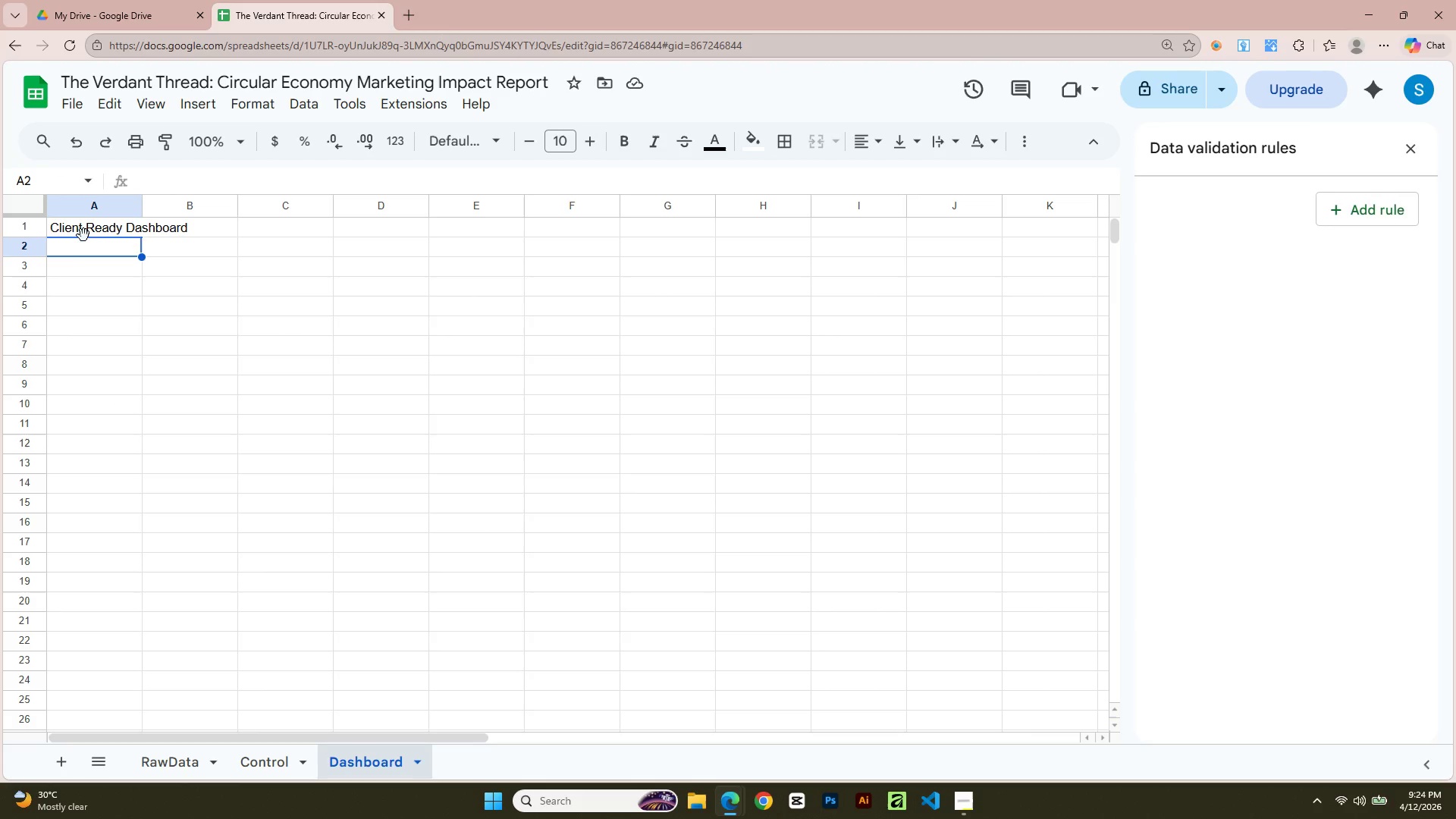 
left_click([83, 235])
 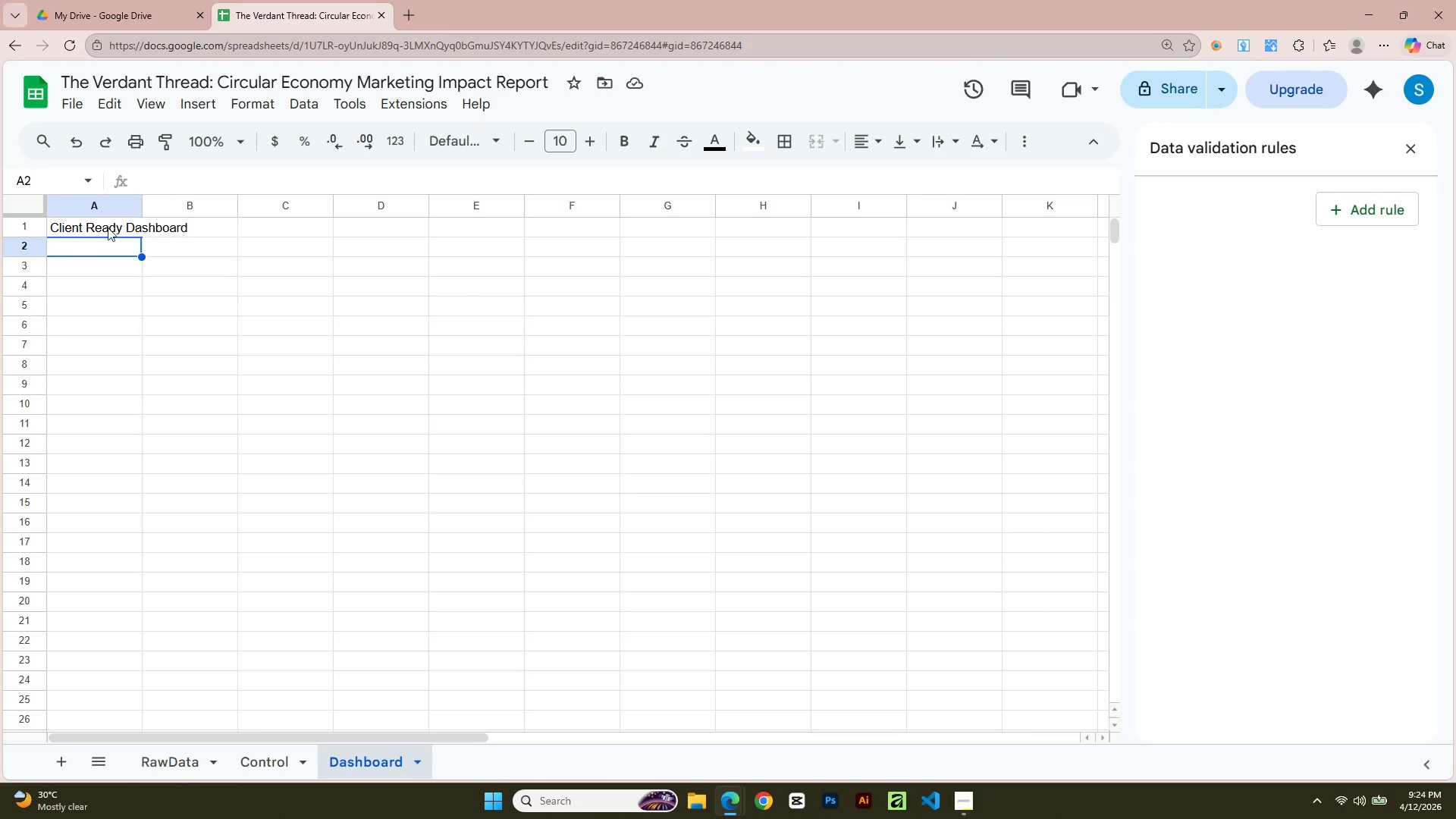 
left_click([87, 230])
 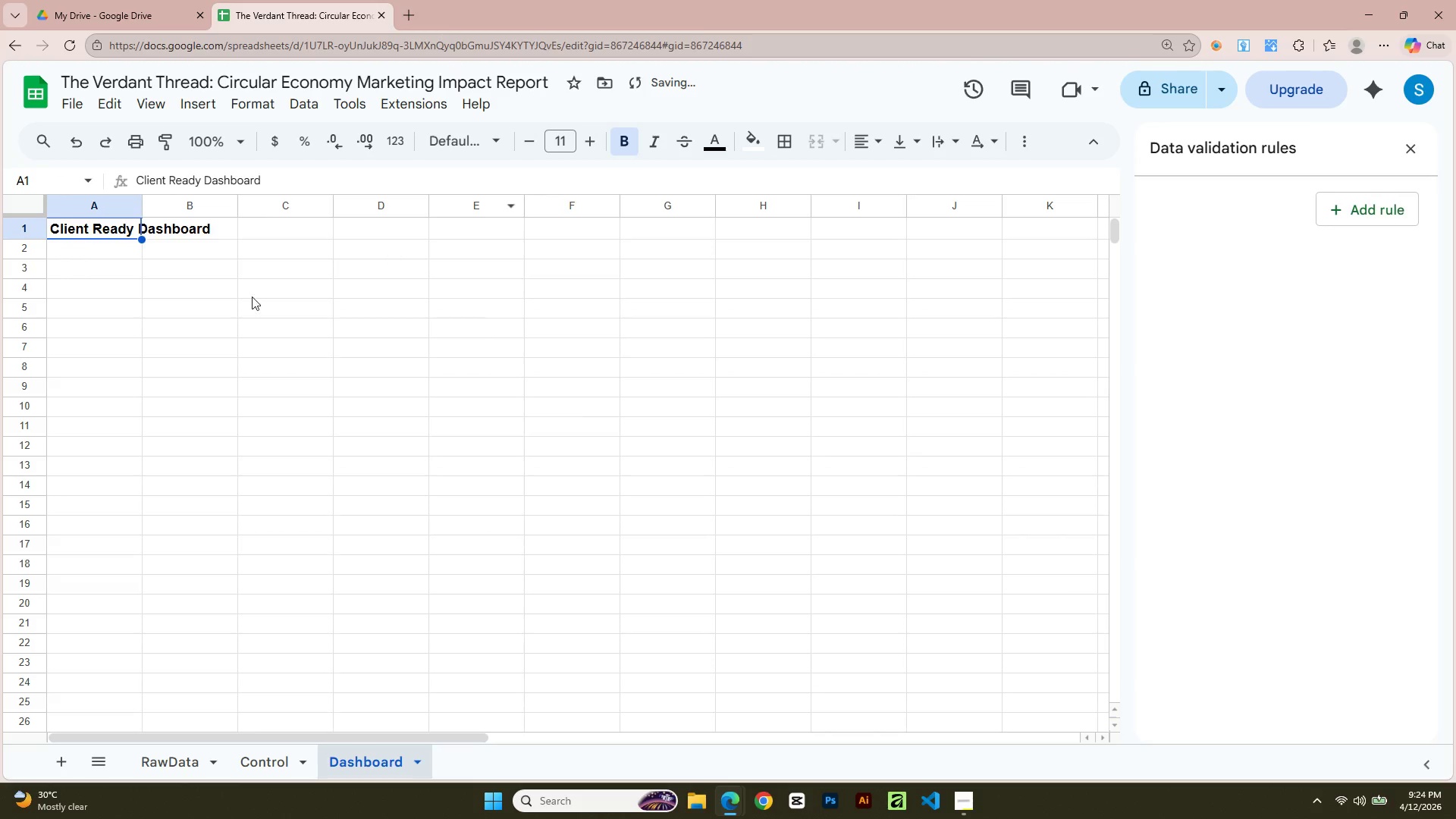 
left_click([101, 278])
 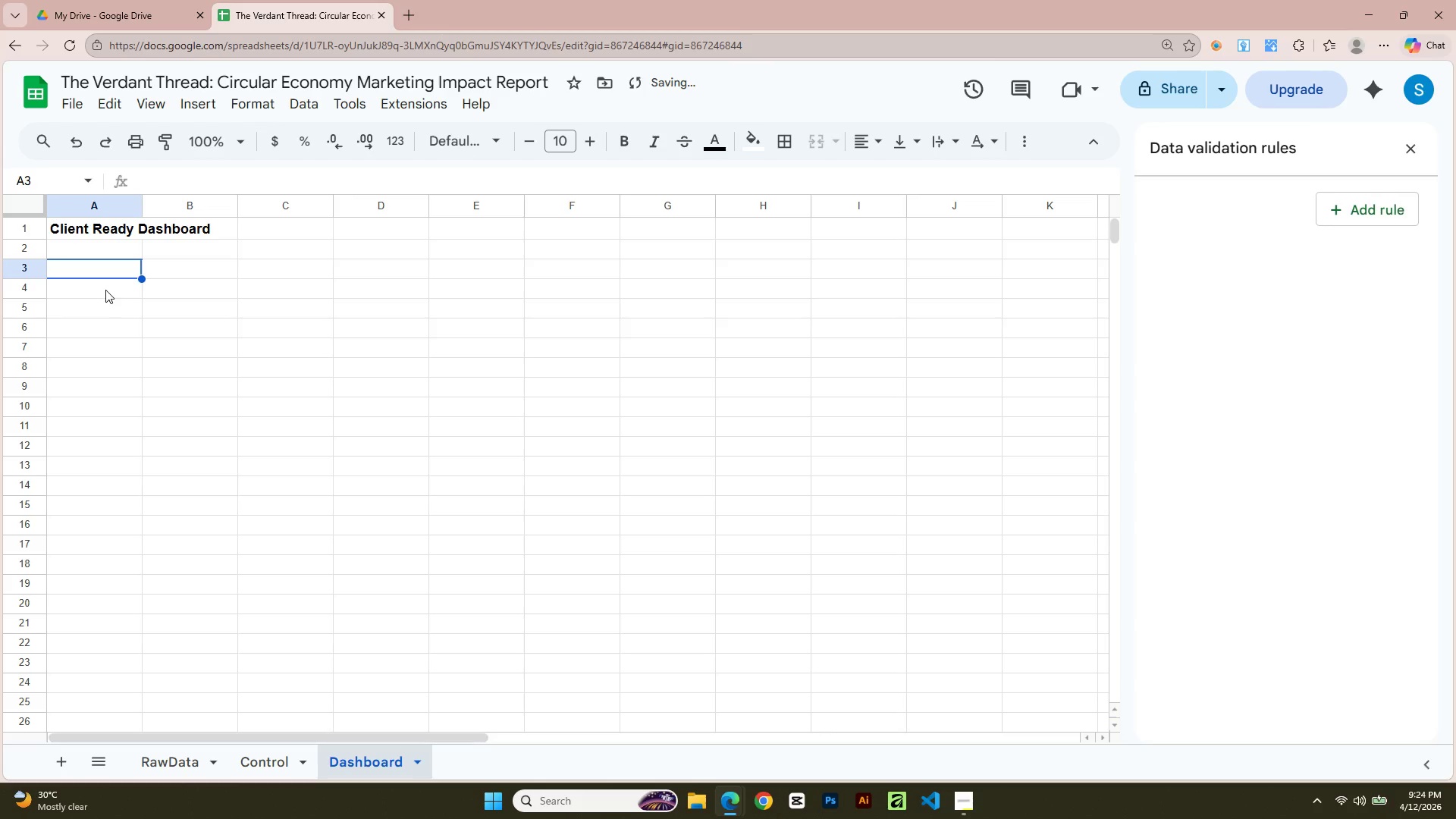 
key(Alt+AltLeft)
 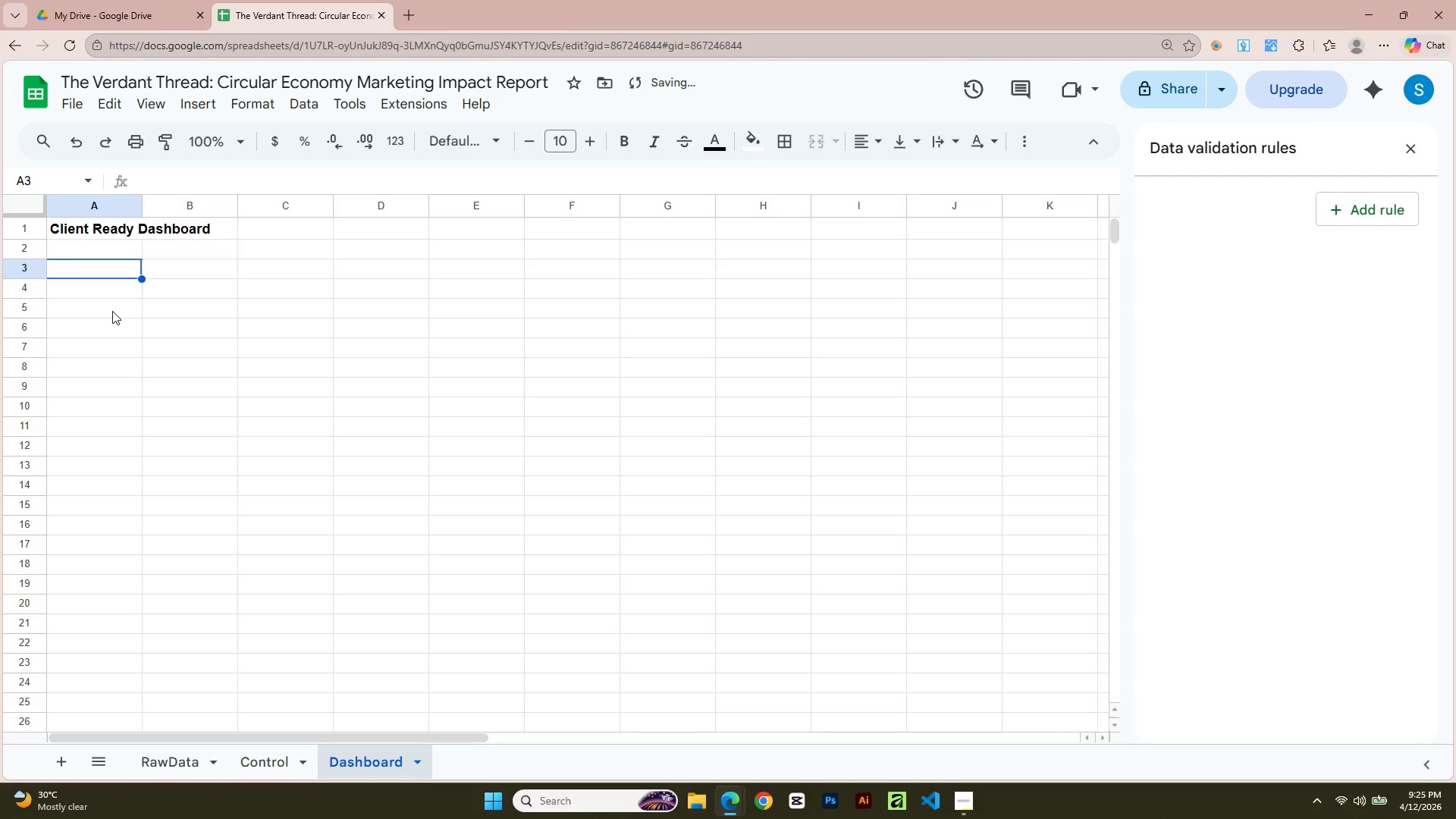 
key(Alt+Tab)
 